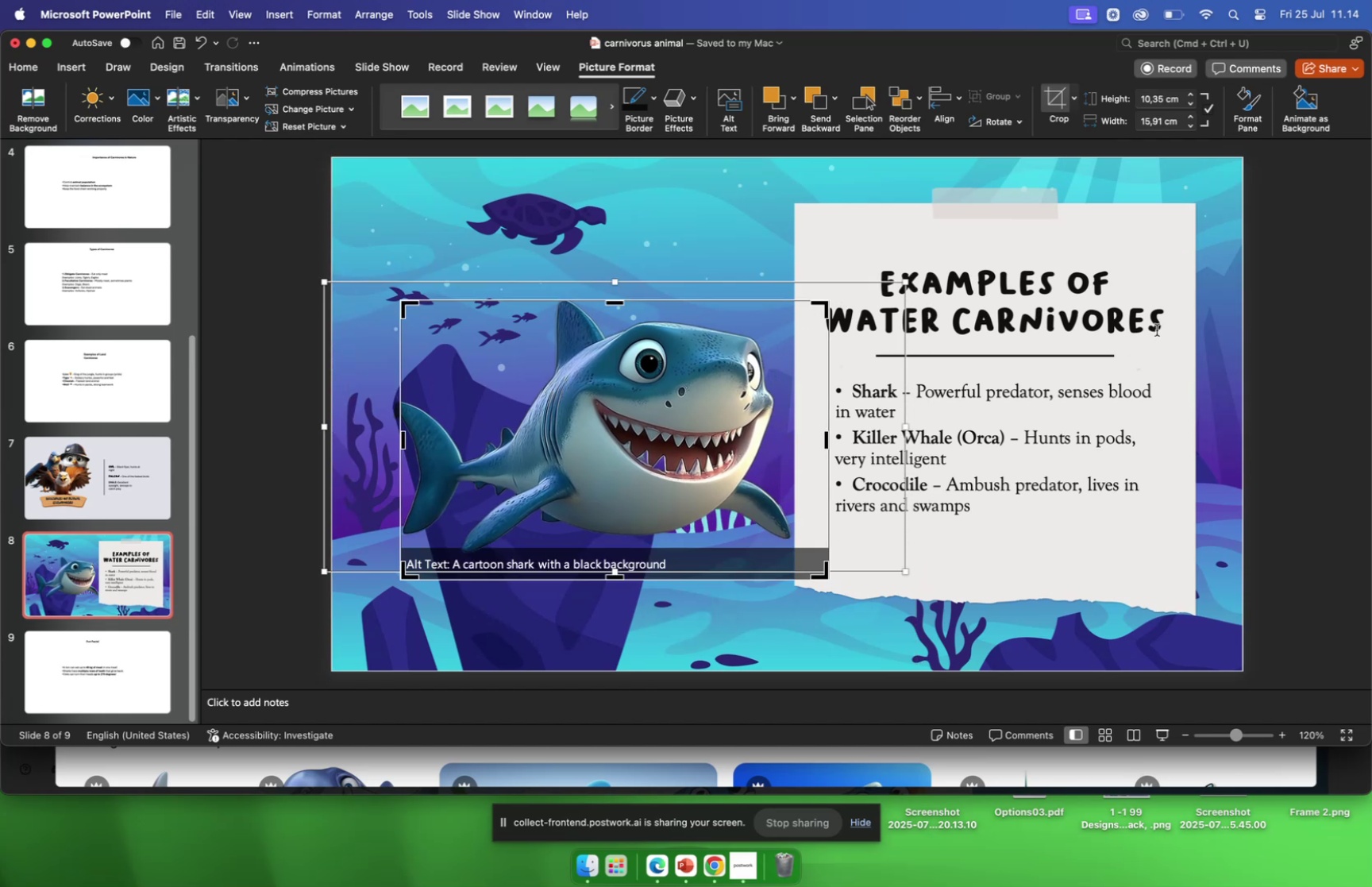 
left_click([1207, 295])
 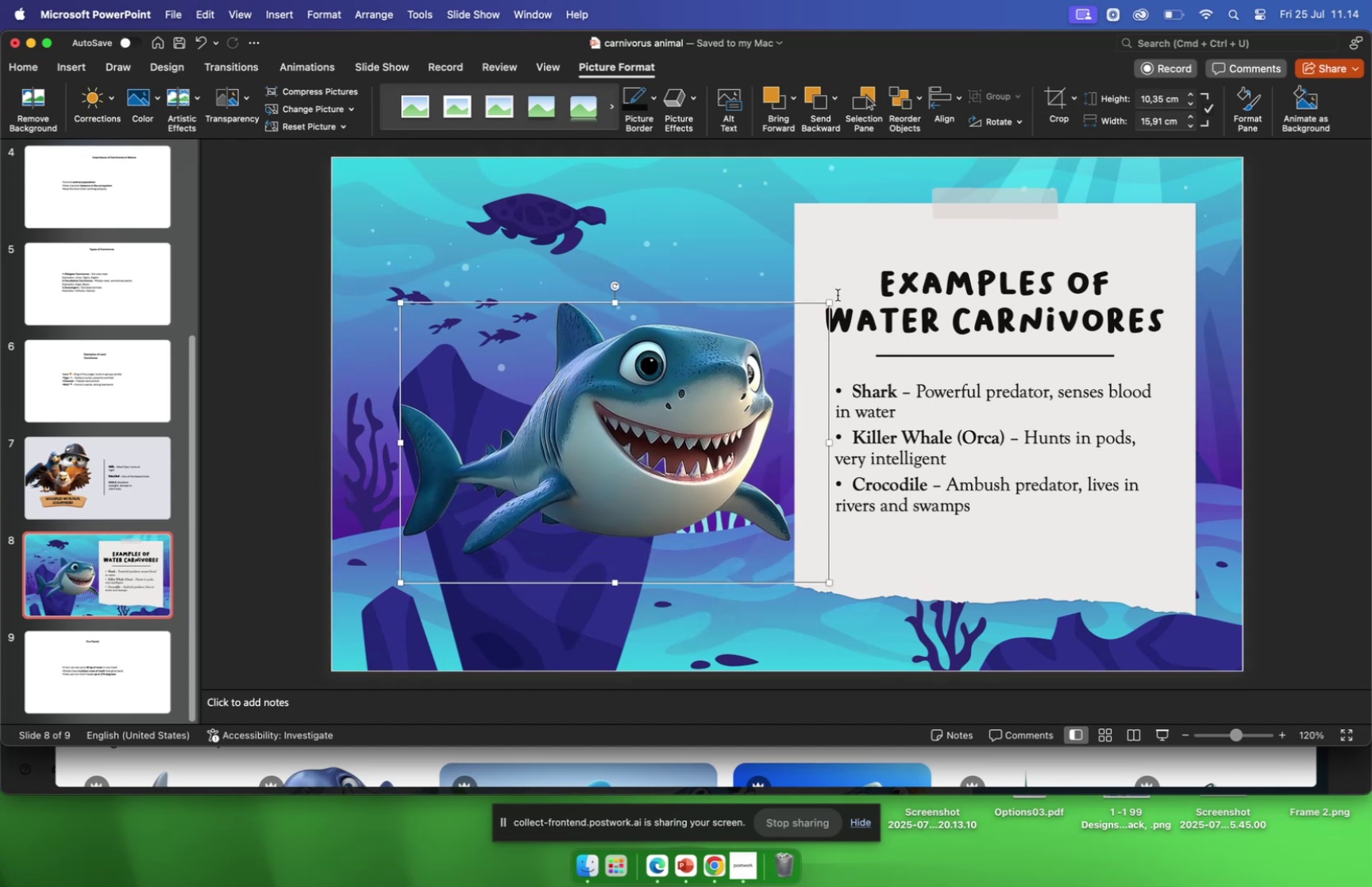 
left_click_drag(start_coordinate=[831, 300], to_coordinate=[856, 278])
 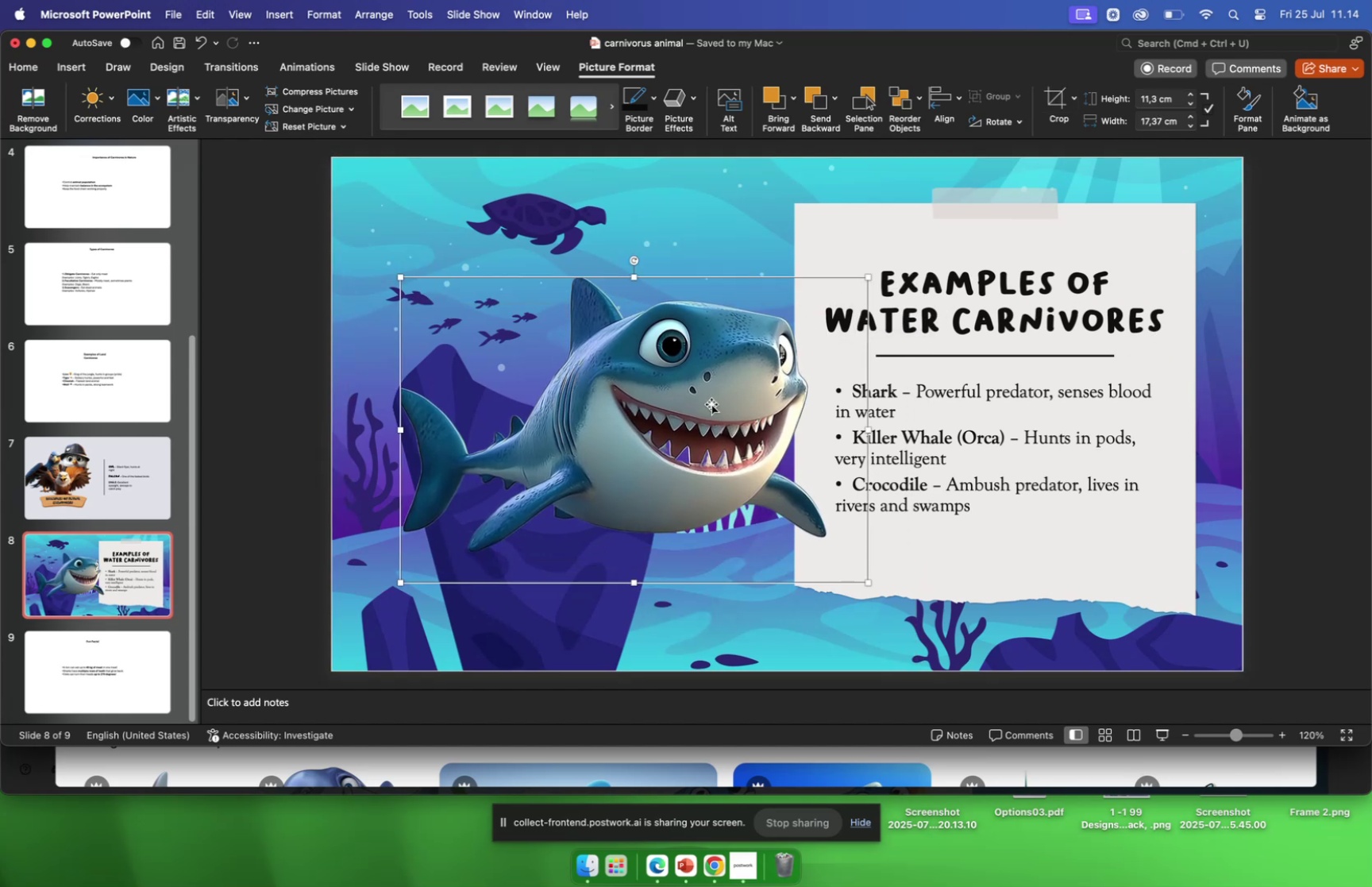 
left_click_drag(start_coordinate=[711, 404], to_coordinate=[711, 411])
 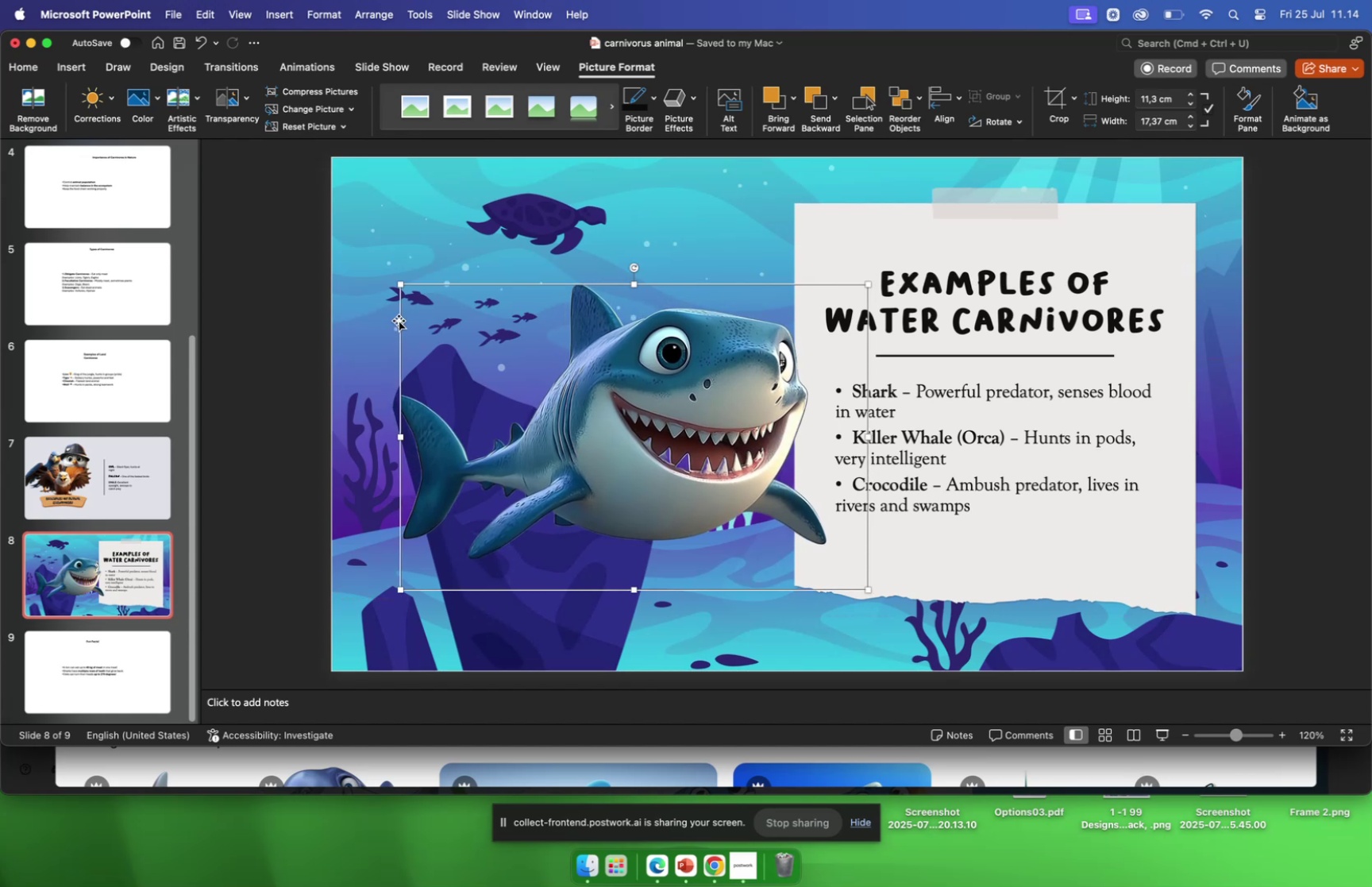 
left_click_drag(start_coordinate=[397, 282], to_coordinate=[378, 281])
 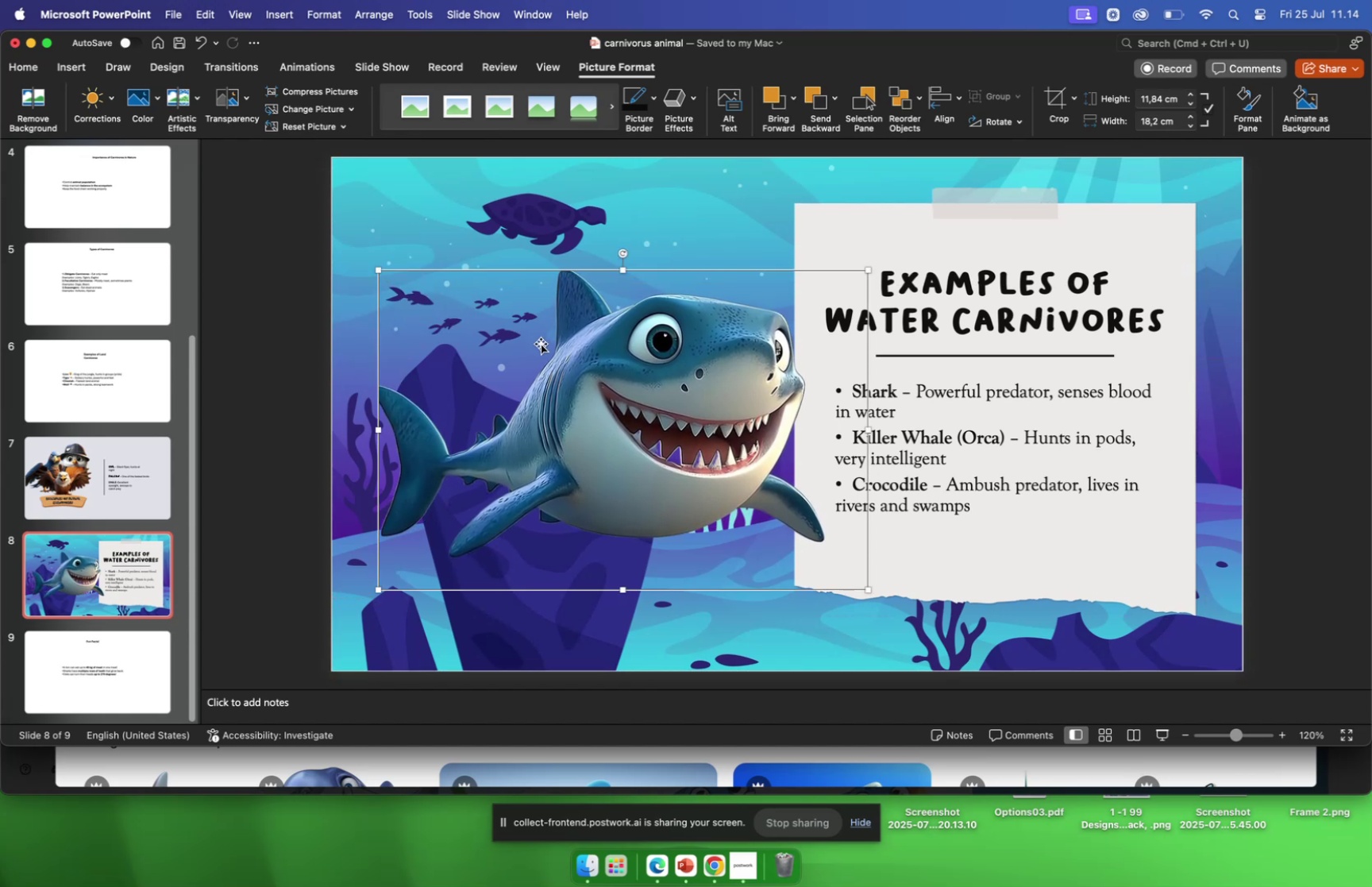 
left_click_drag(start_coordinate=[541, 344], to_coordinate=[550, 376])
 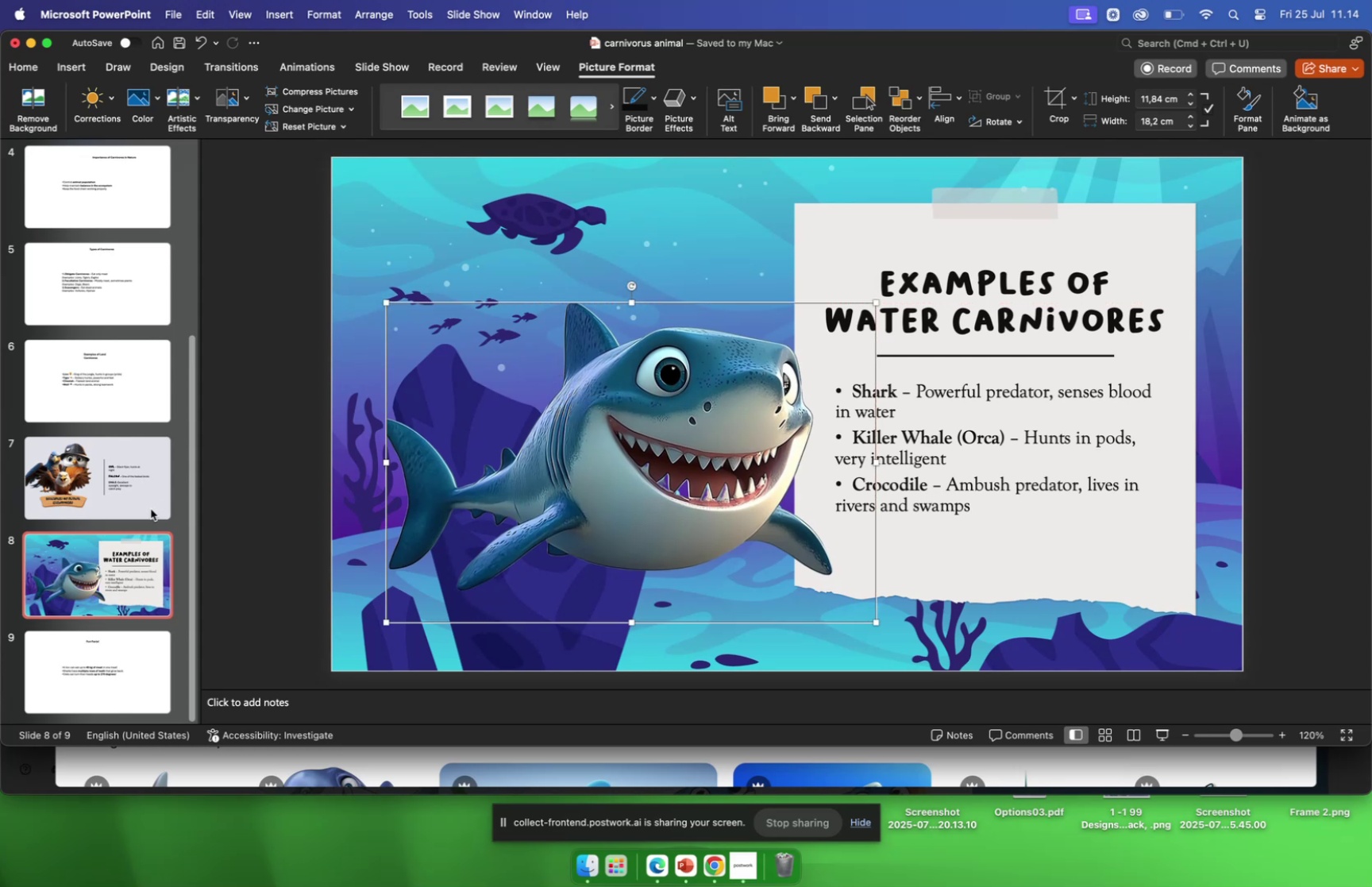 
wait(5.89)
 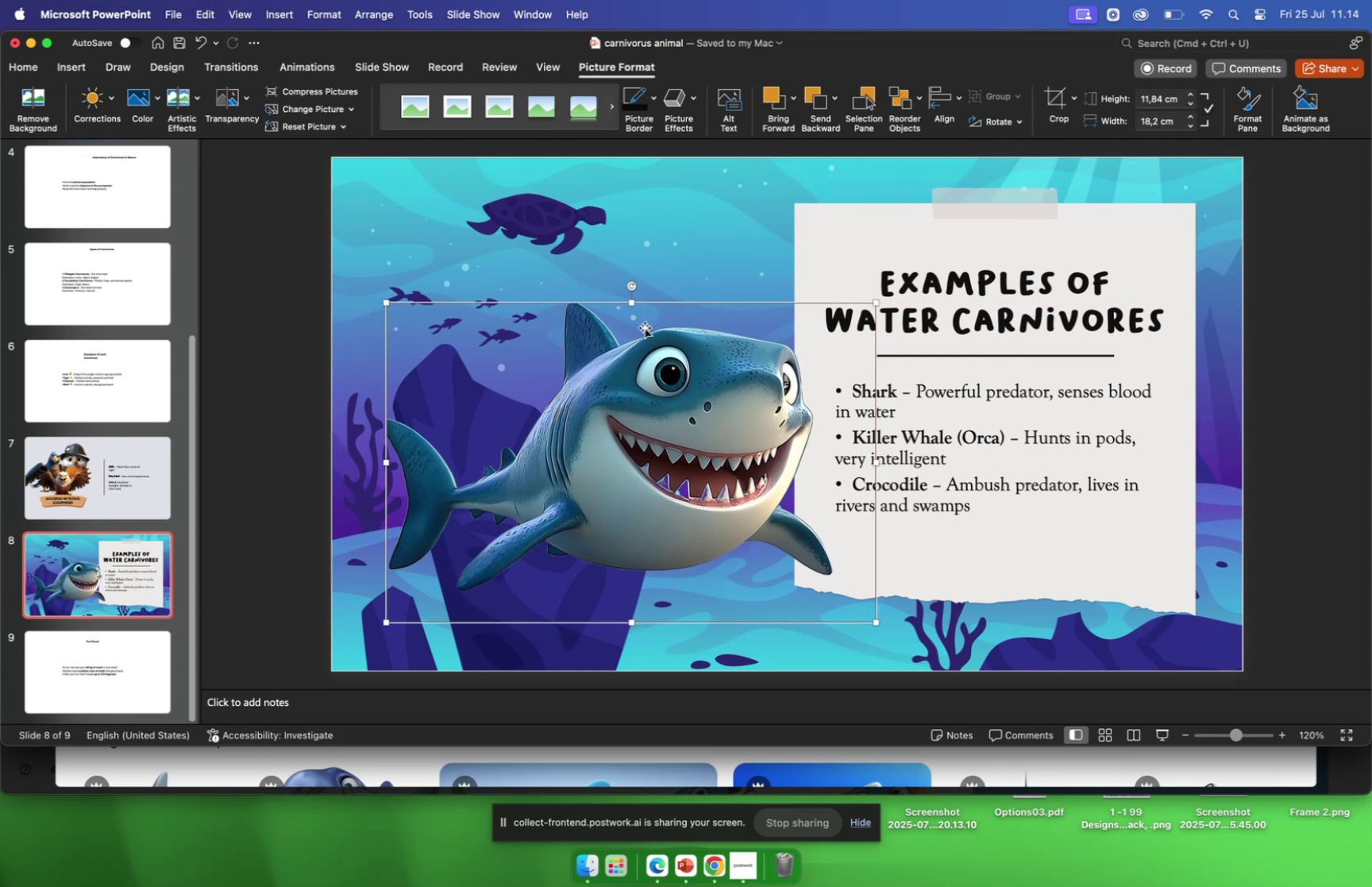 
scroll: coordinate [158, 494], scroll_direction: down, amount: 5.0
 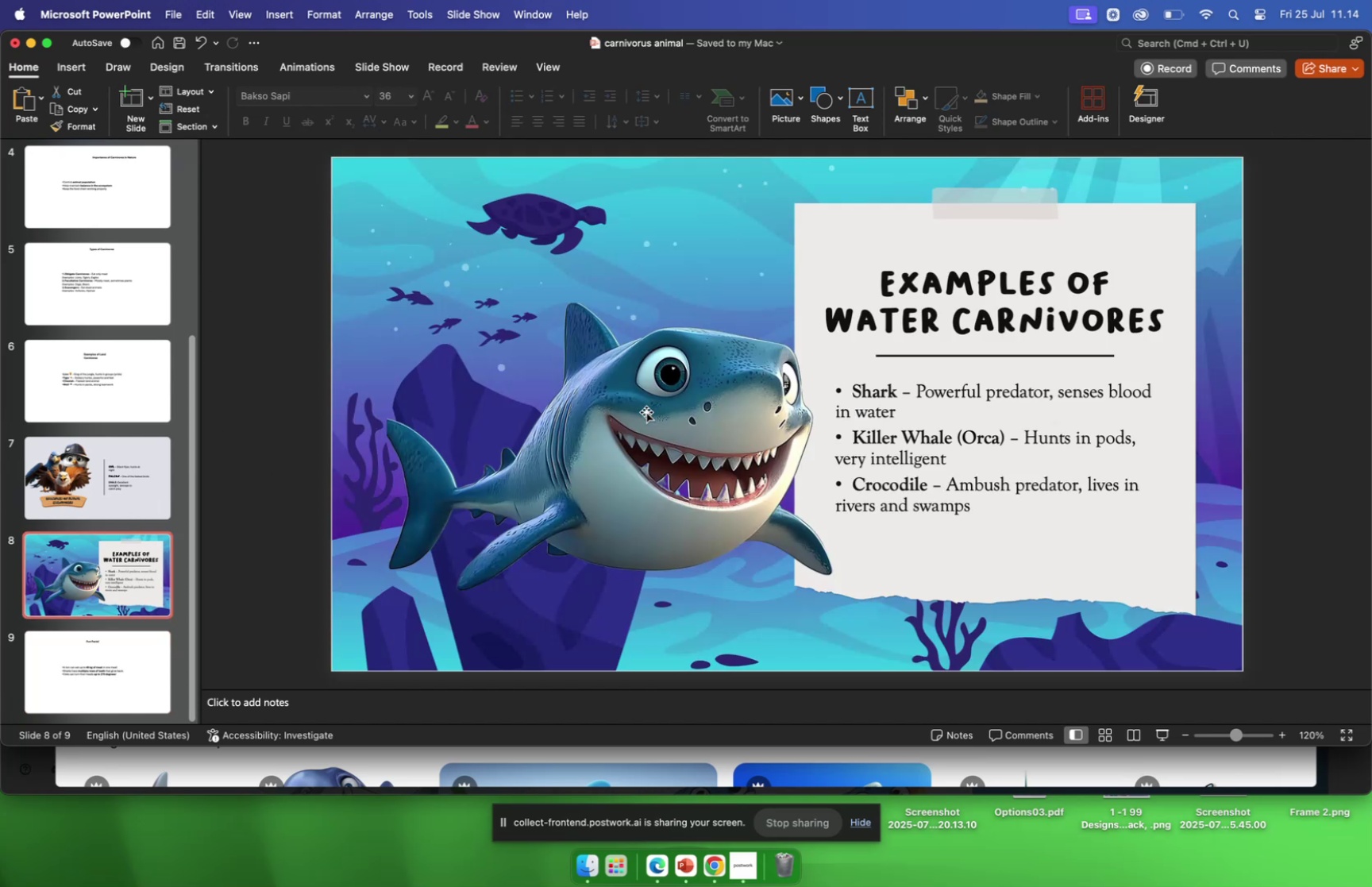 
wait(11.41)
 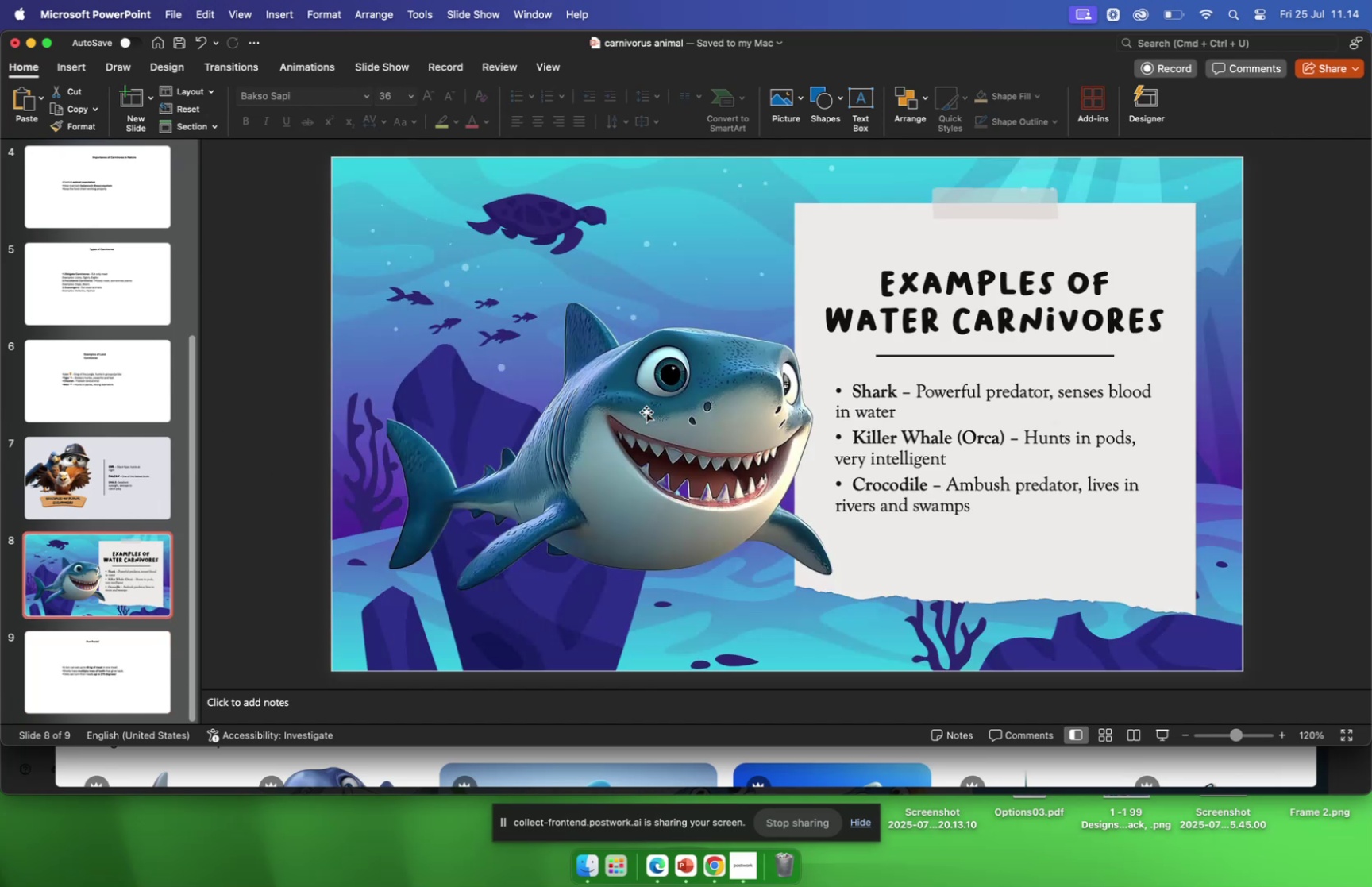 
left_click_drag(start_coordinate=[660, 434], to_coordinate=[657, 416])
 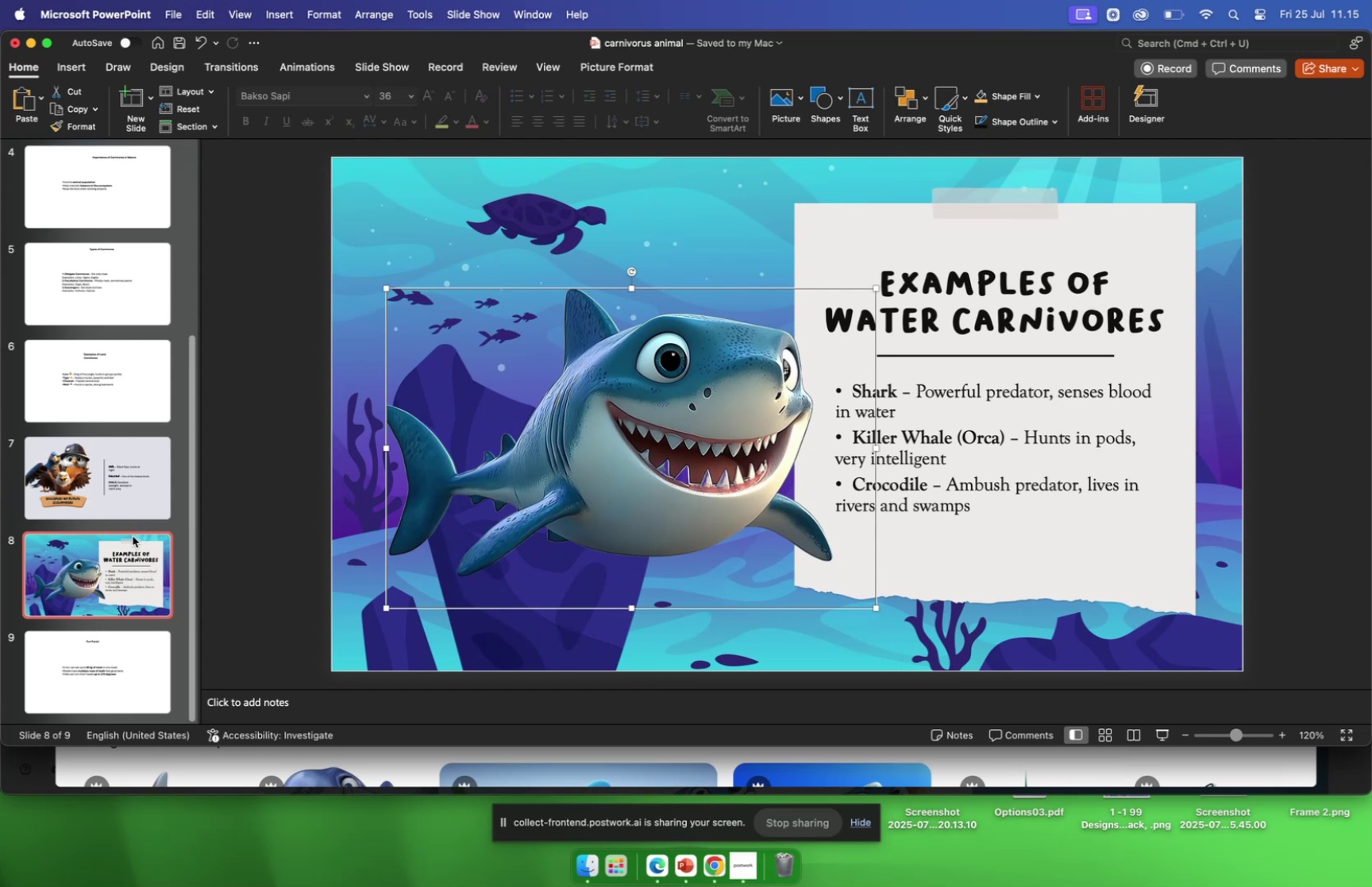 
wait(6.48)
 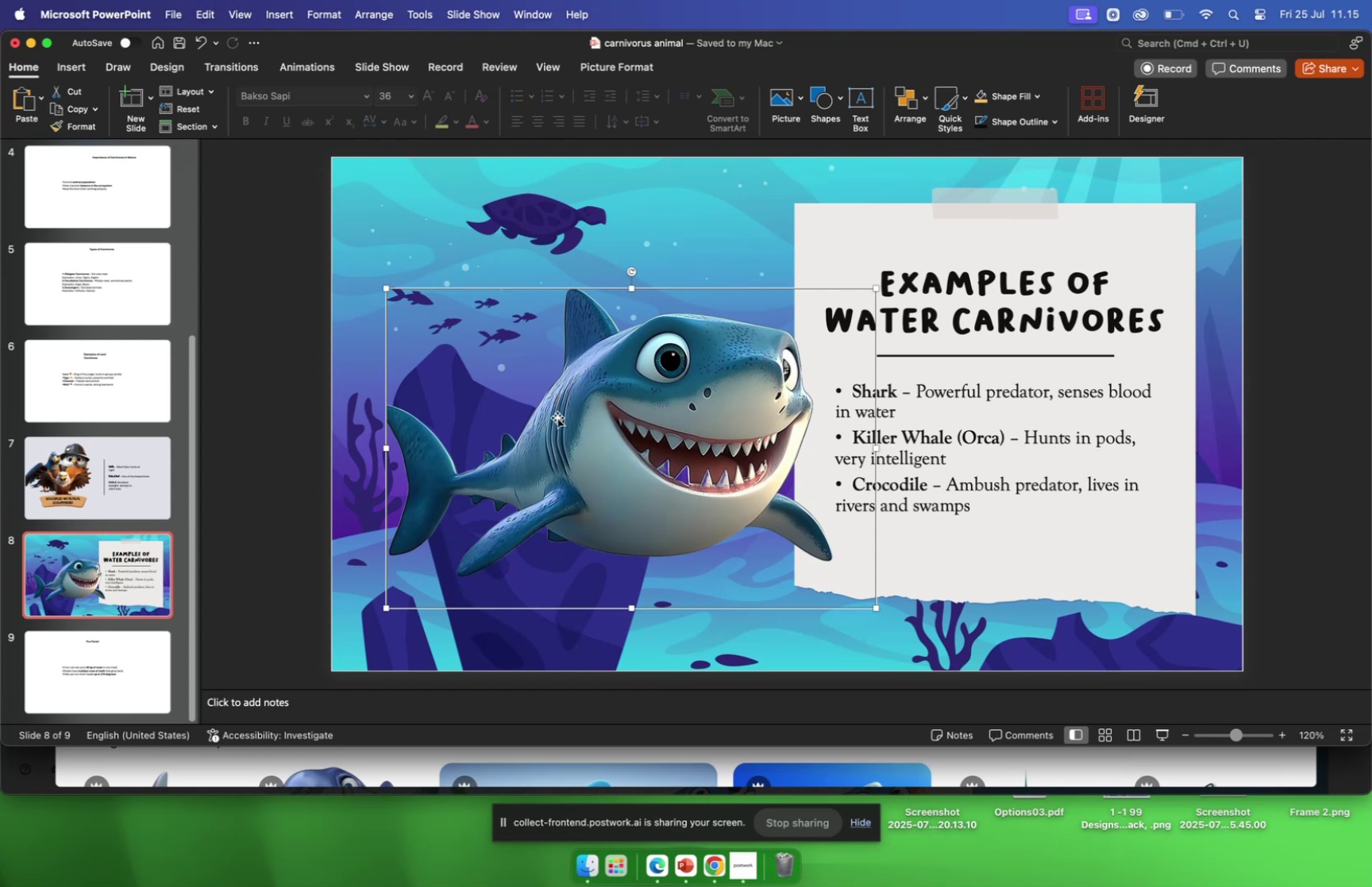 
left_click_drag(start_coordinate=[537, 478], to_coordinate=[535, 462])
 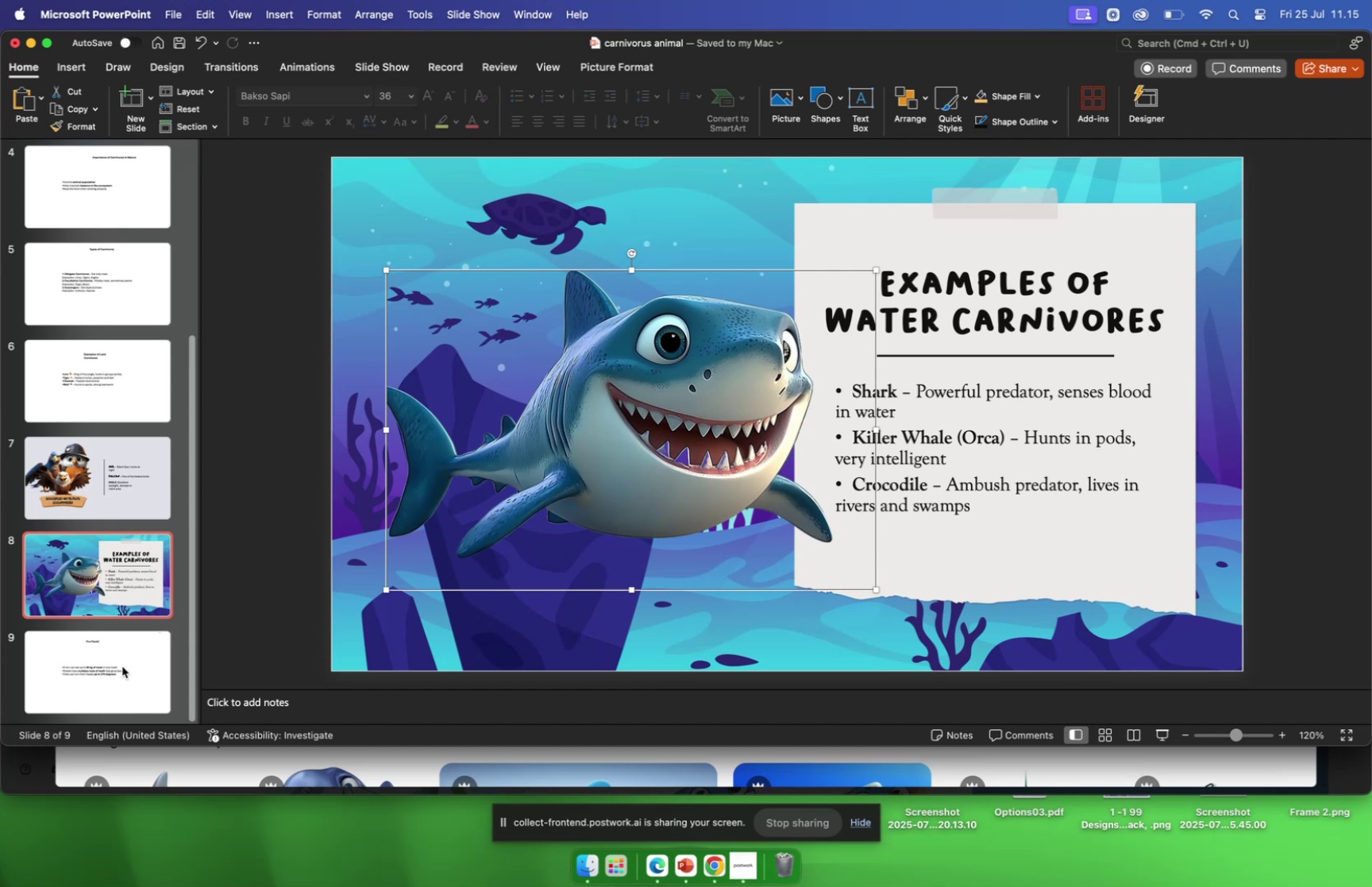 
left_click([122, 665])
 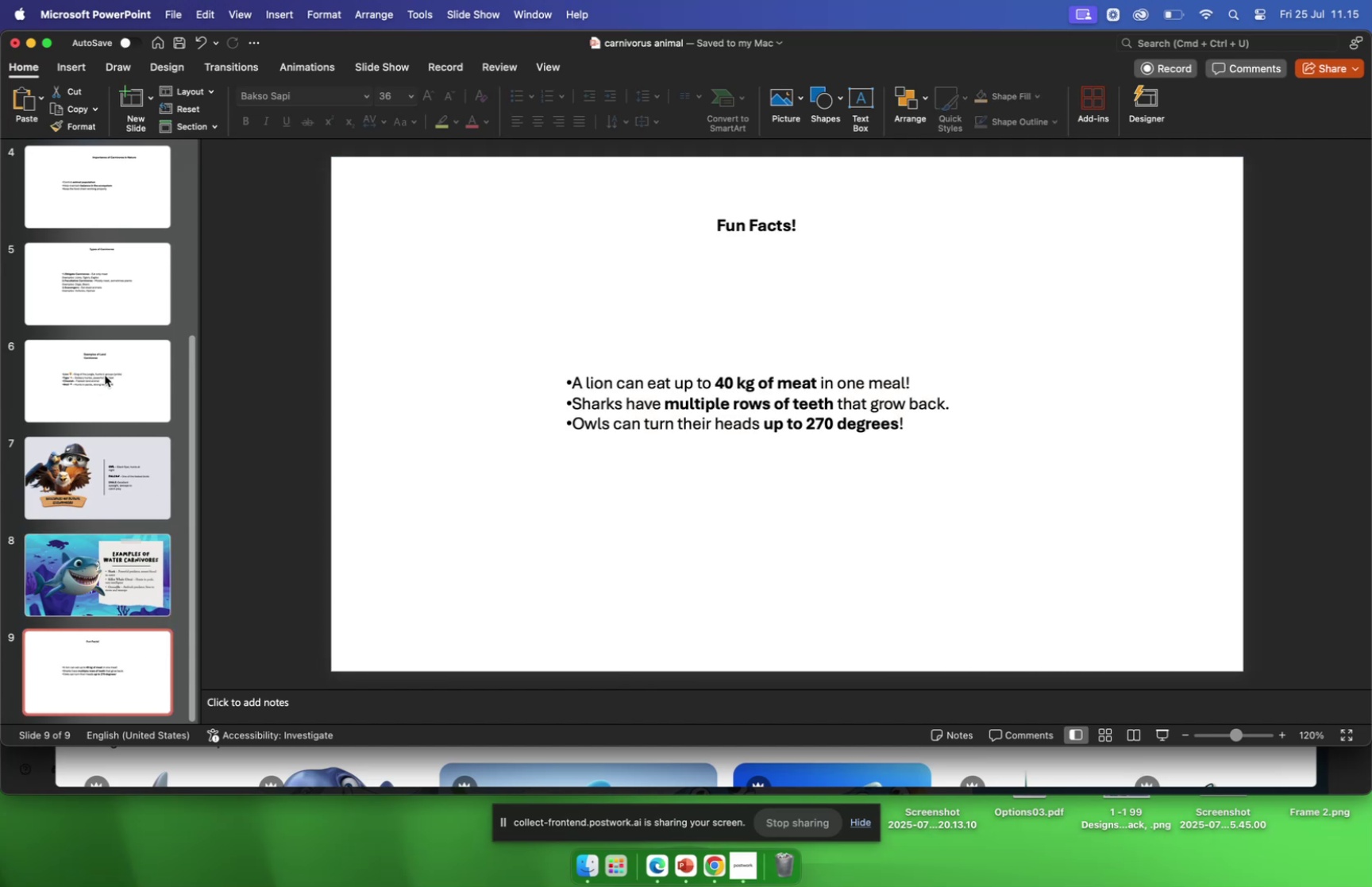 
left_click([105, 375])
 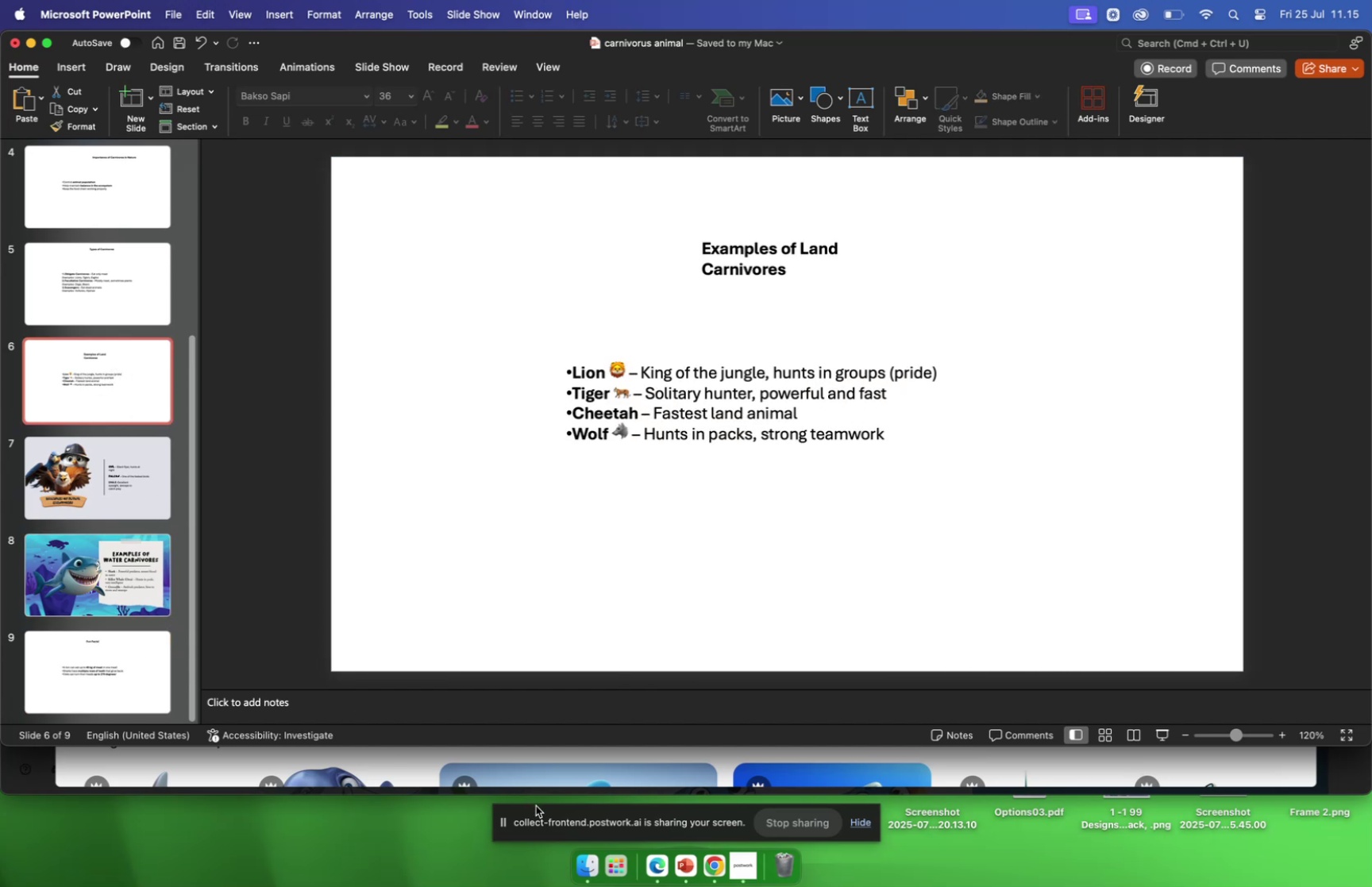 
wait(8.1)
 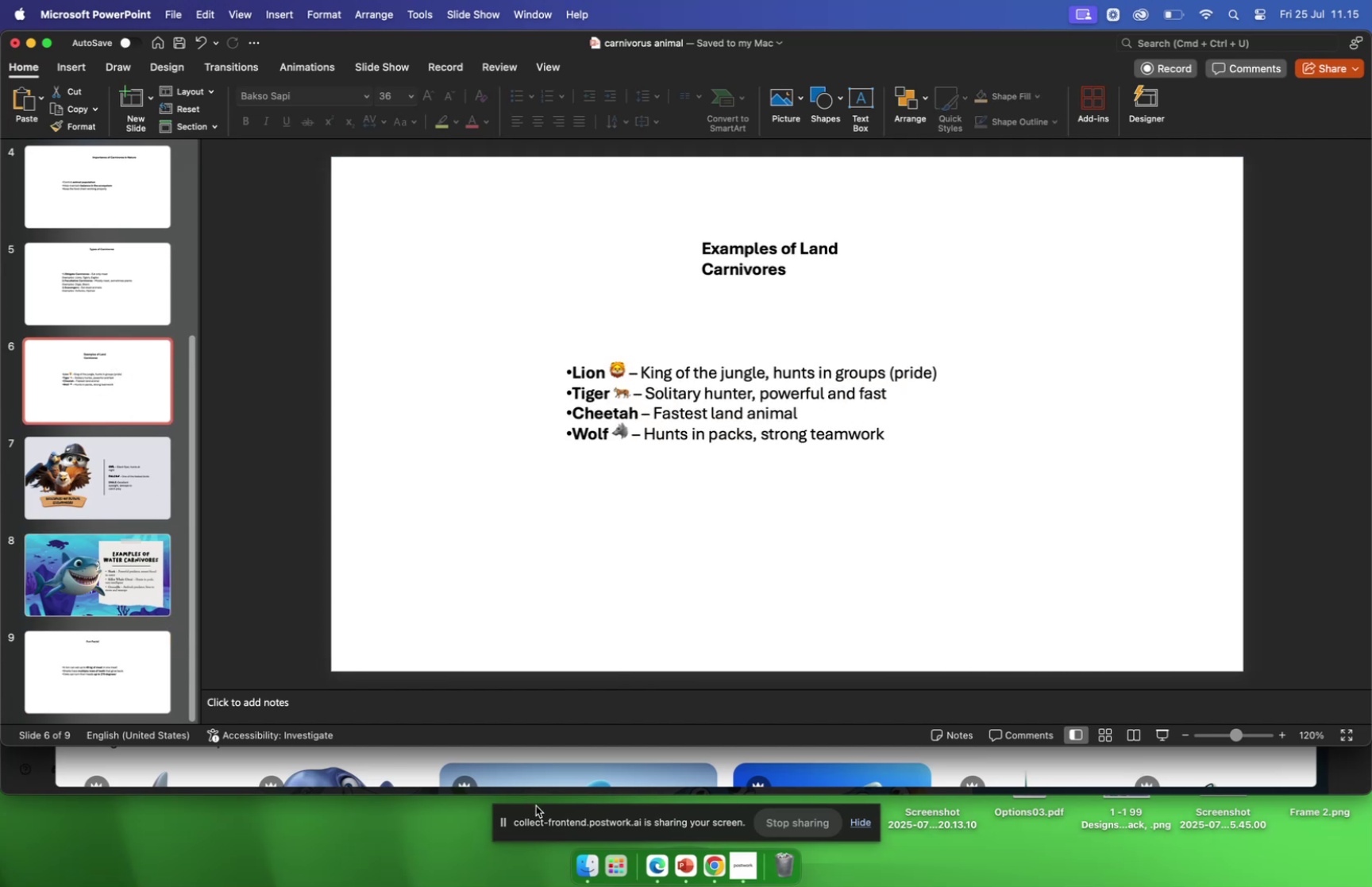 
left_click([718, 863])
 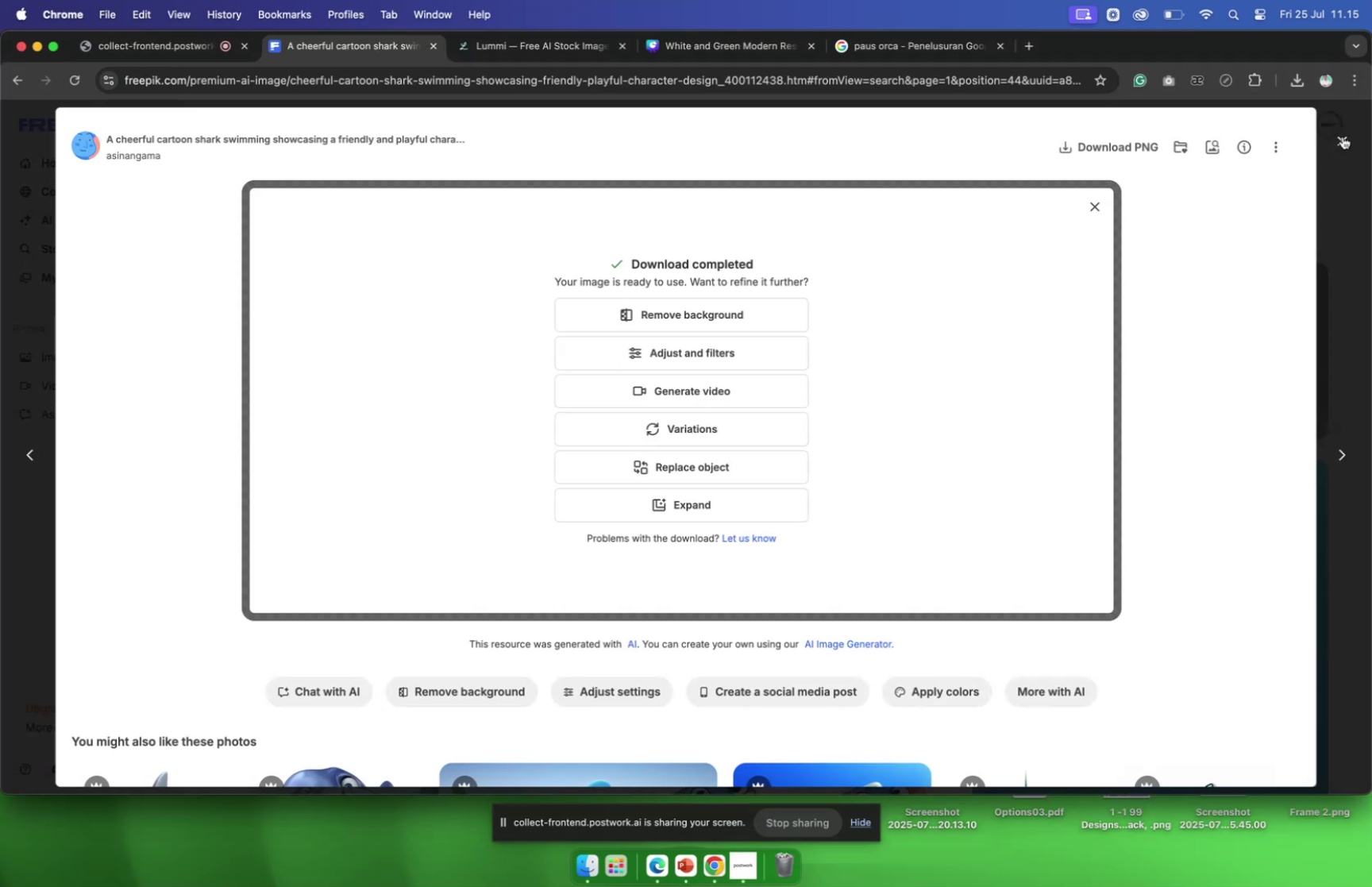 
left_click([1343, 137])
 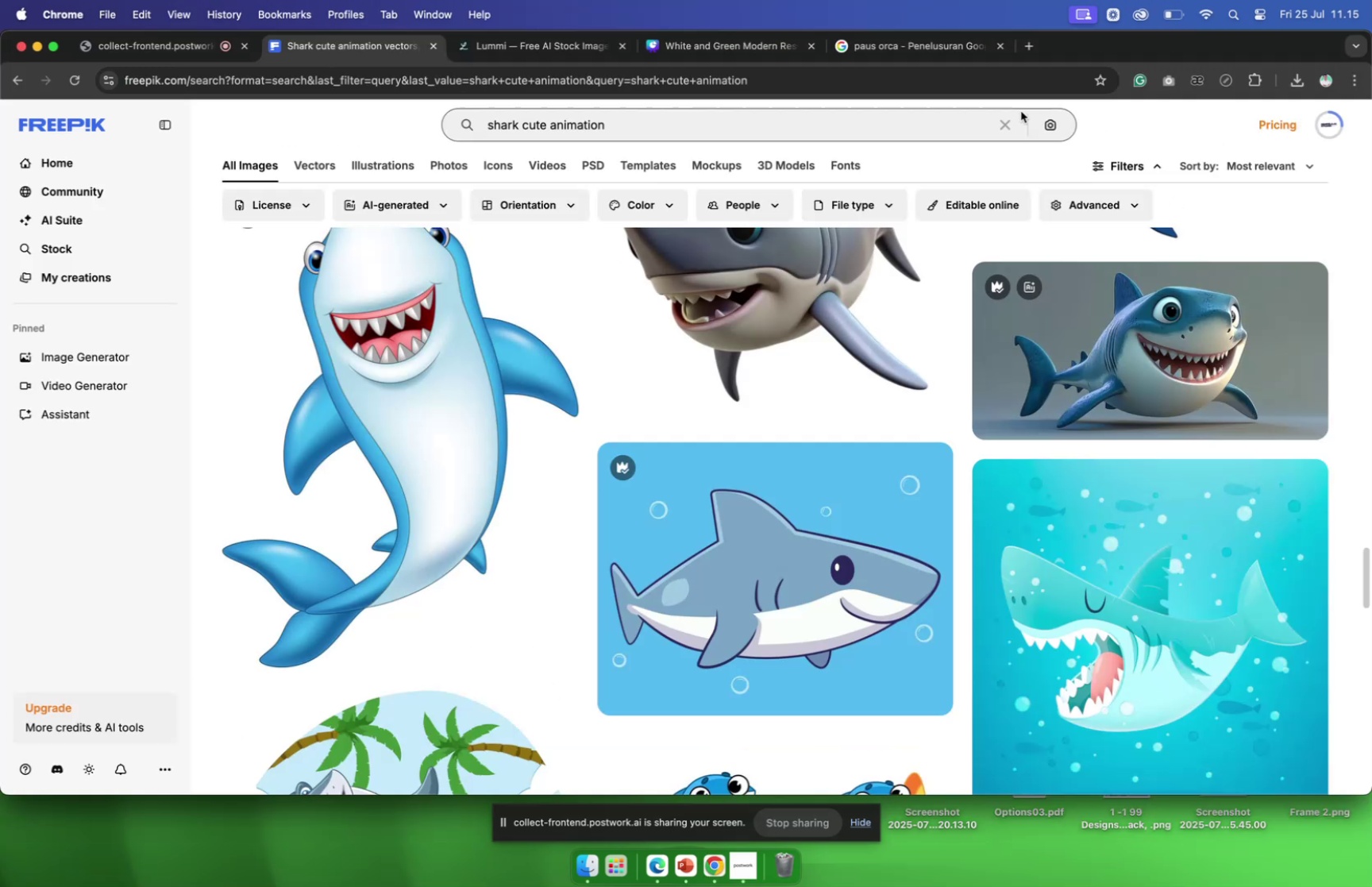 
left_click([1001, 119])
 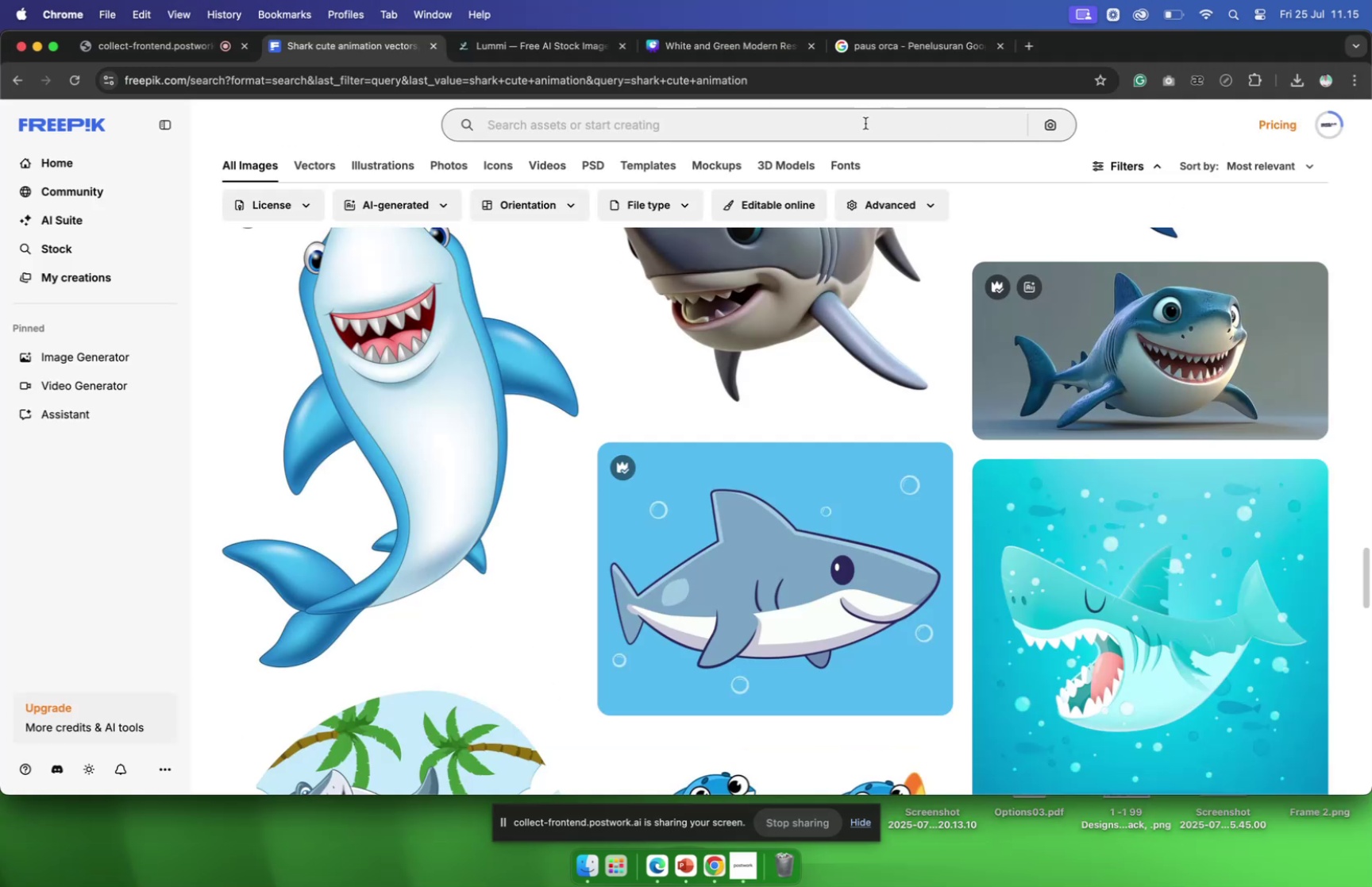 
left_click([865, 125])
 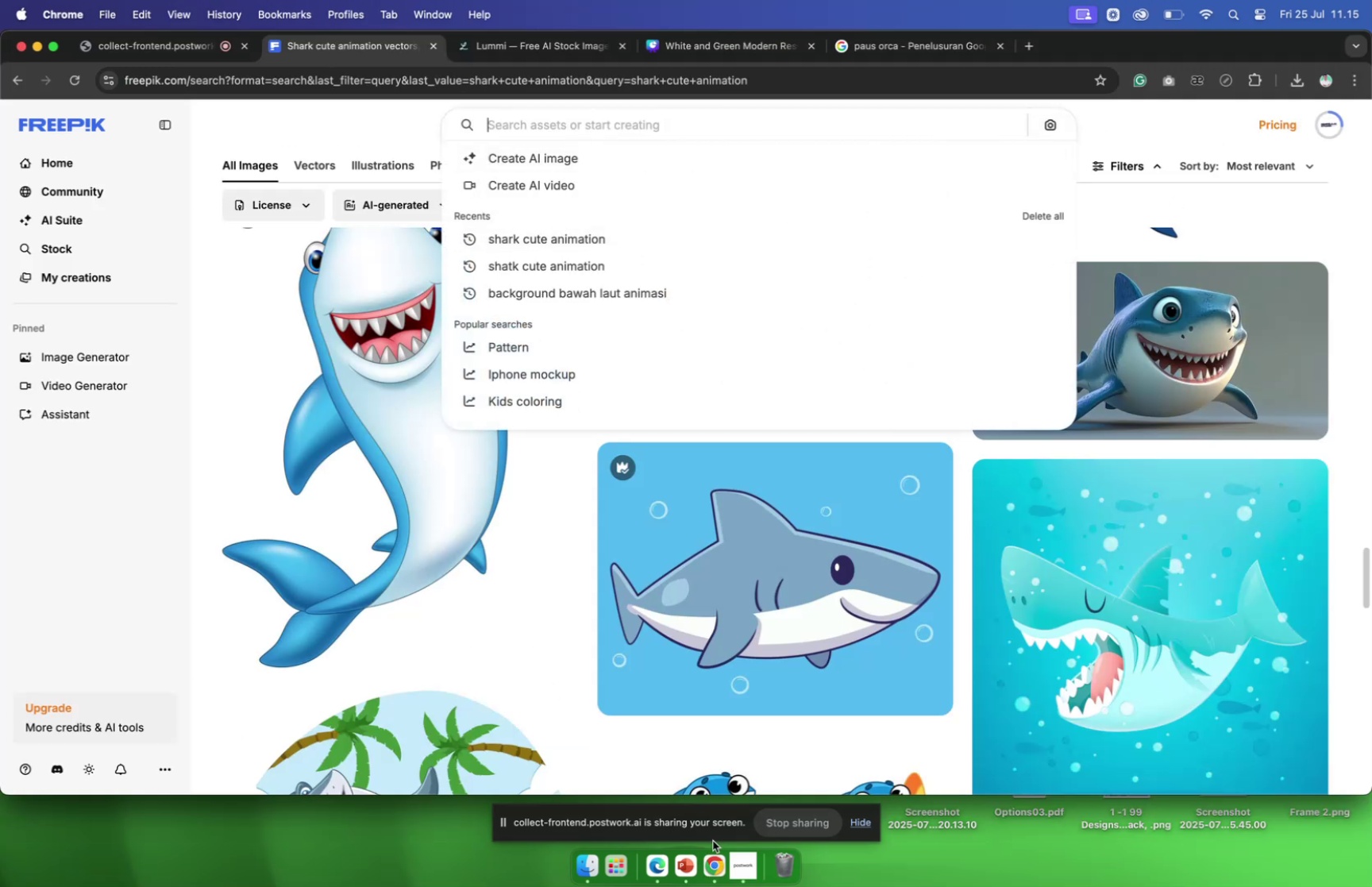 
left_click([692, 868])
 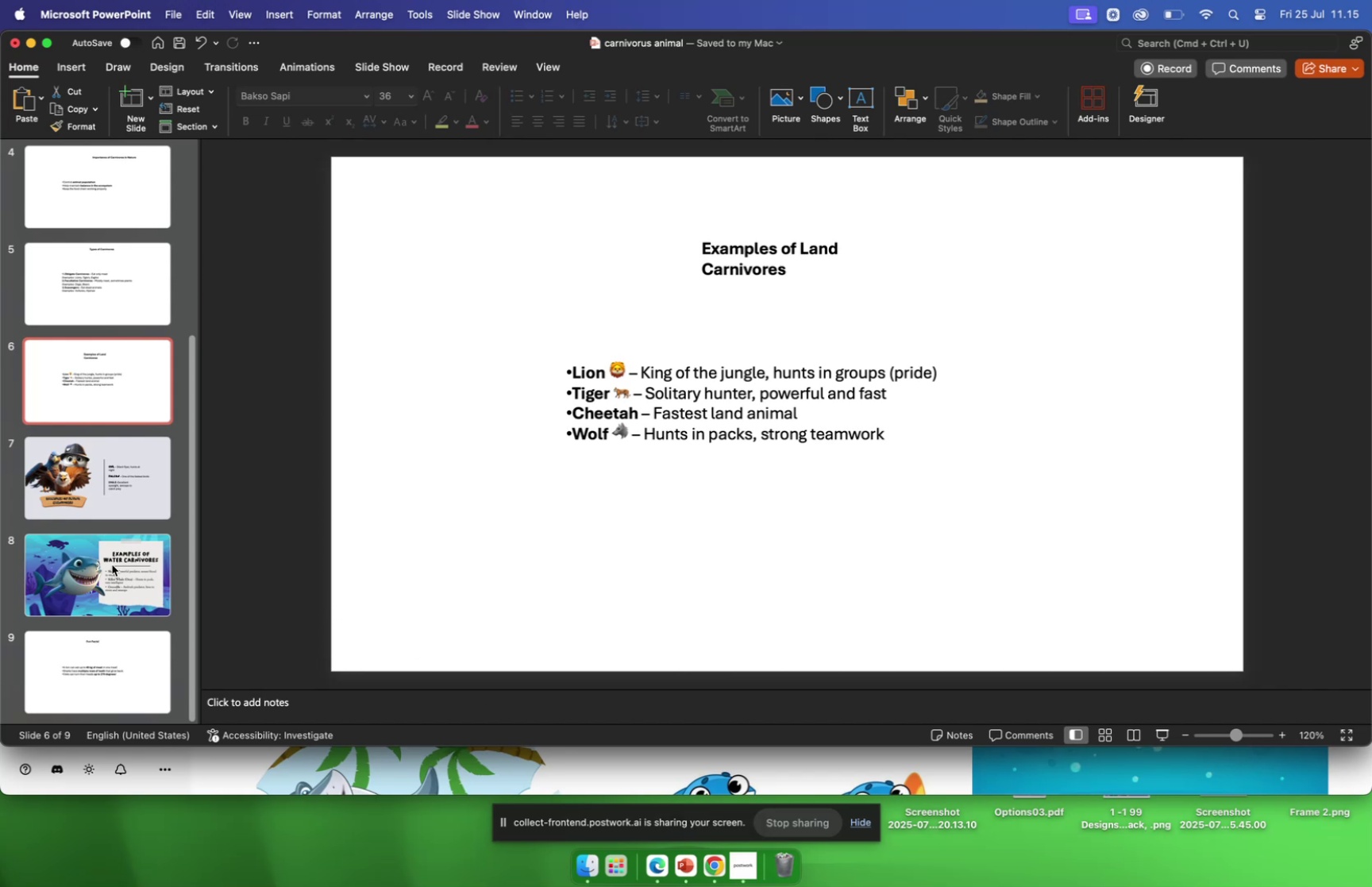 
left_click([94, 564])
 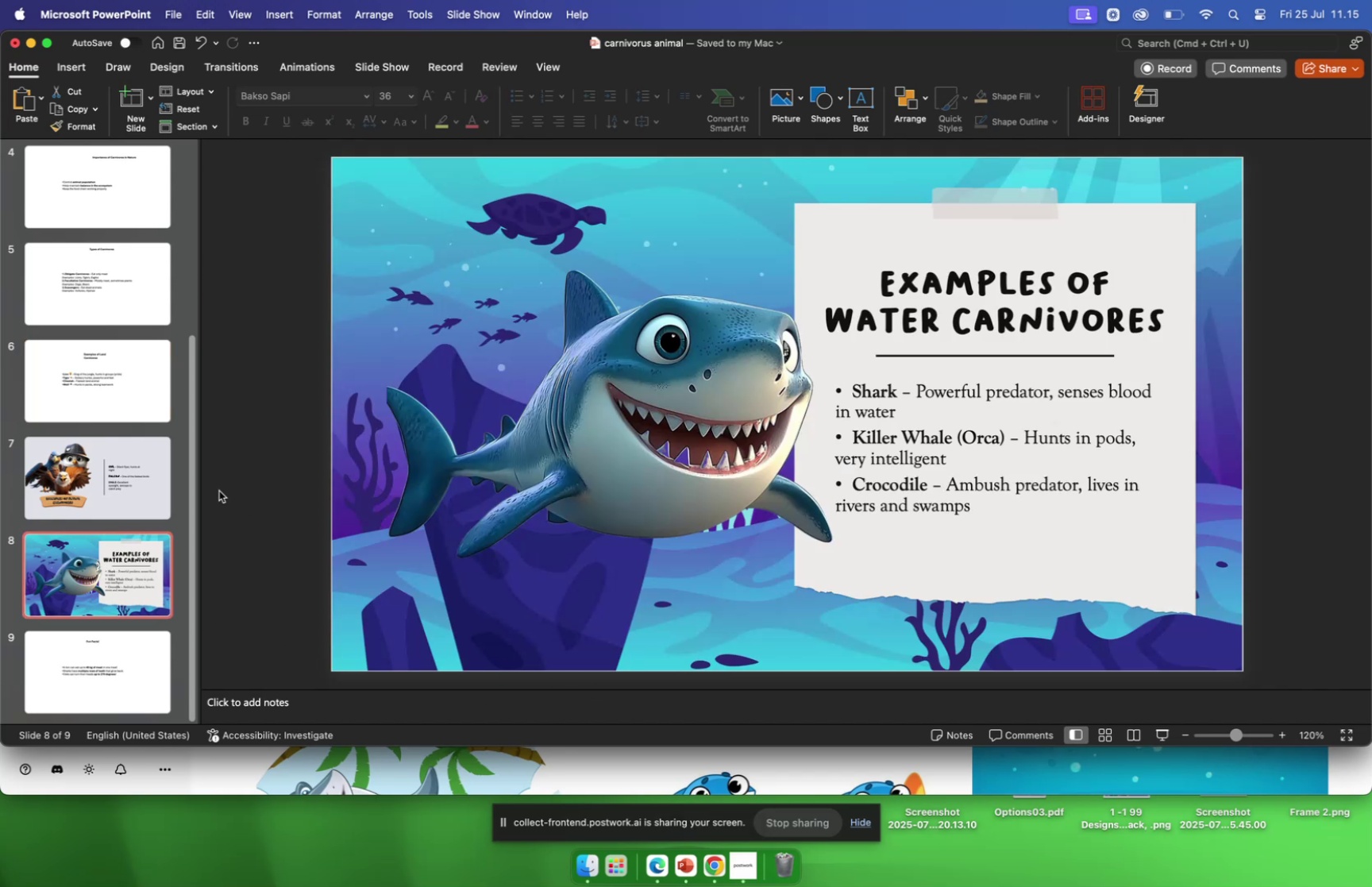 
left_click([94, 488])
 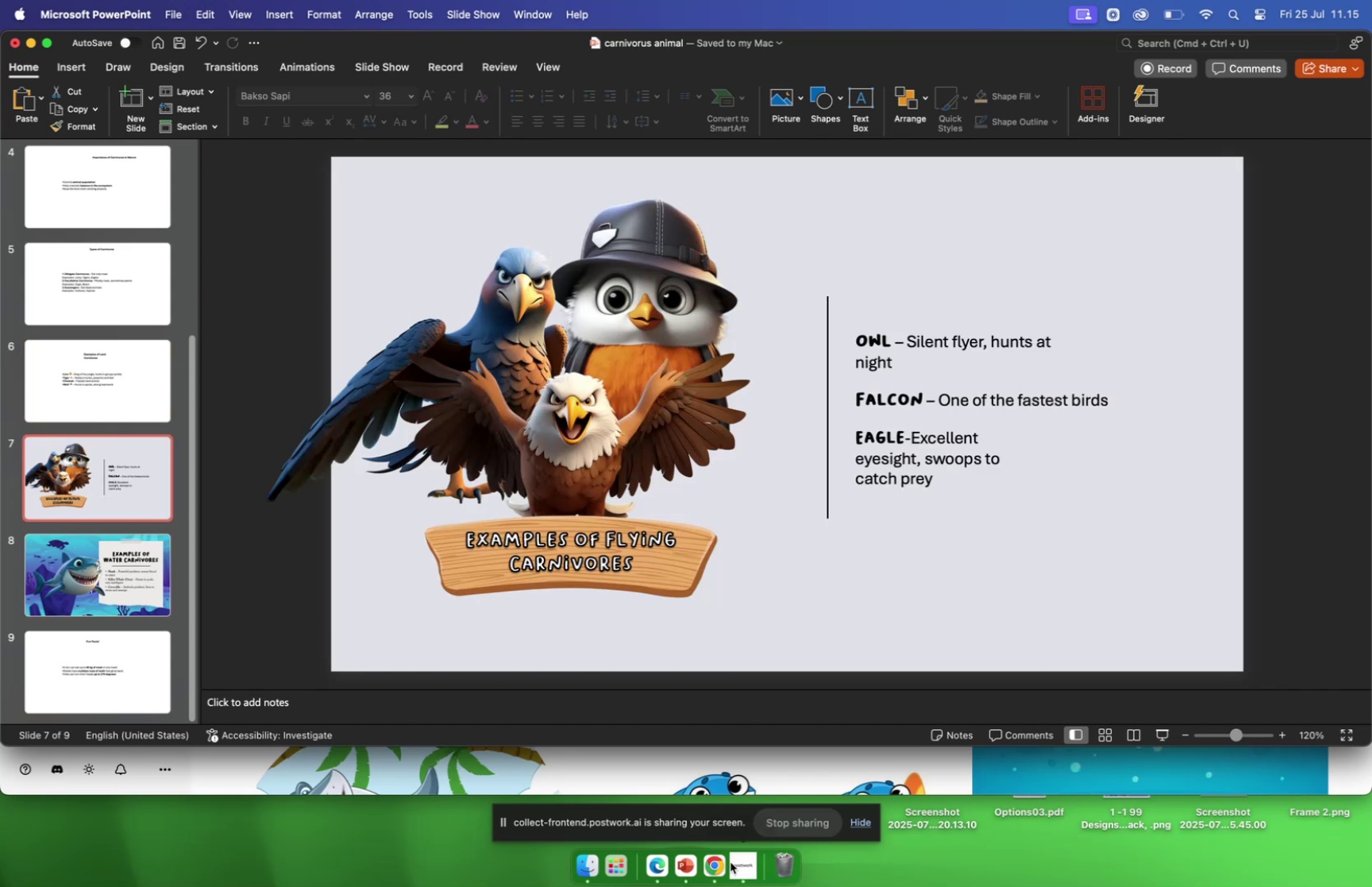 
wait(5.37)
 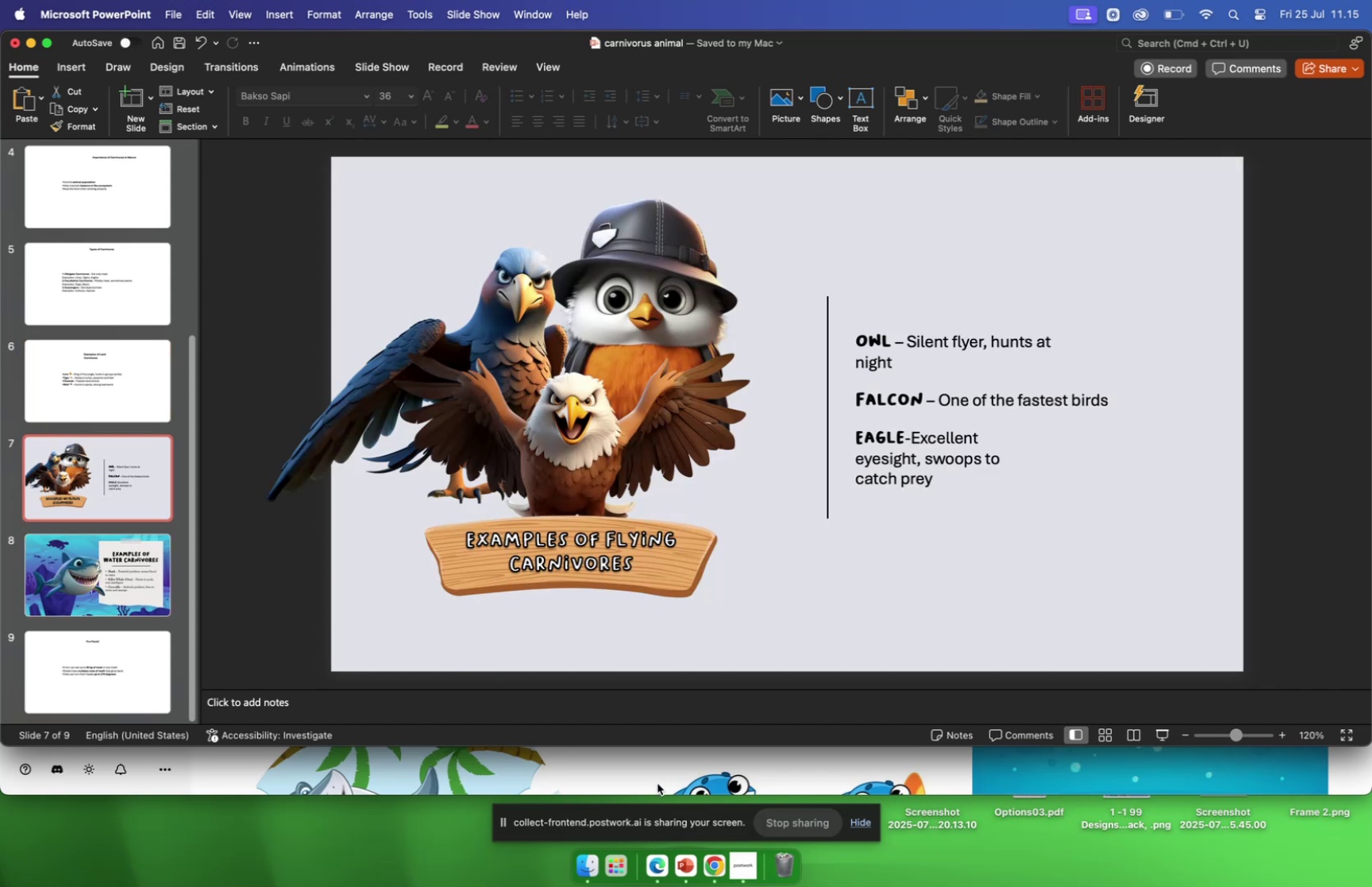 
left_click([715, 863])
 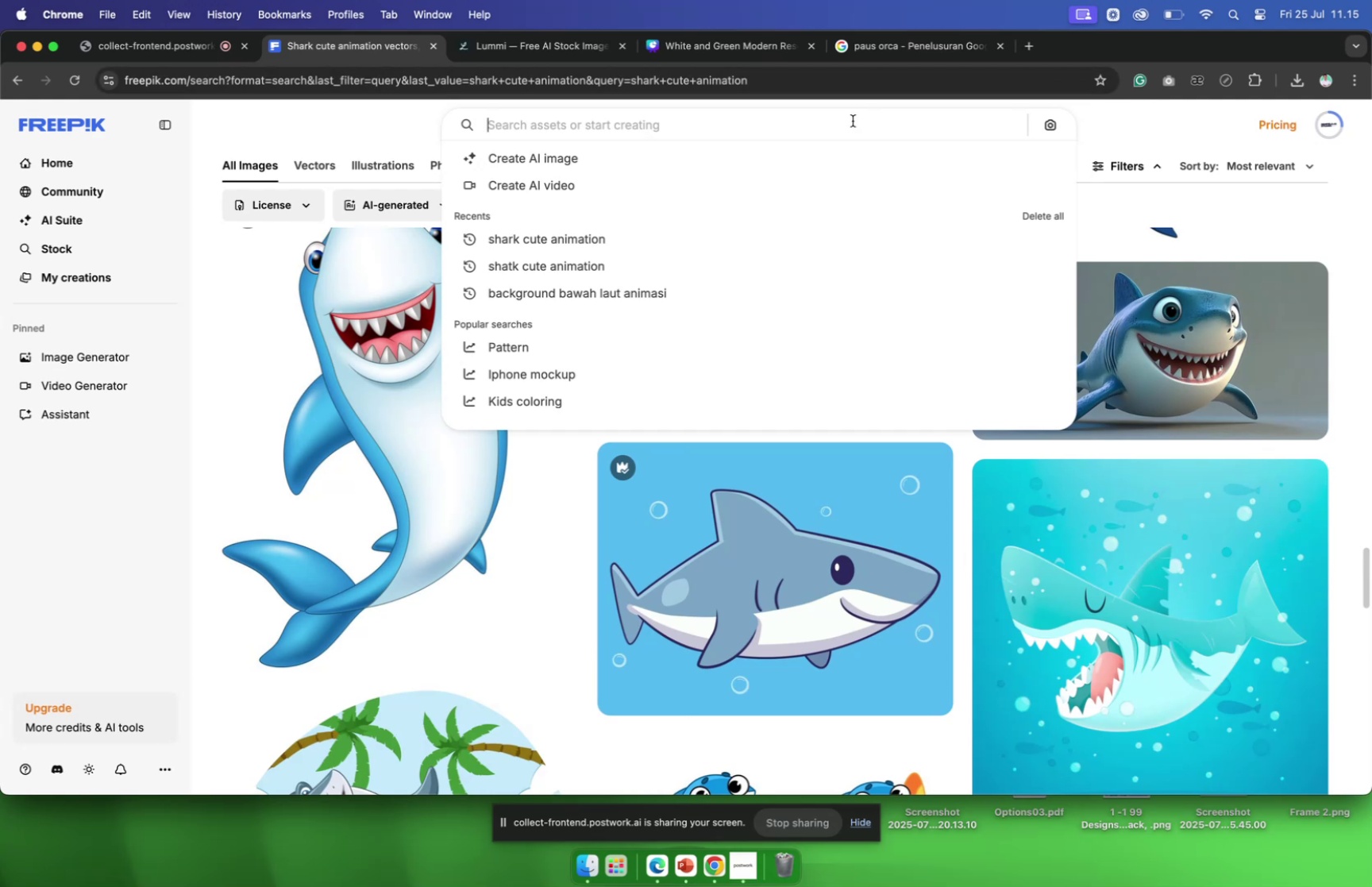 
type(background )
 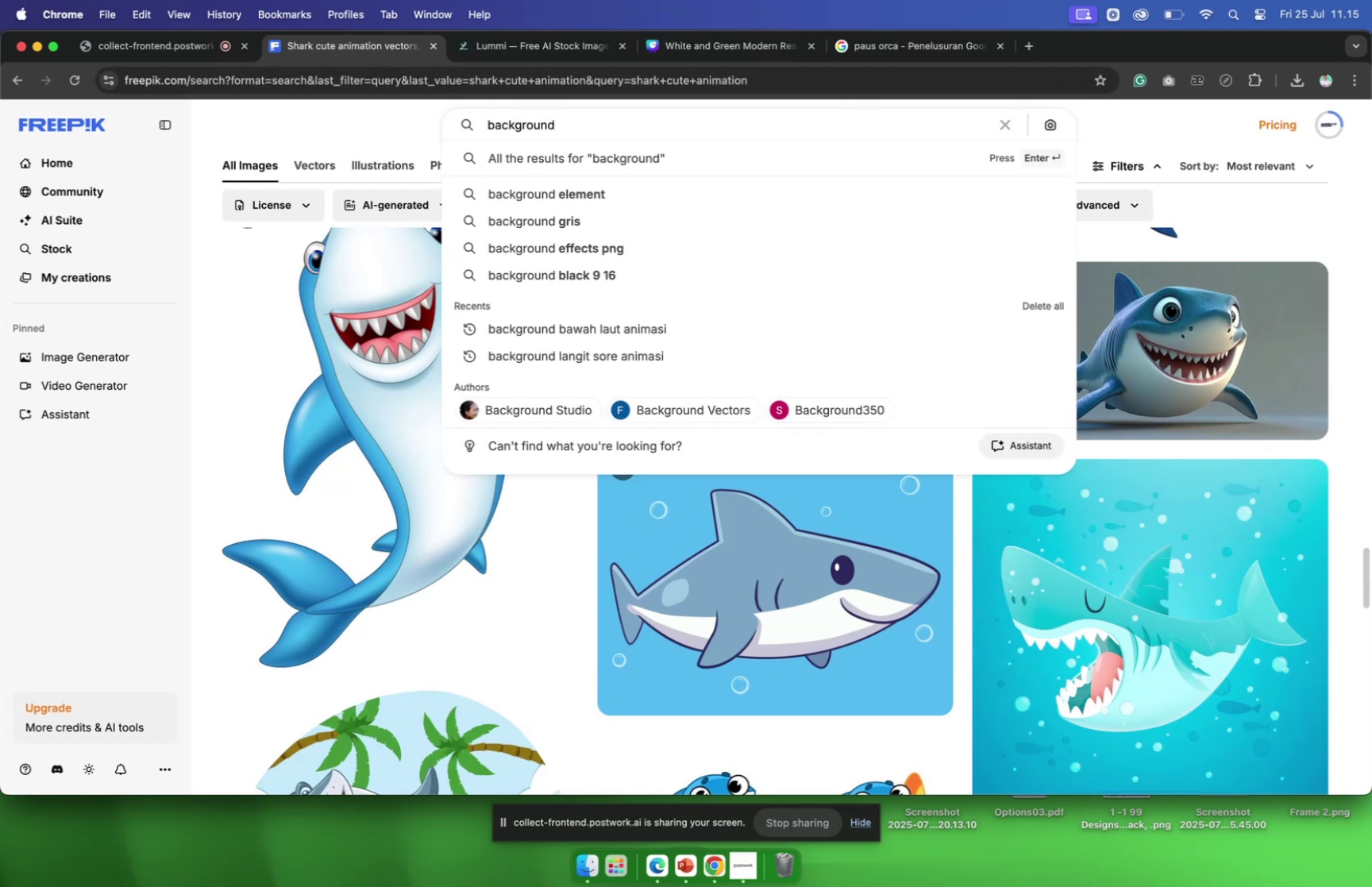 
type(hutan )
 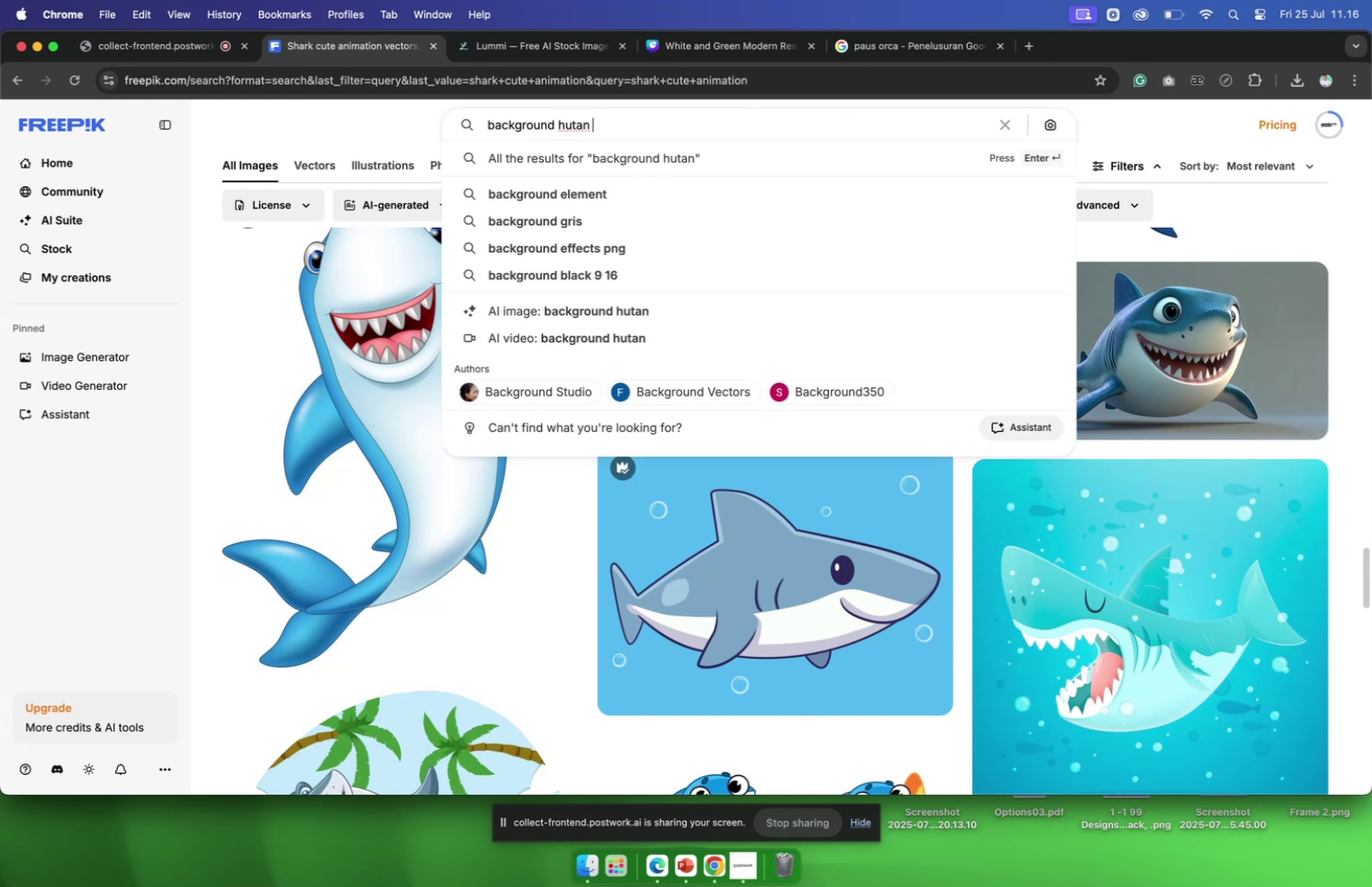 
type(animasi lucu)
 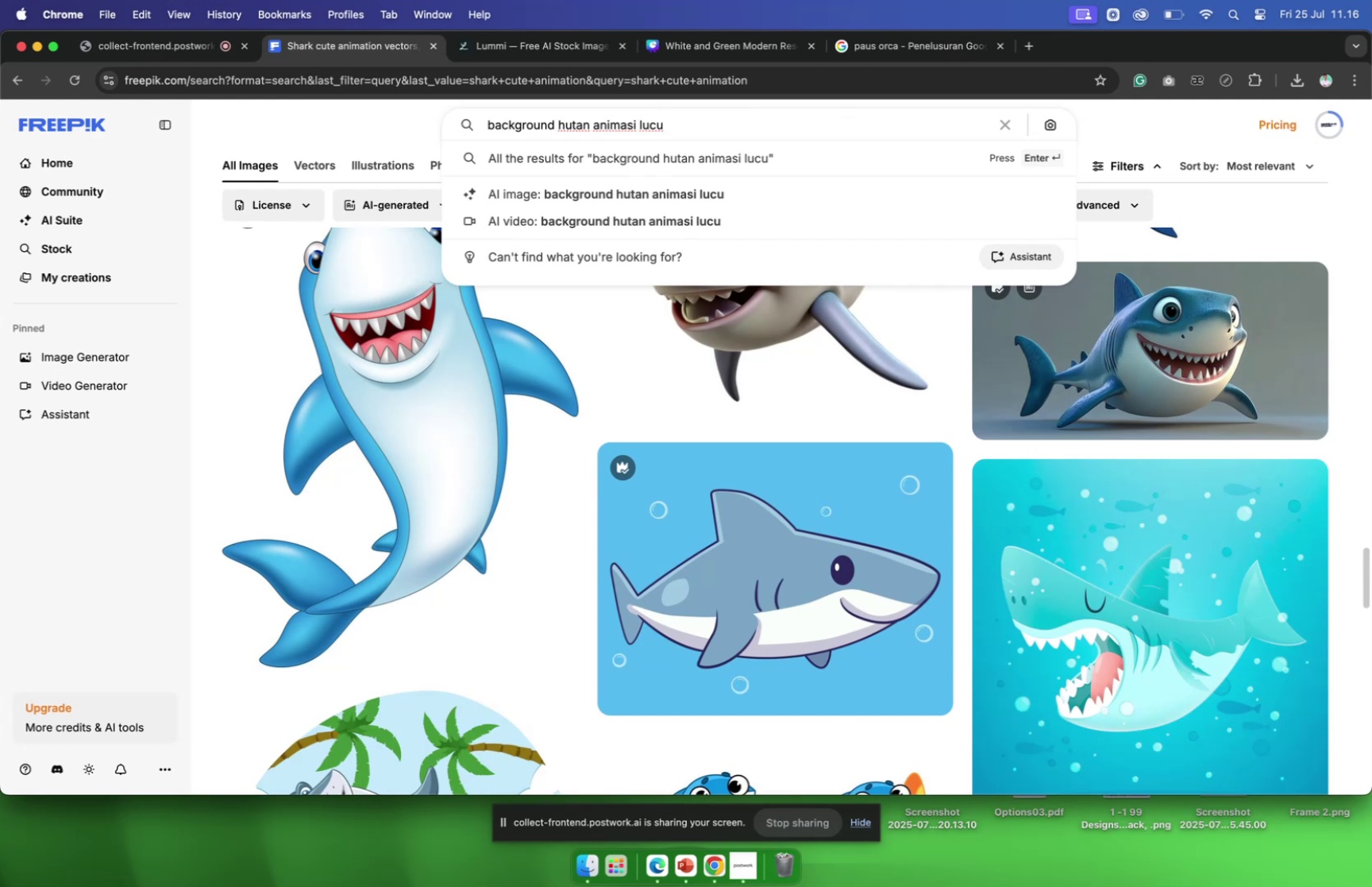 
key(Enter)
 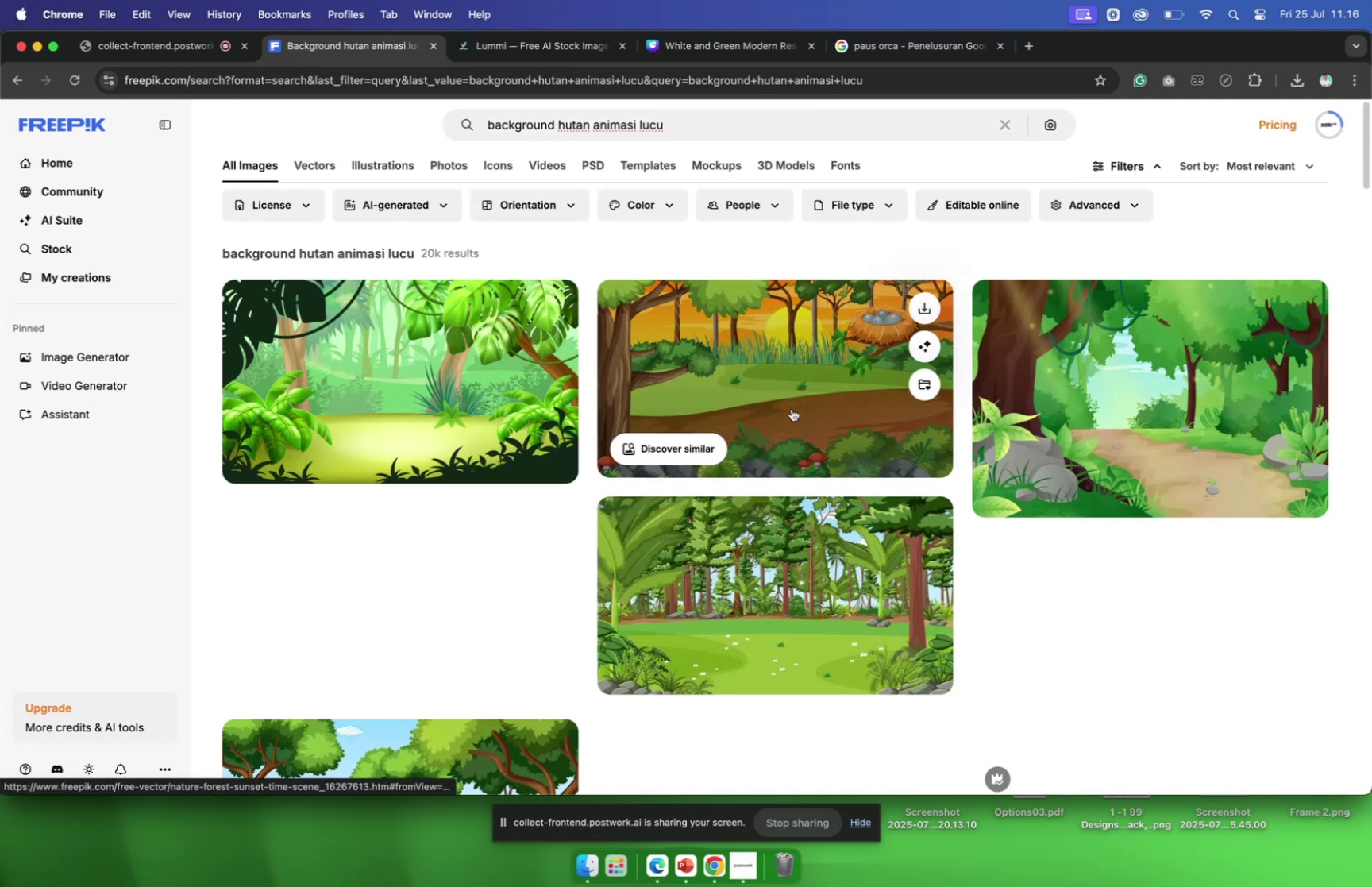 
scroll: coordinate [592, 565], scroll_direction: down, amount: 56.0
 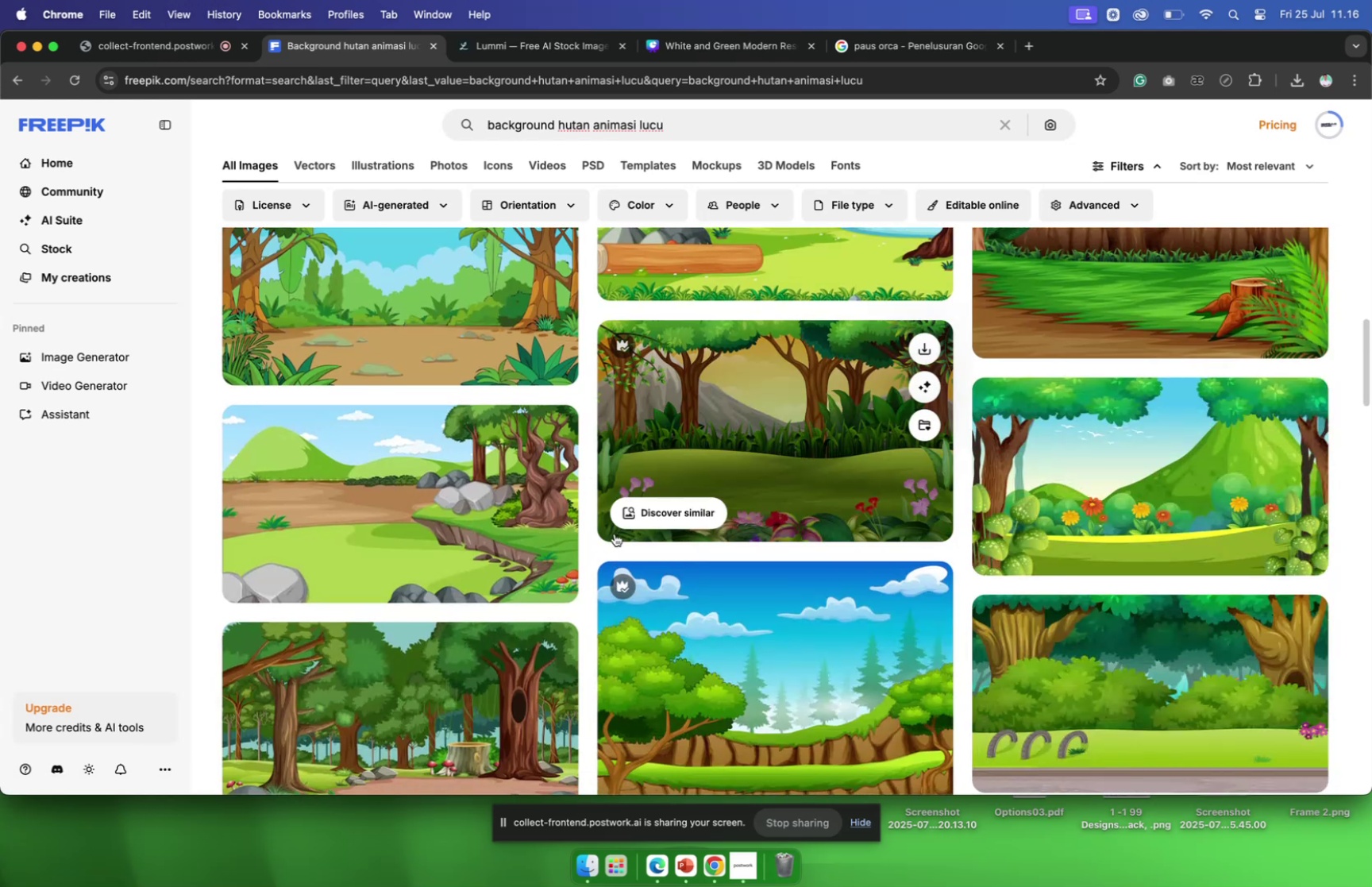 
scroll: coordinate [729, 472], scroll_direction: up, amount: 32.0
 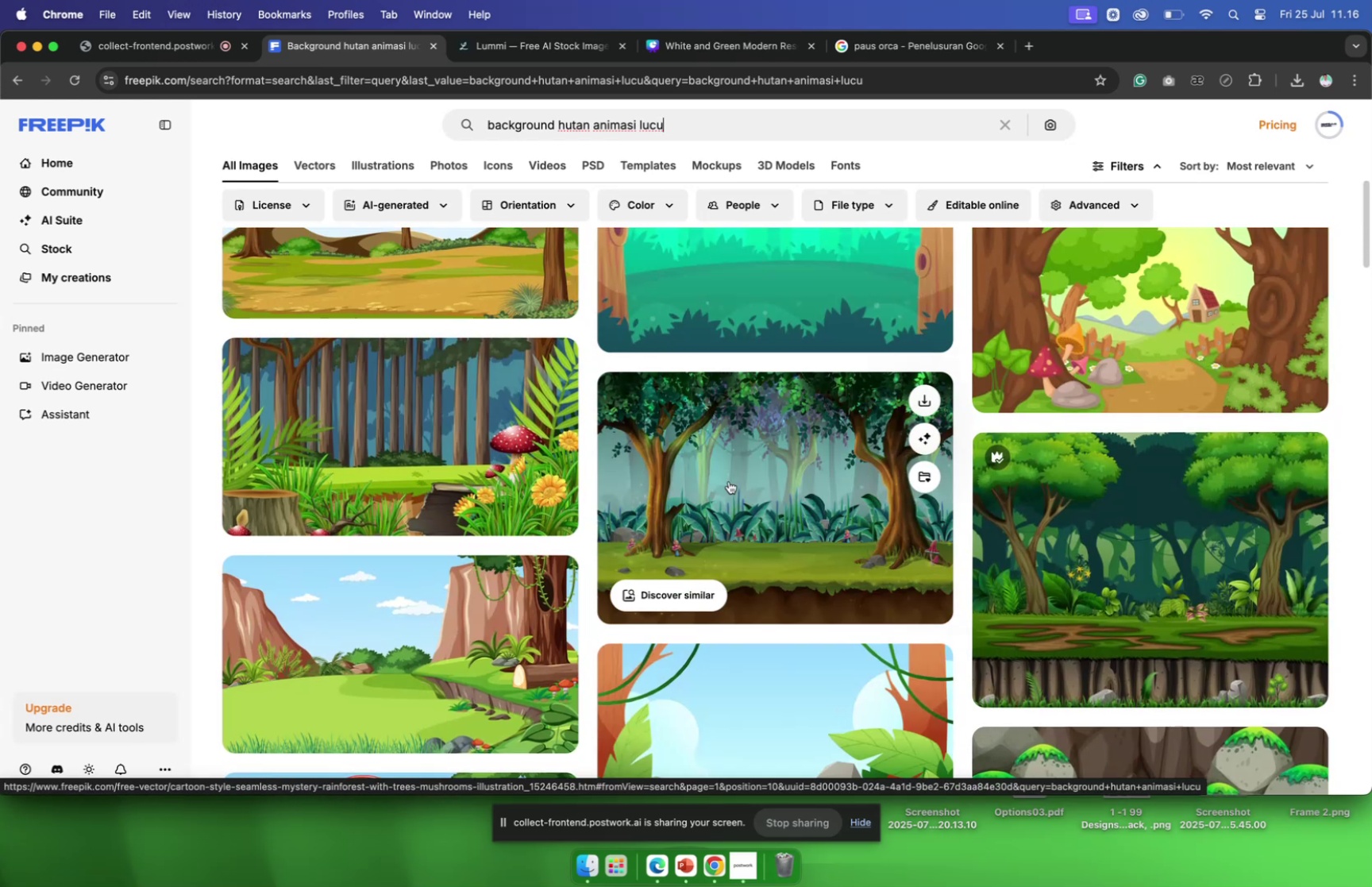 
left_click([729, 480])
 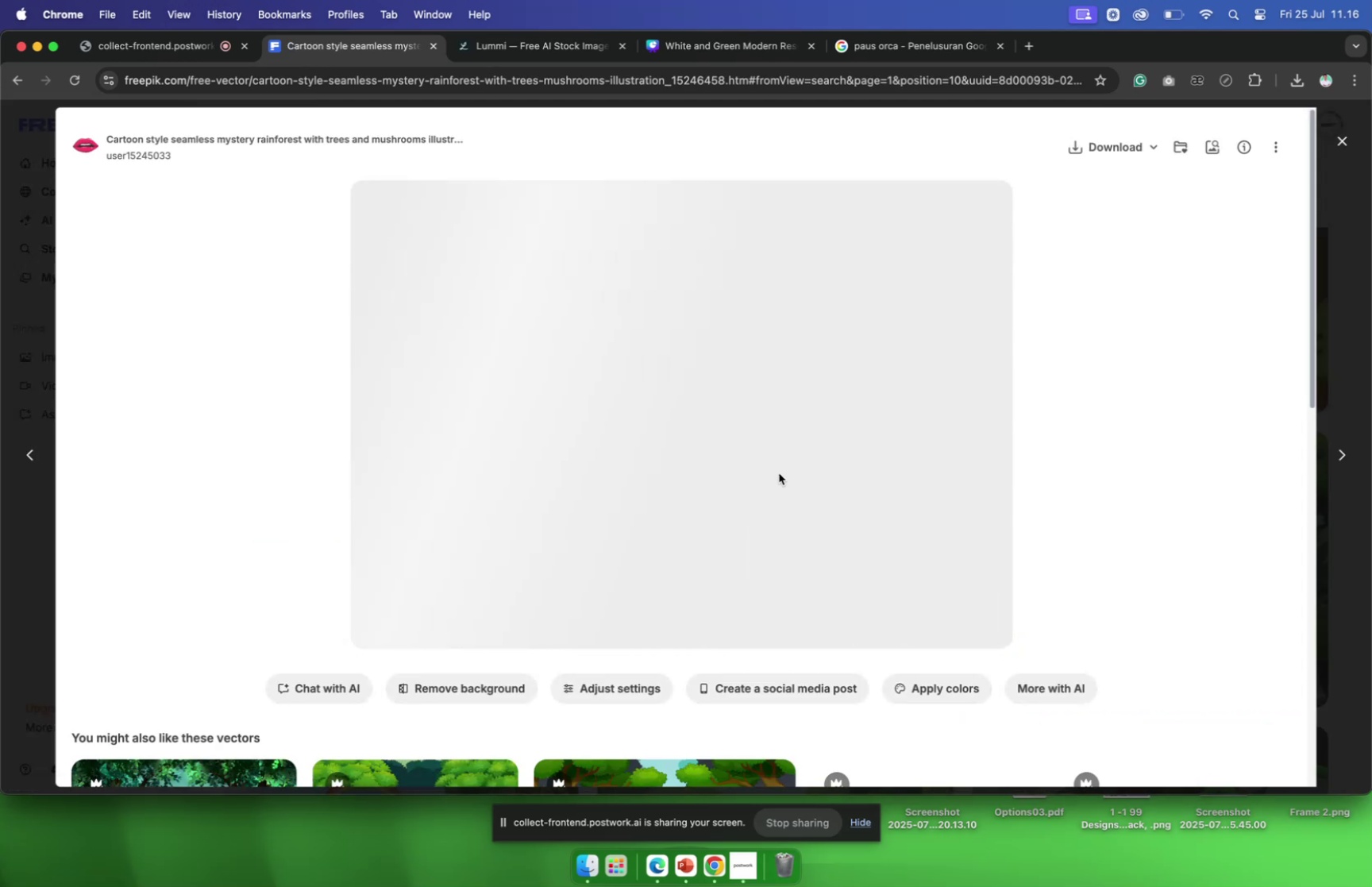 
scroll: coordinate [605, 442], scroll_direction: down, amount: 29.0
 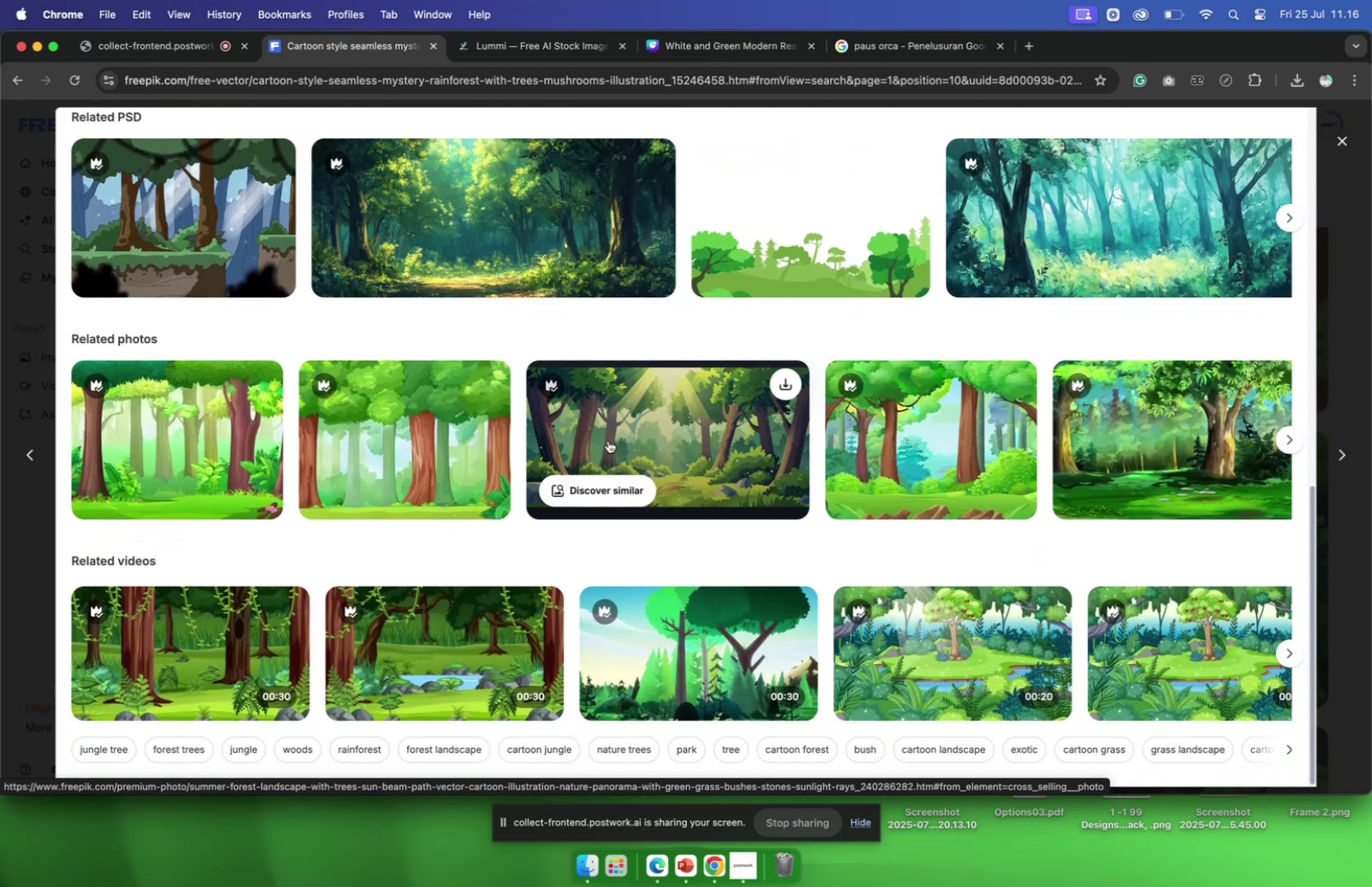 
scroll: coordinate [608, 440], scroll_direction: up, amount: 5.0
 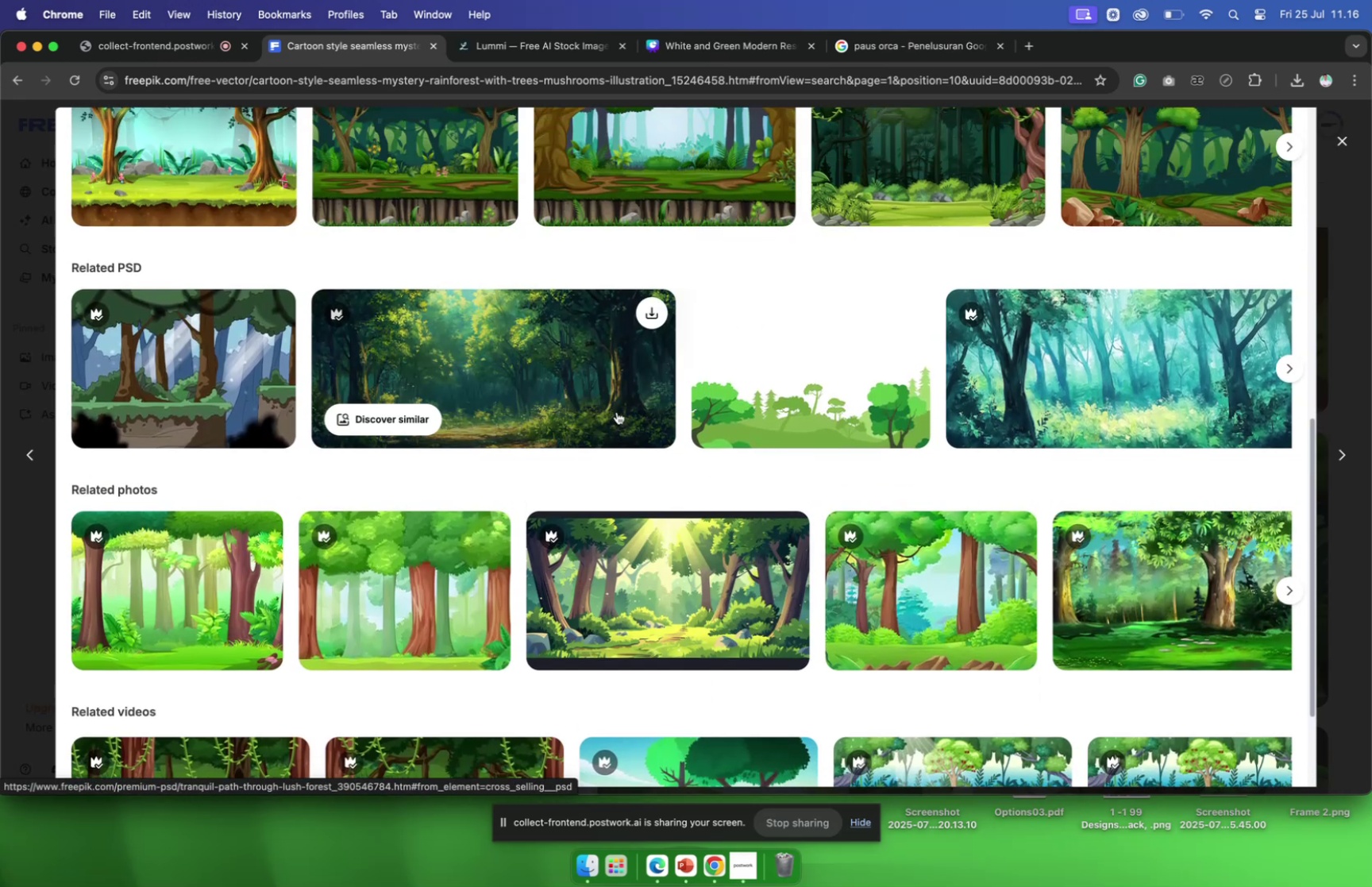 
left_click([617, 411])
 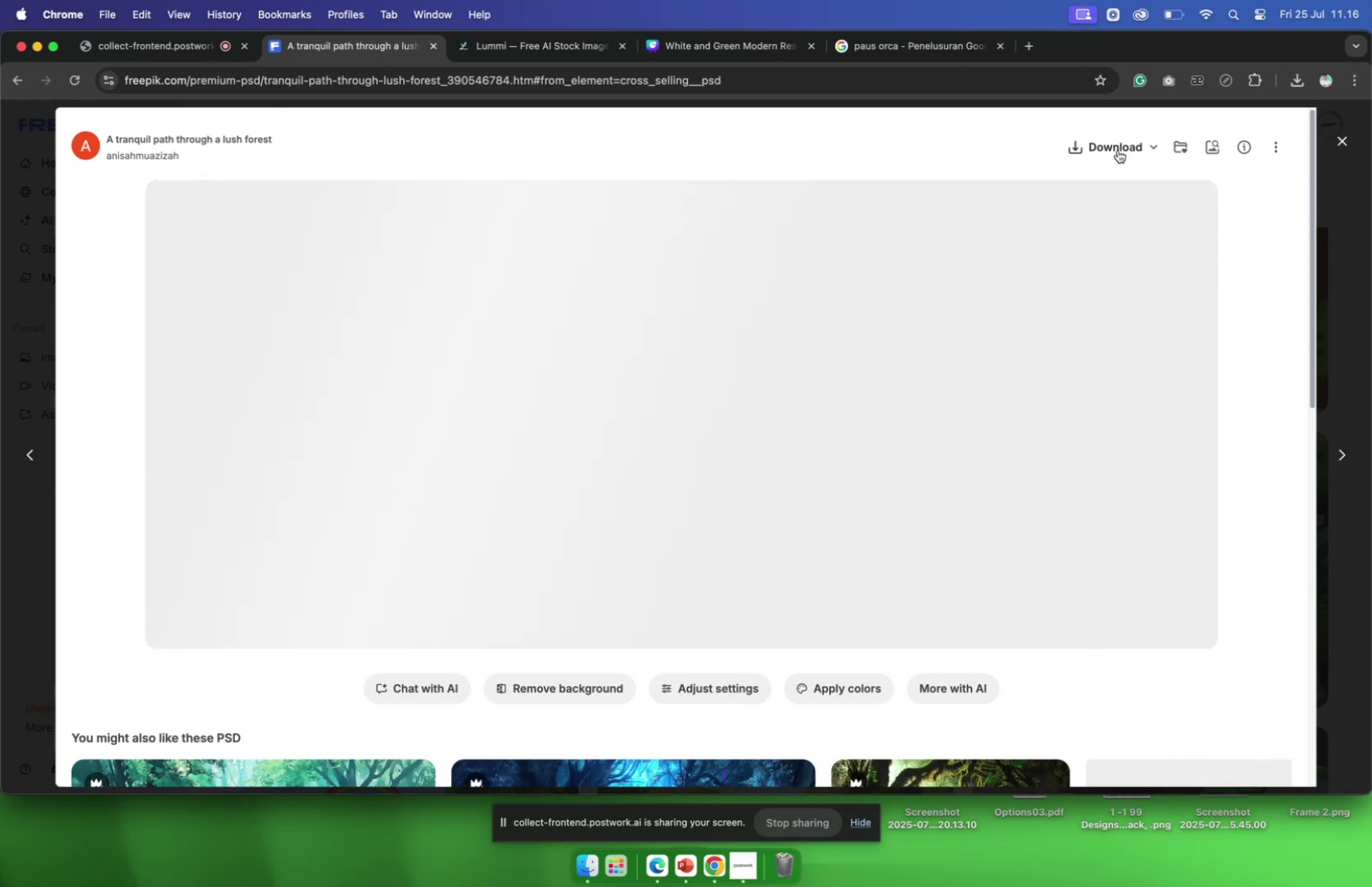 
scroll: coordinate [1003, 530], scroll_direction: down, amount: 19.0
 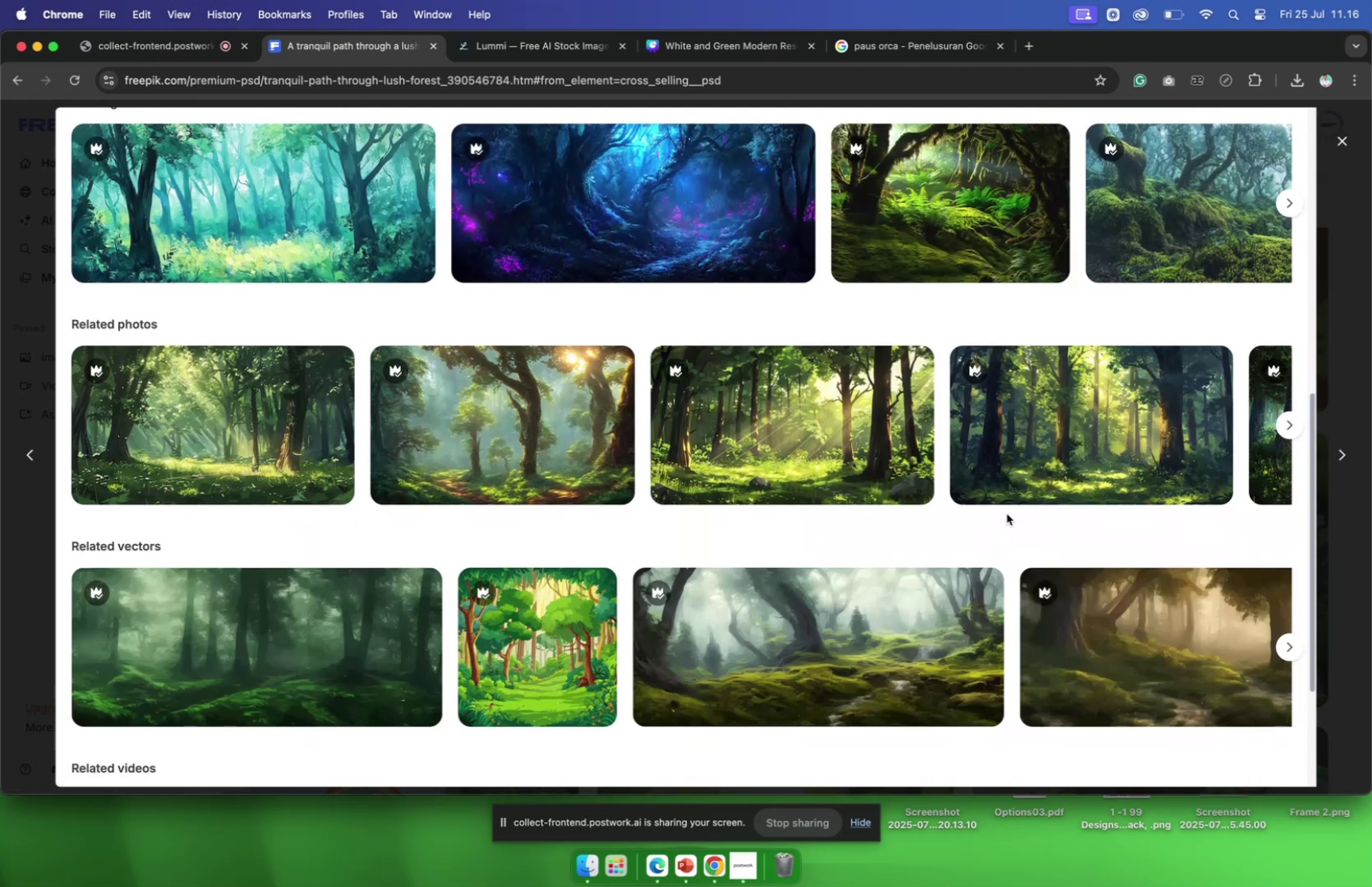 
scroll: coordinate [1076, 378], scroll_direction: up, amount: 25.0
 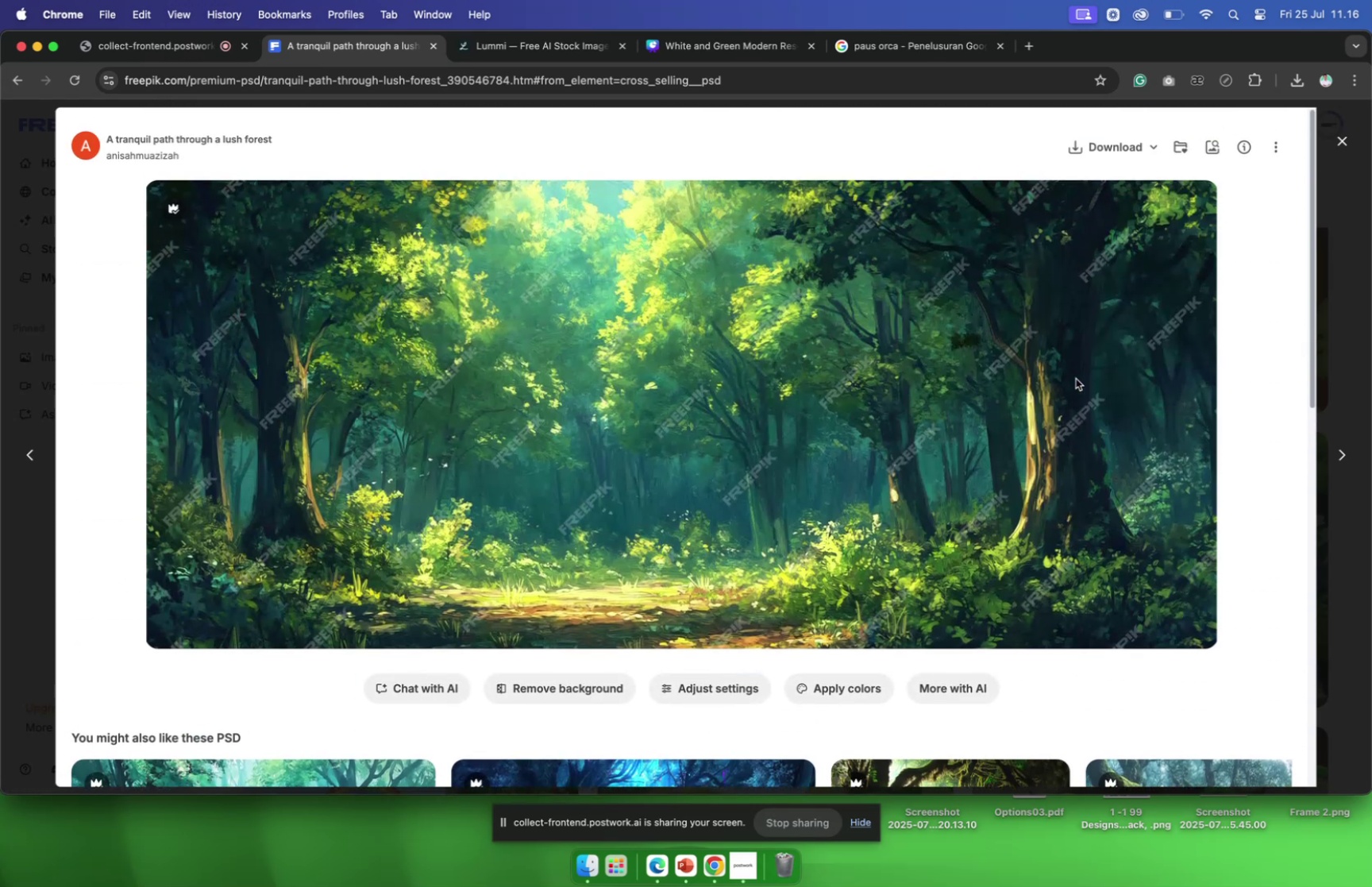 
scroll: coordinate [1076, 378], scroll_direction: down, amount: 10.0
 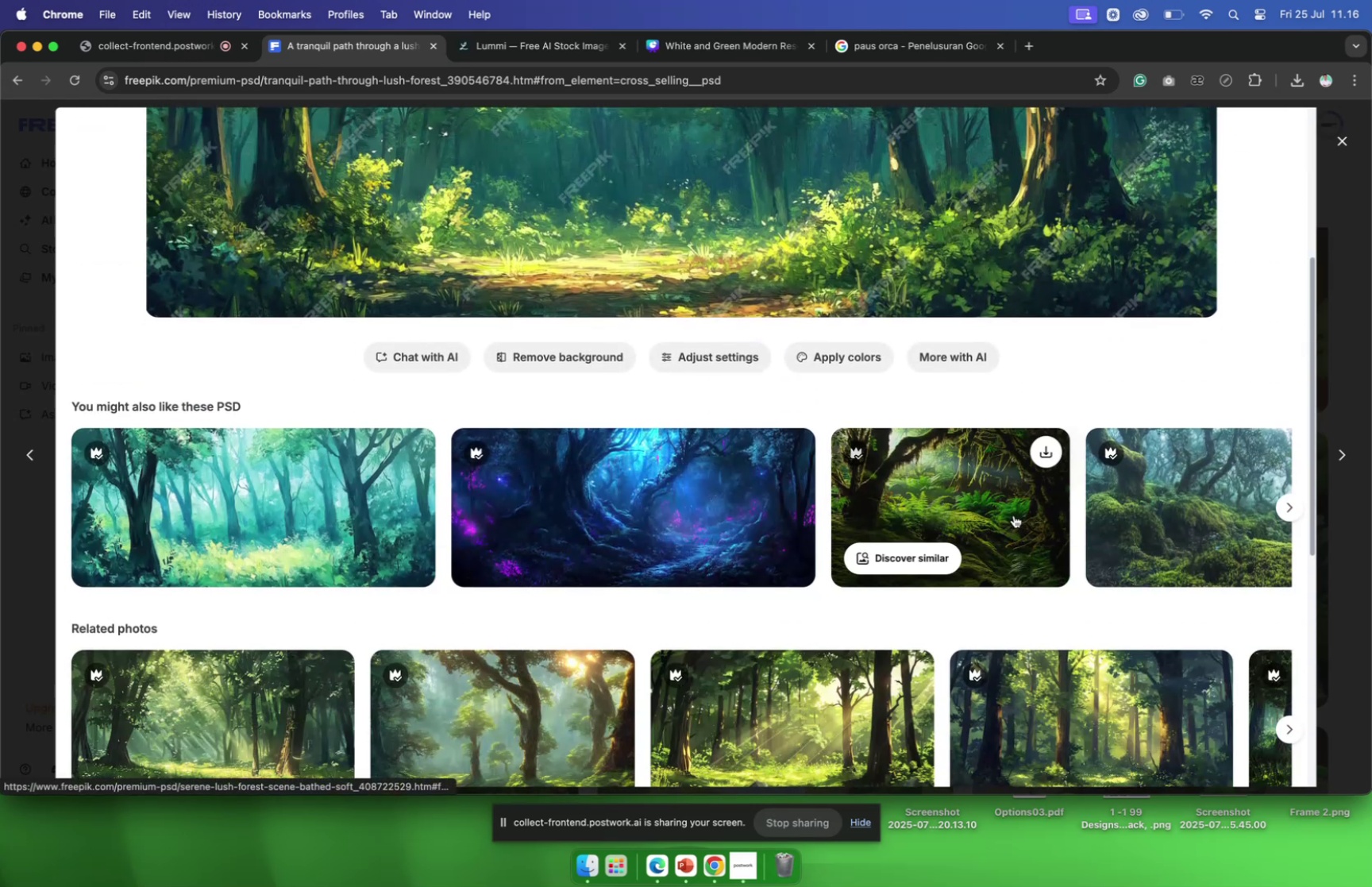 
left_click([1014, 515])
 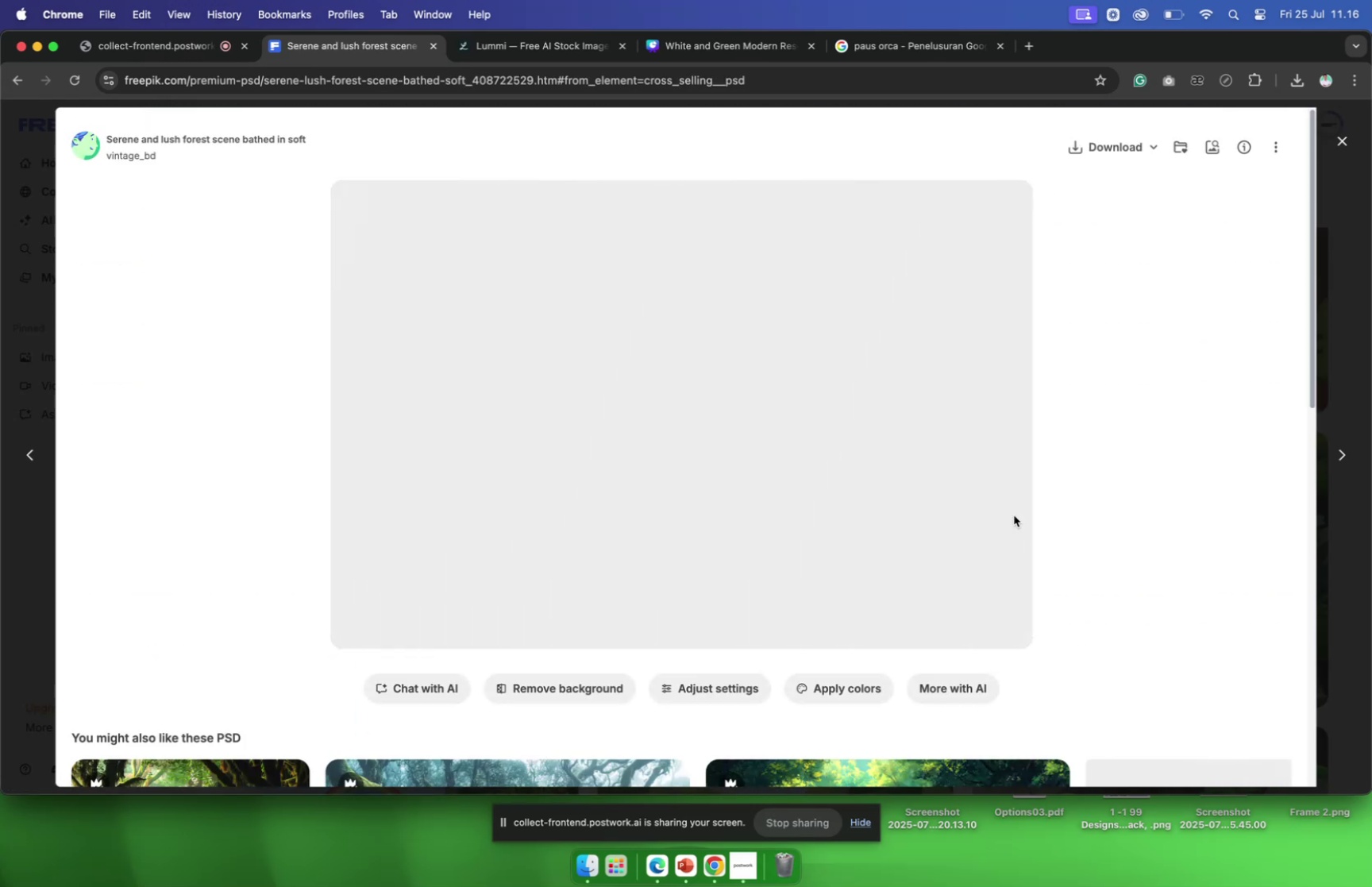 
scroll: coordinate [1008, 519], scroll_direction: down, amount: 10.0
 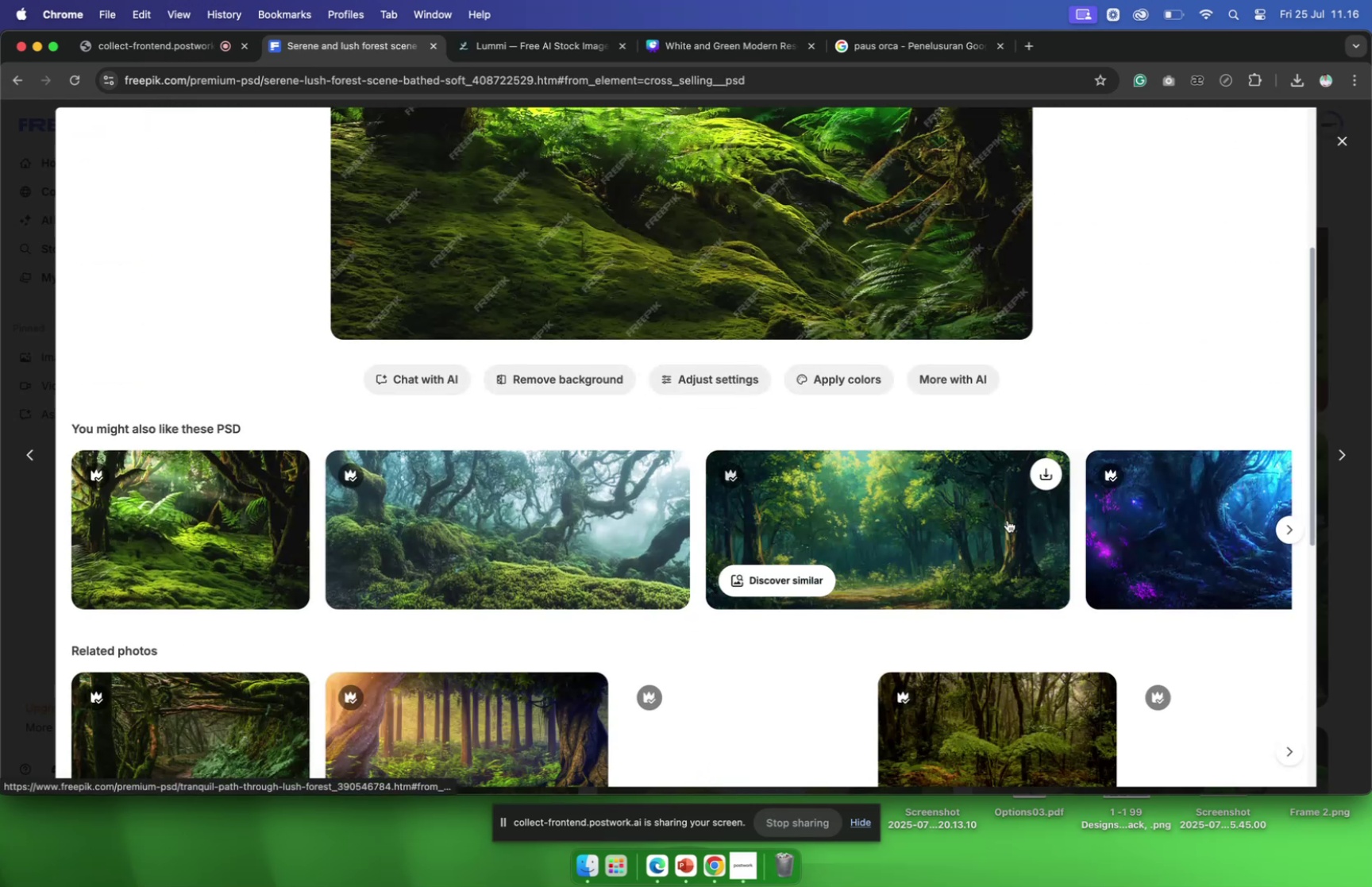 
scroll: coordinate [1008, 519], scroll_direction: up, amount: 7.0
 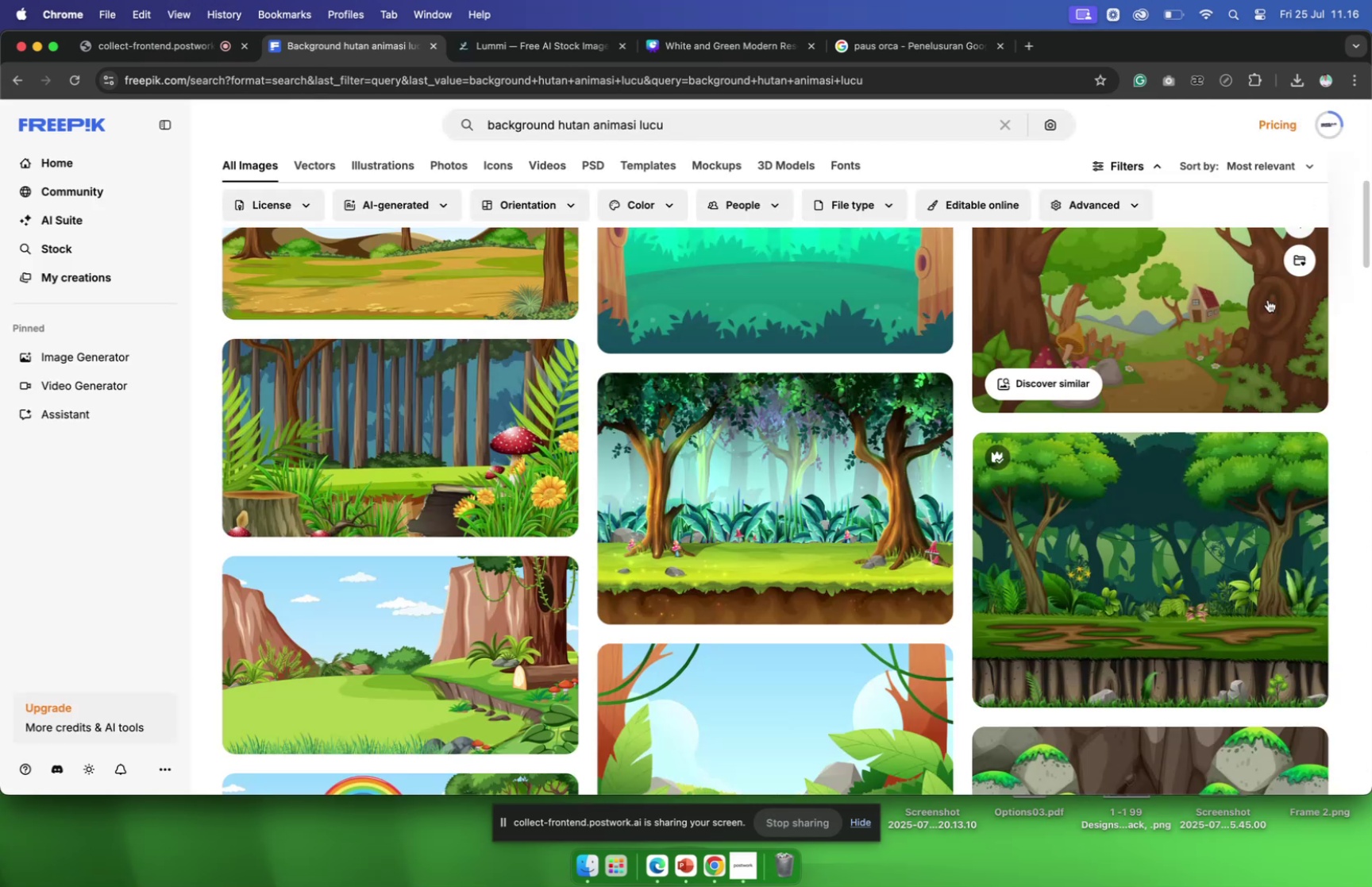 
wait(5.38)
 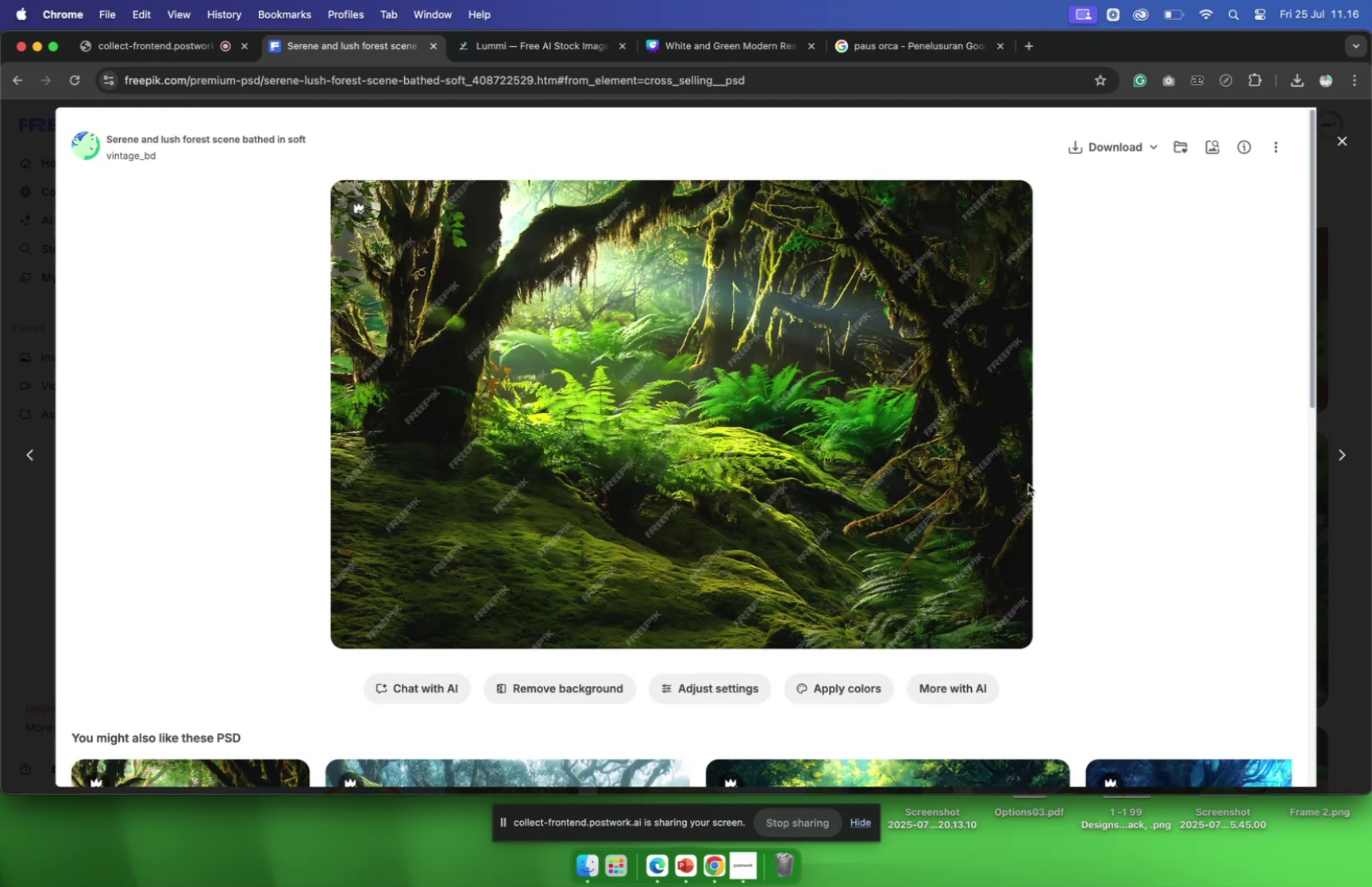 
scroll: coordinate [881, 525], scroll_direction: down, amount: 20.0
 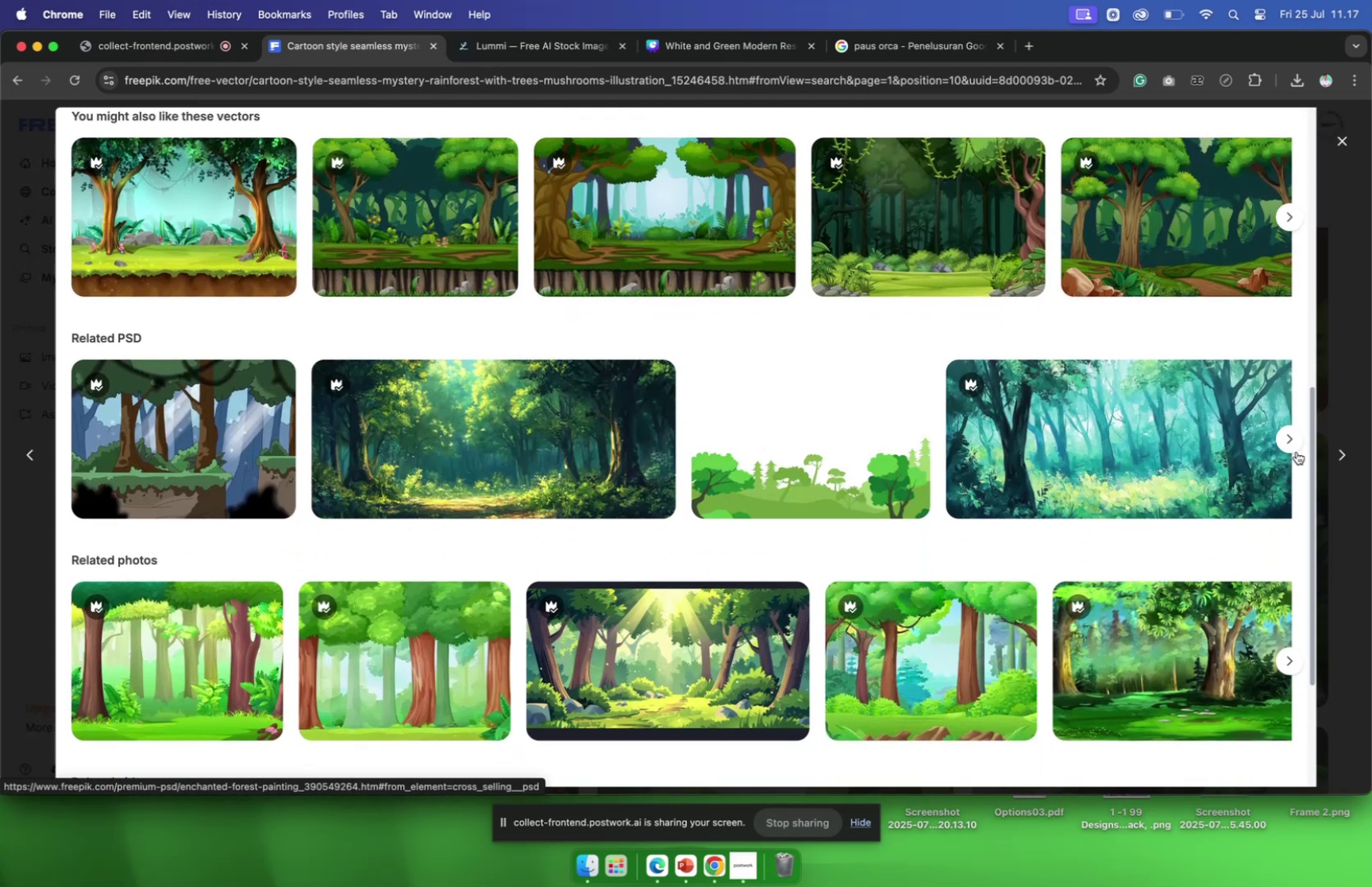 
left_click([1296, 430])
 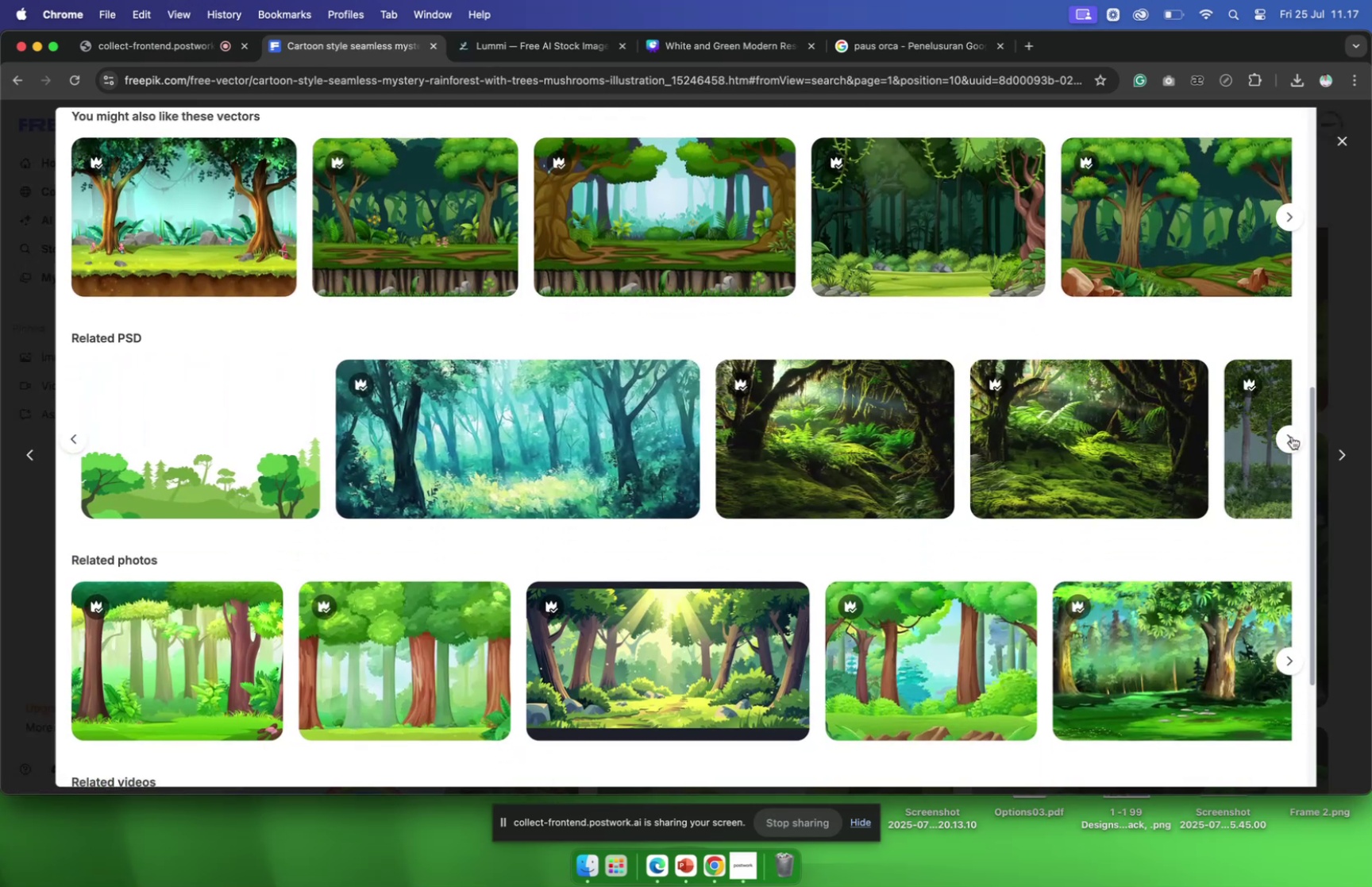 
left_click([1291, 438])
 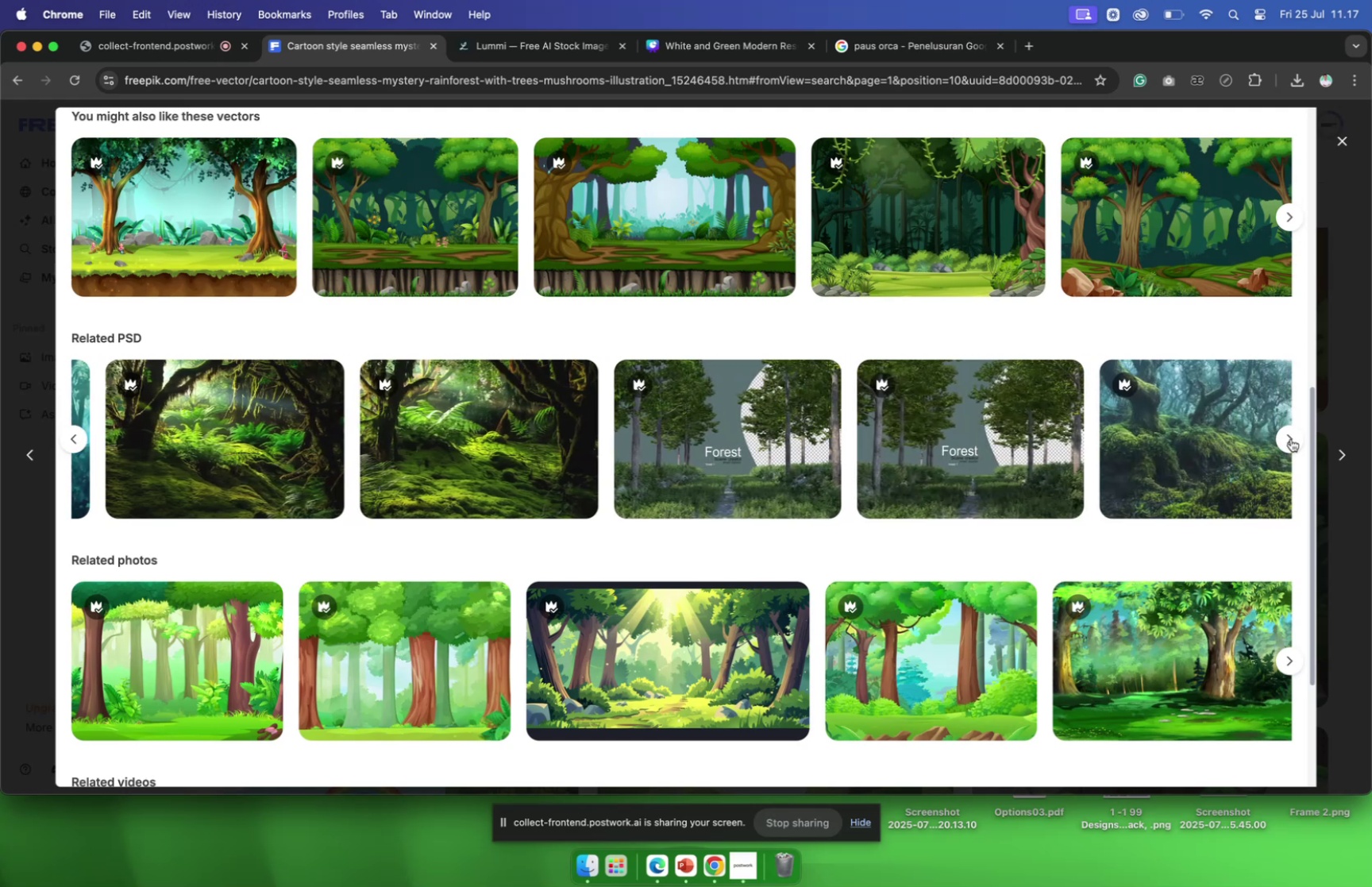 
left_click([1291, 438])
 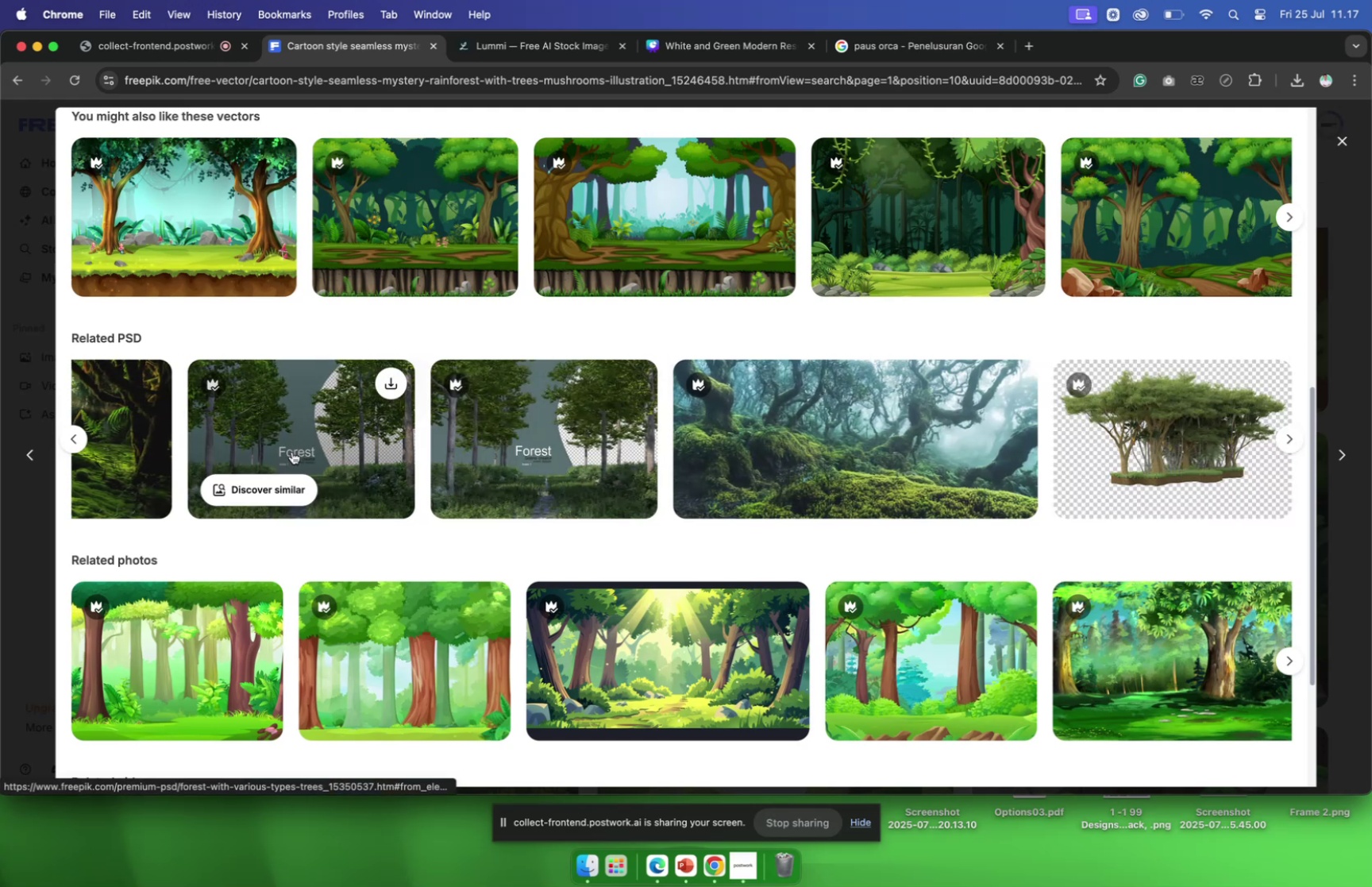 
wait(5.67)
 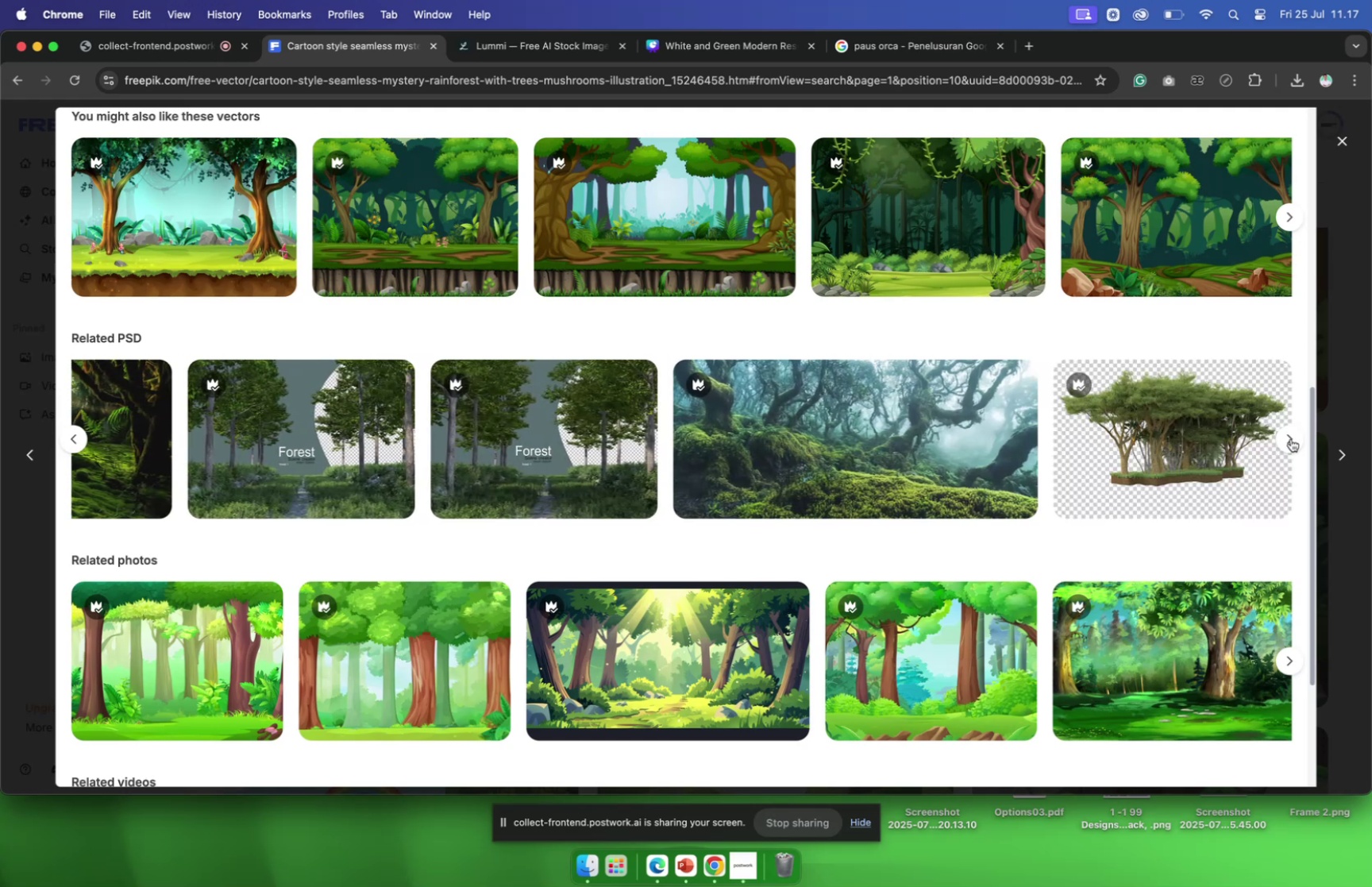 
left_click([71, 437])
 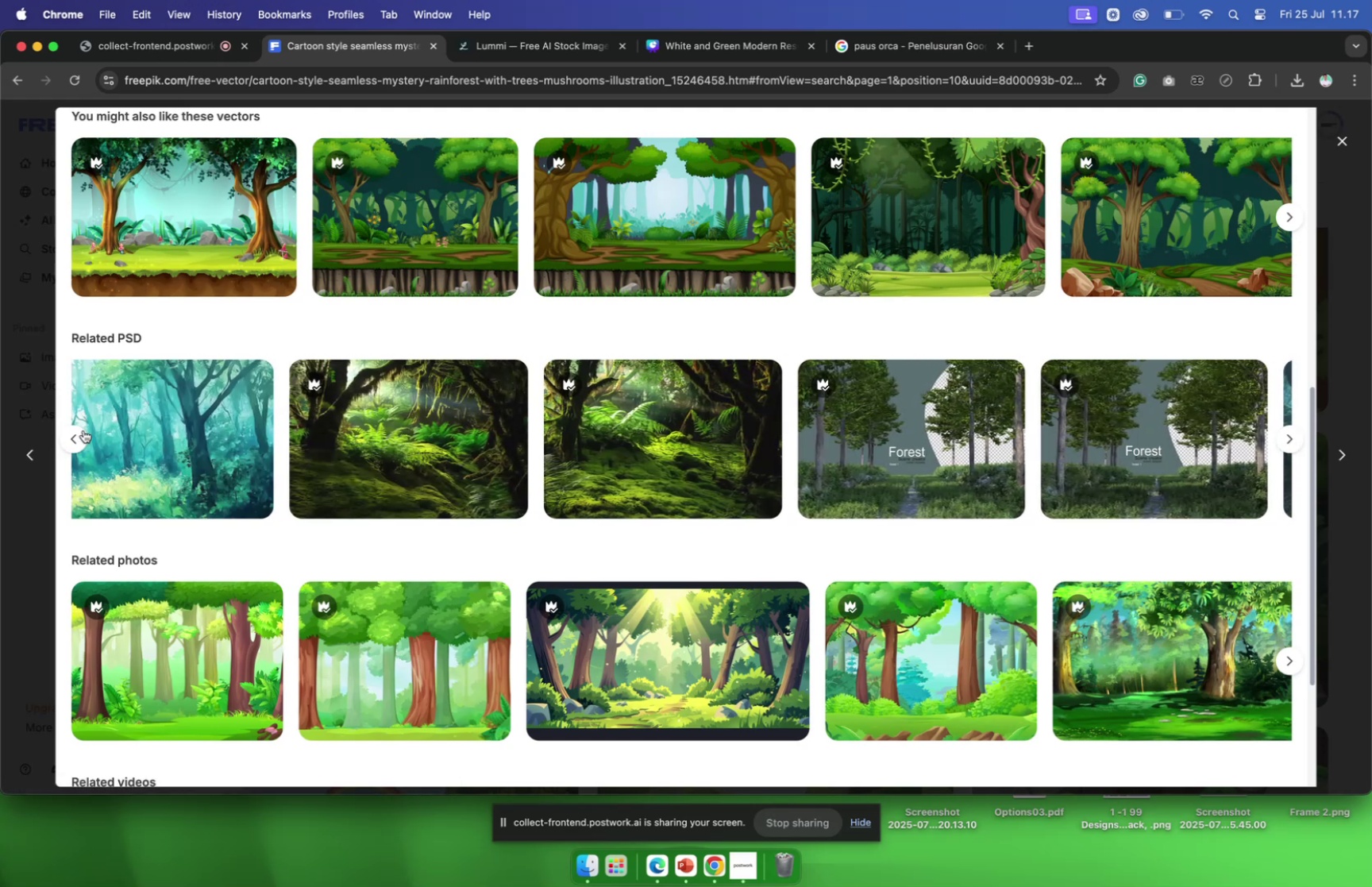 
left_click([78, 434])
 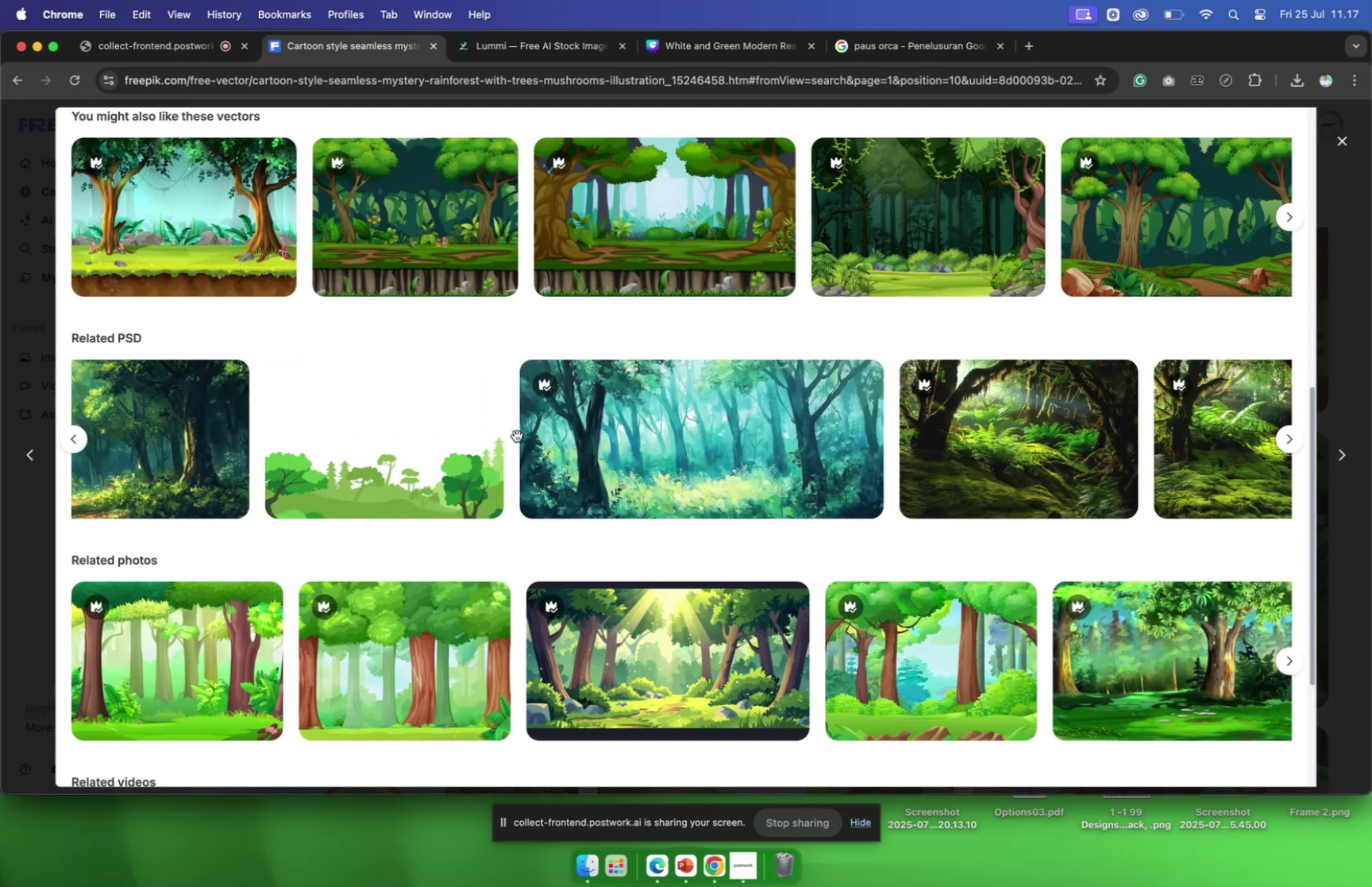 
scroll: coordinate [518, 435], scroll_direction: down, amount: 1.0
 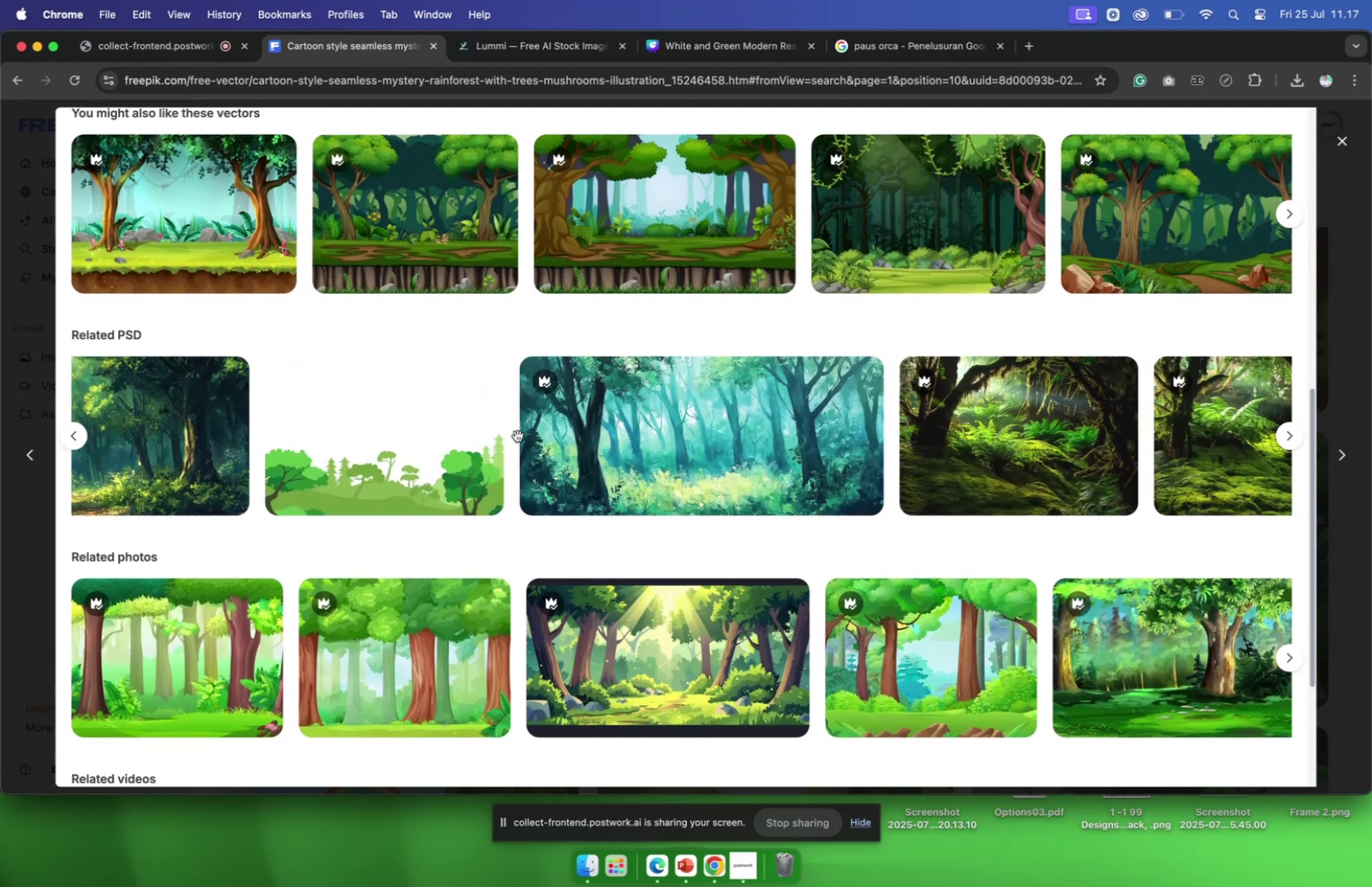 
scroll: coordinate [517, 436], scroll_direction: up, amount: 5.0
 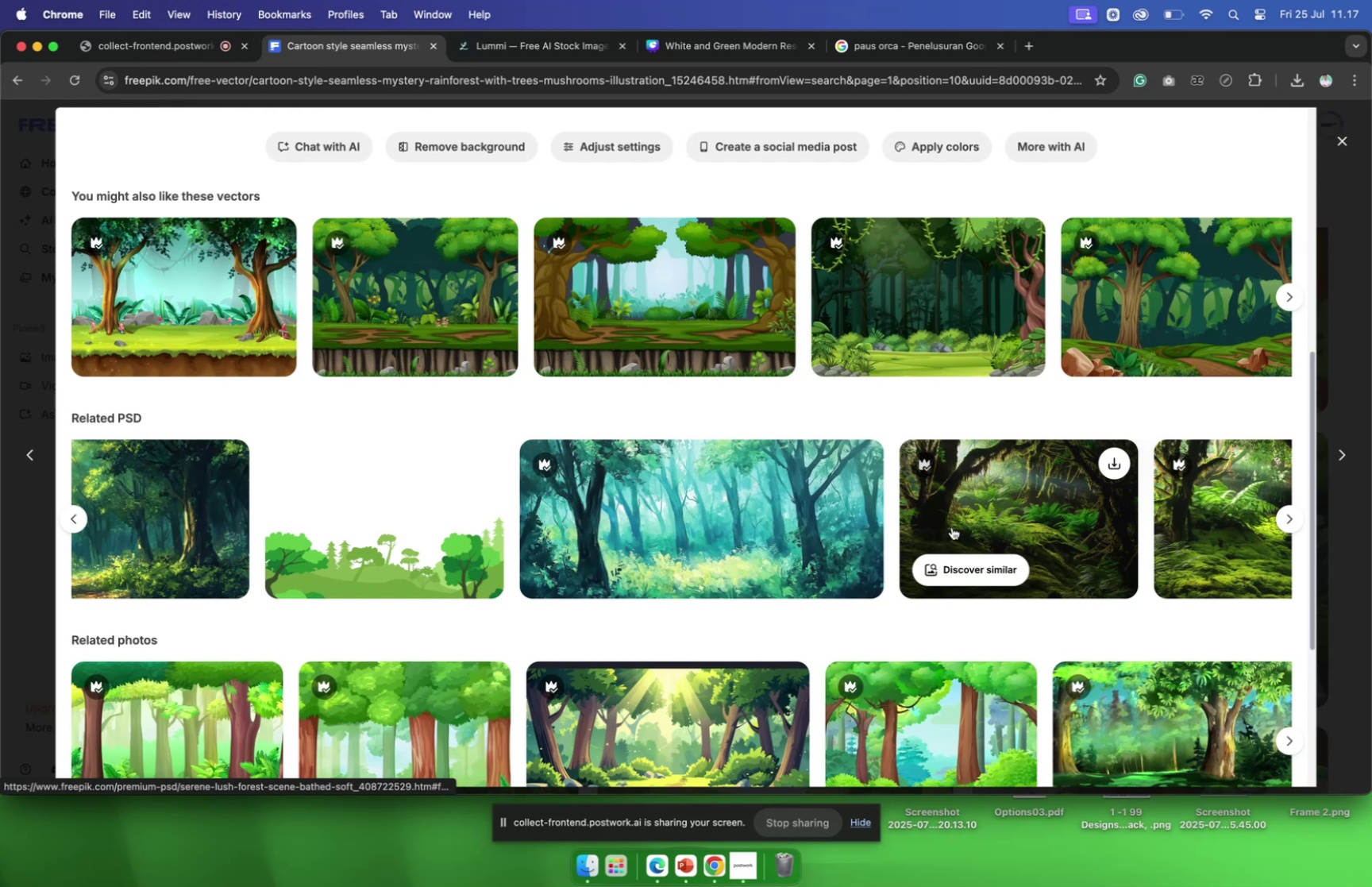 
scroll: coordinate [964, 633], scroll_direction: down, amount: 18.0
 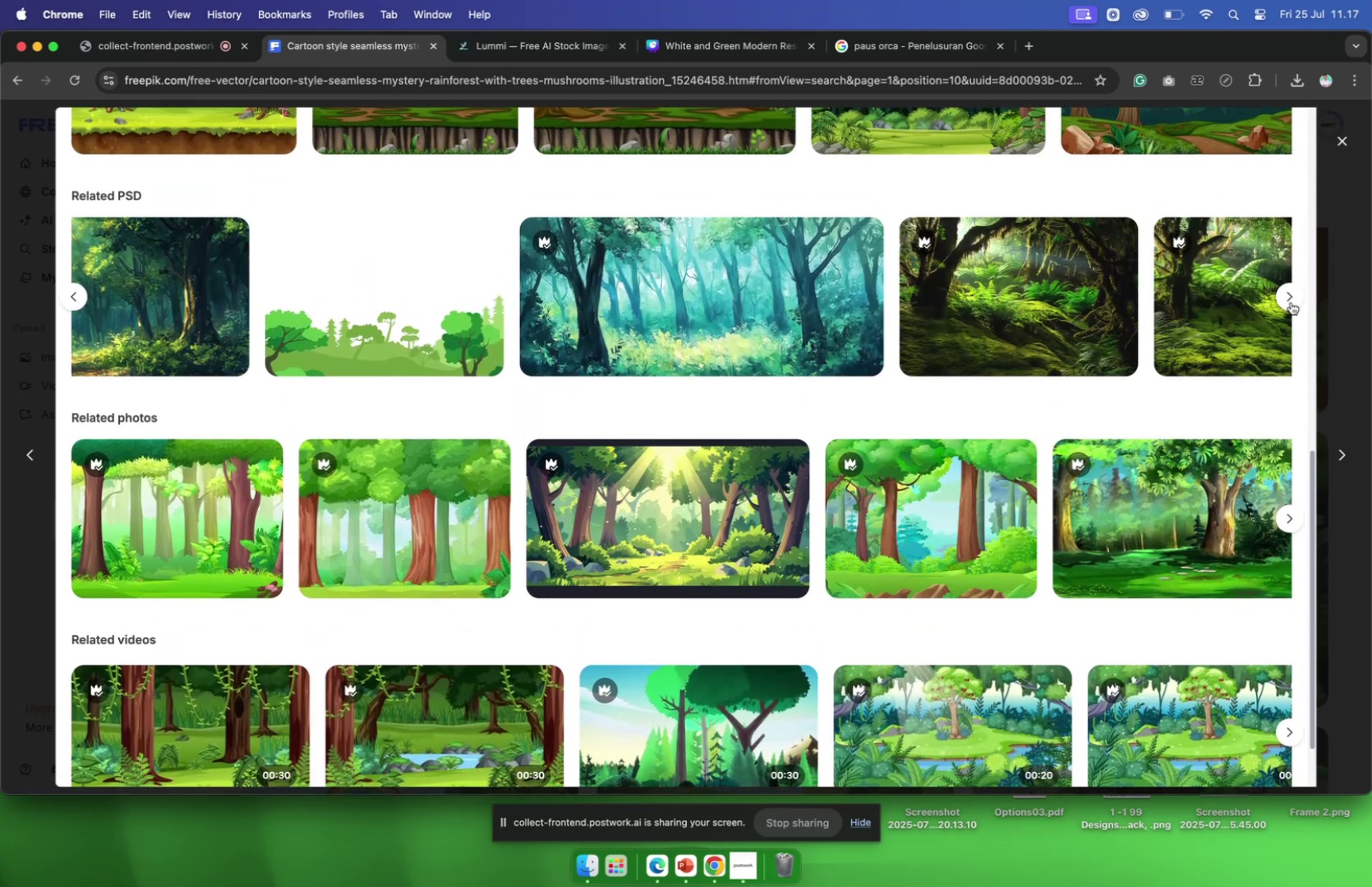 
left_click([1292, 299])
 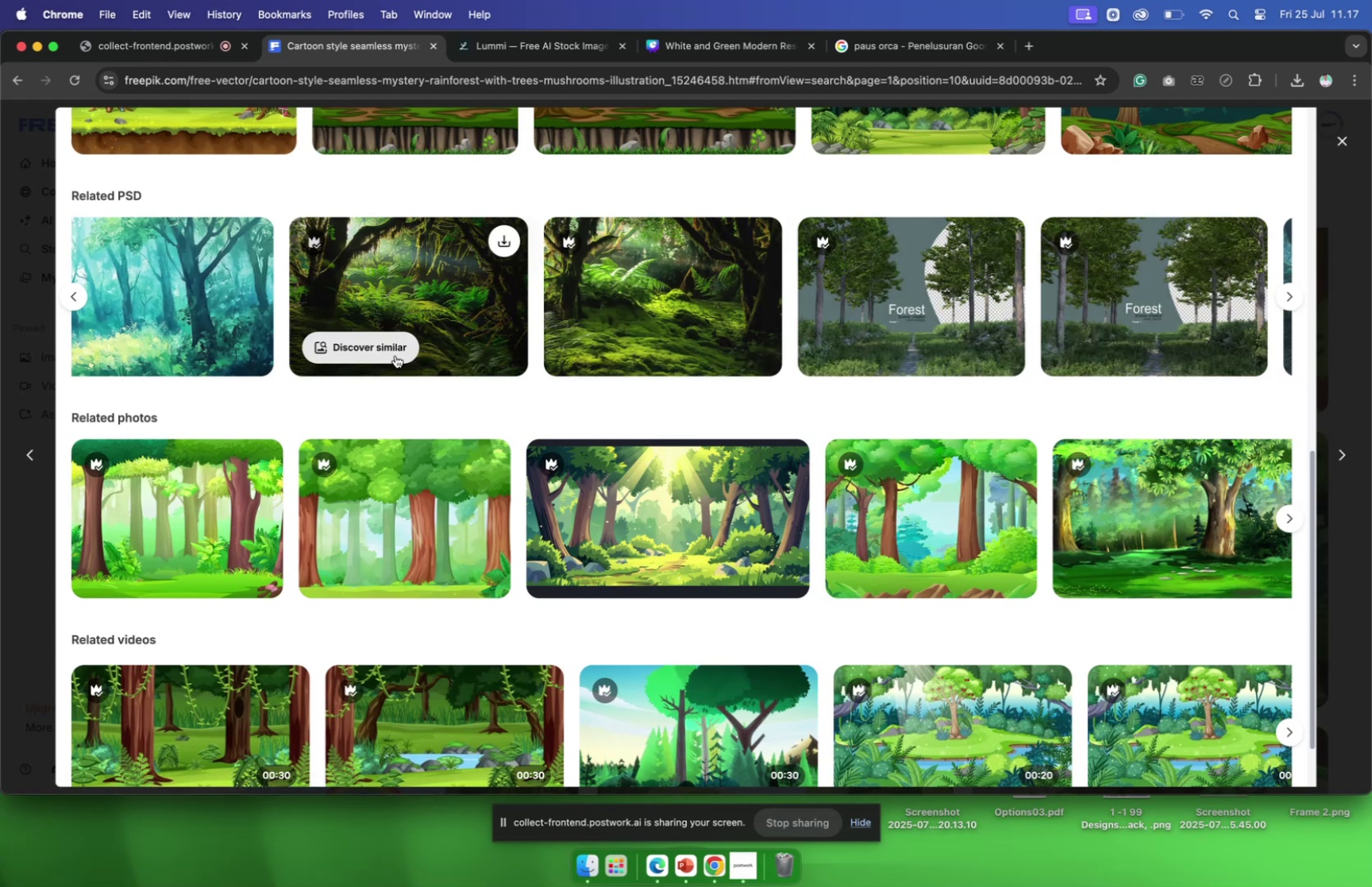 
wait(6.42)
 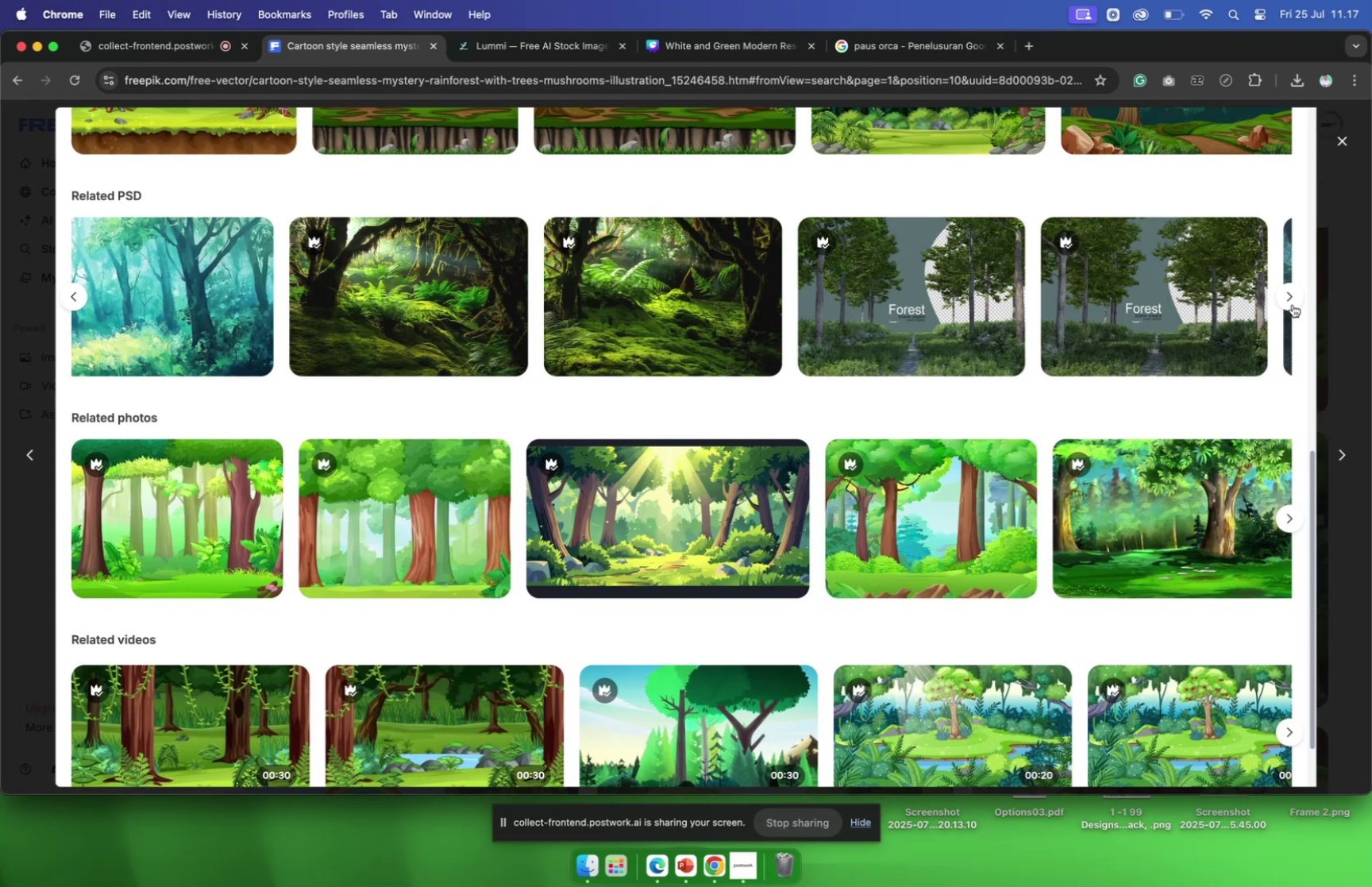 
left_click([485, 305])
 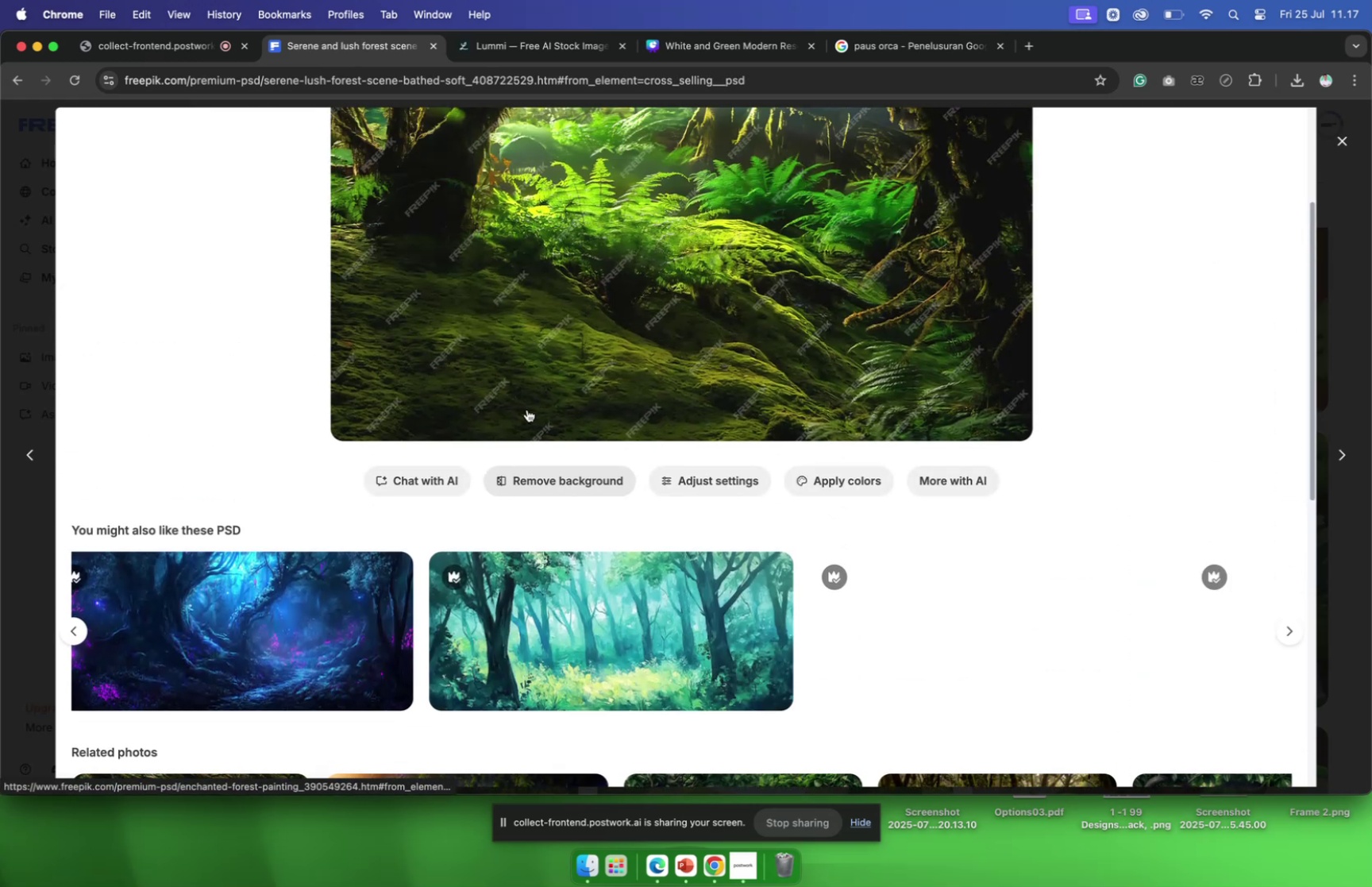 
scroll: coordinate [528, 409], scroll_direction: down, amount: 17.0
 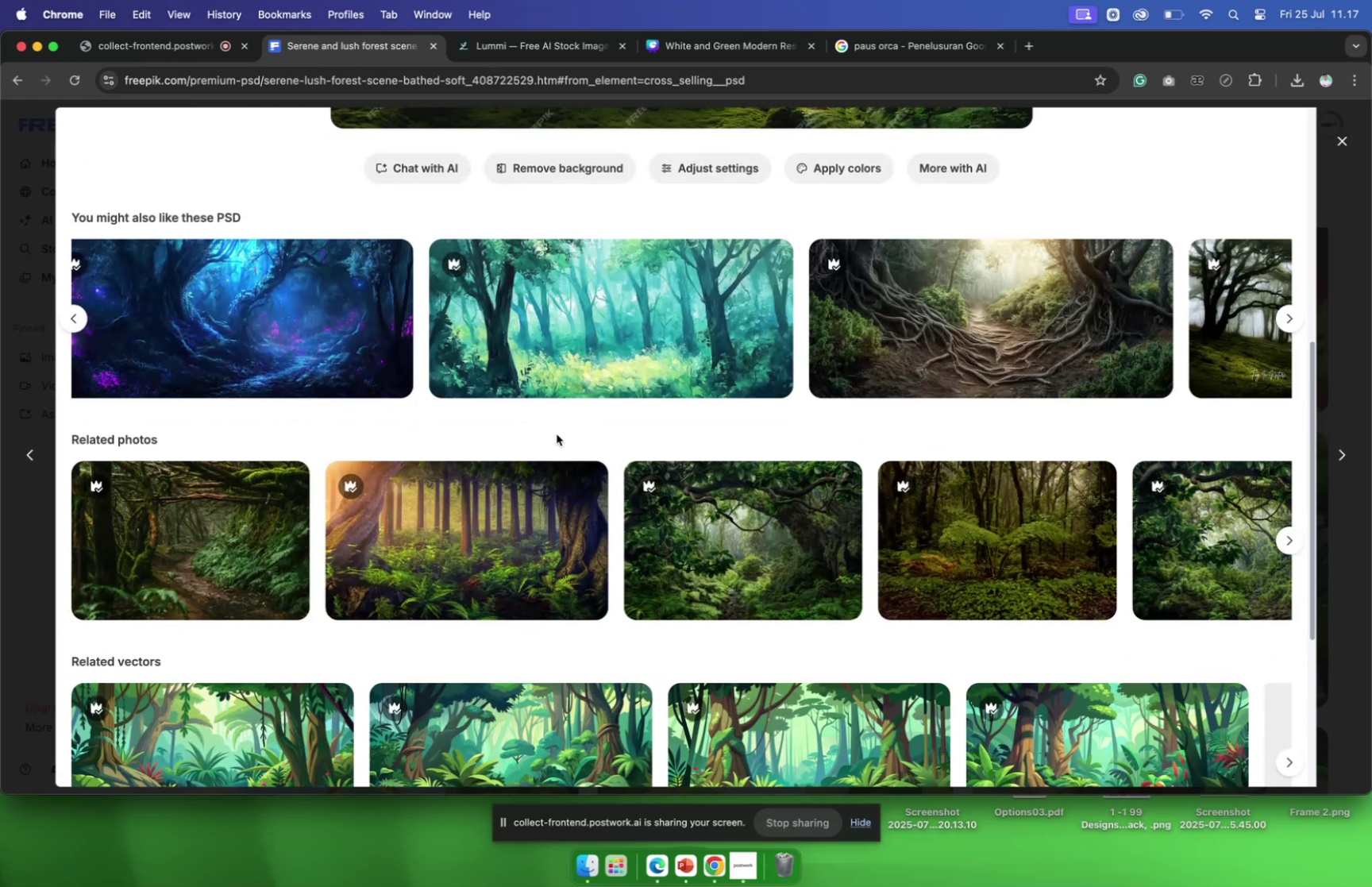 
wait(8.41)
 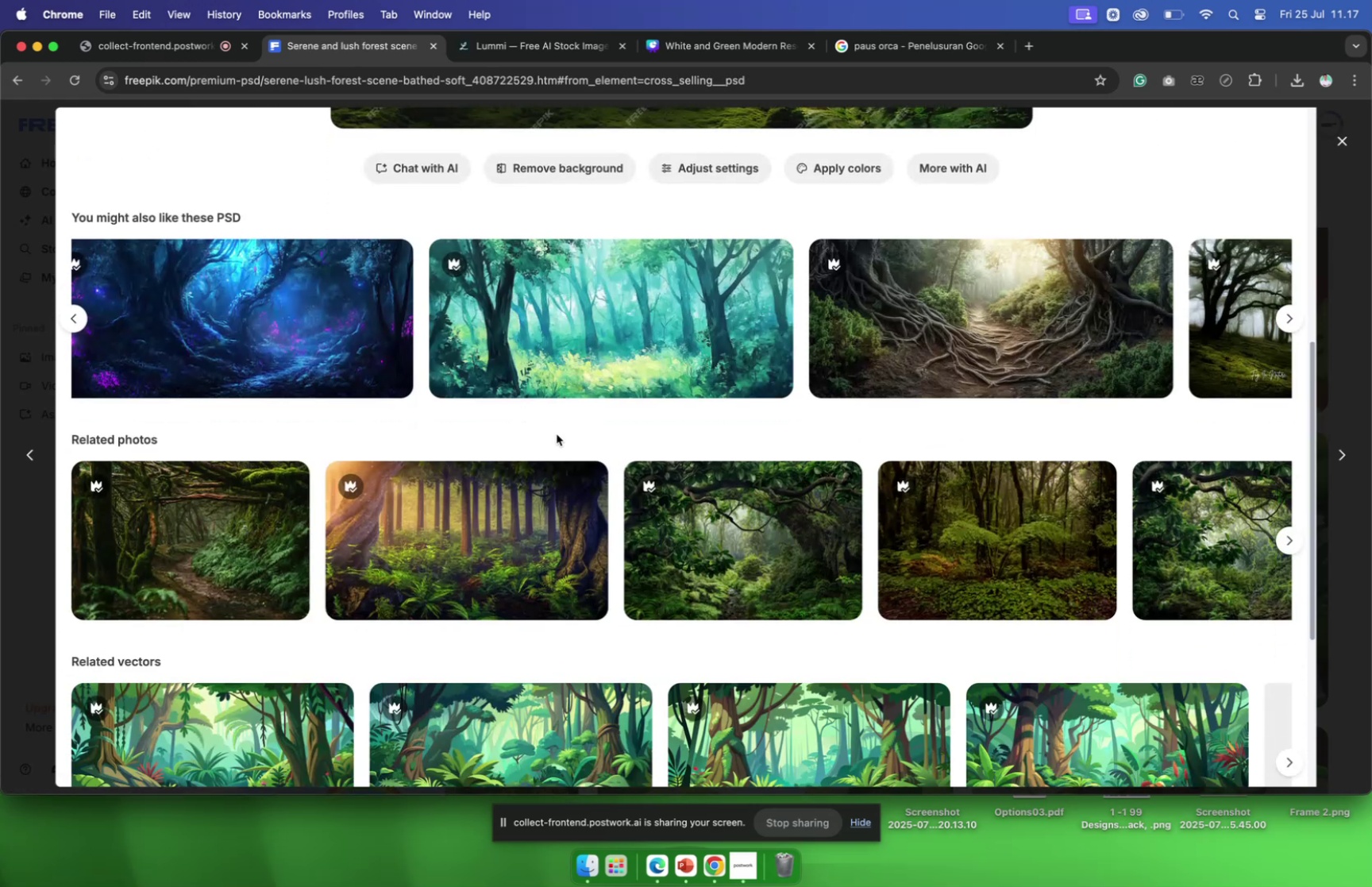 
left_click([1287, 541])
 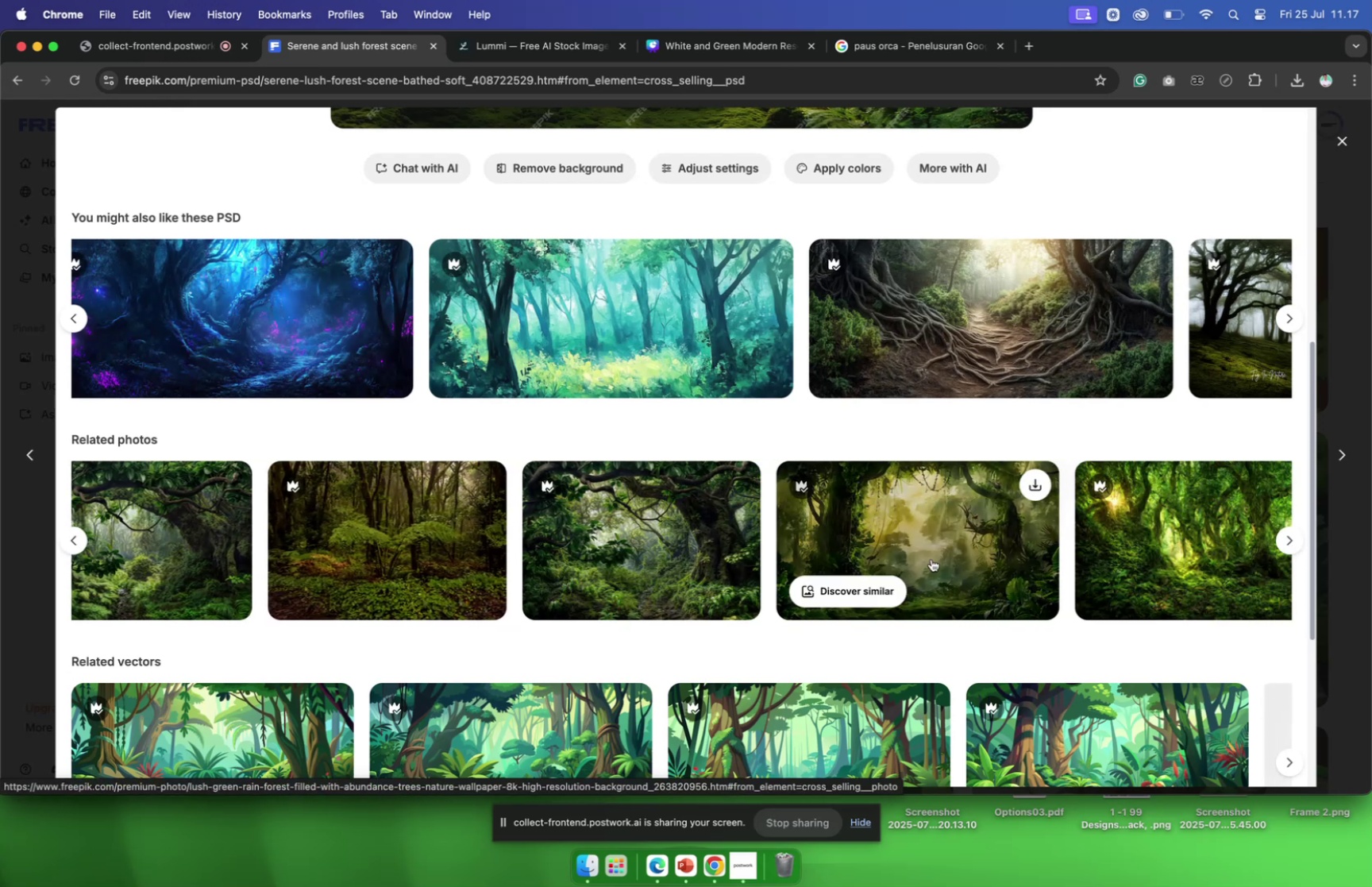 
left_click([1037, 479])
 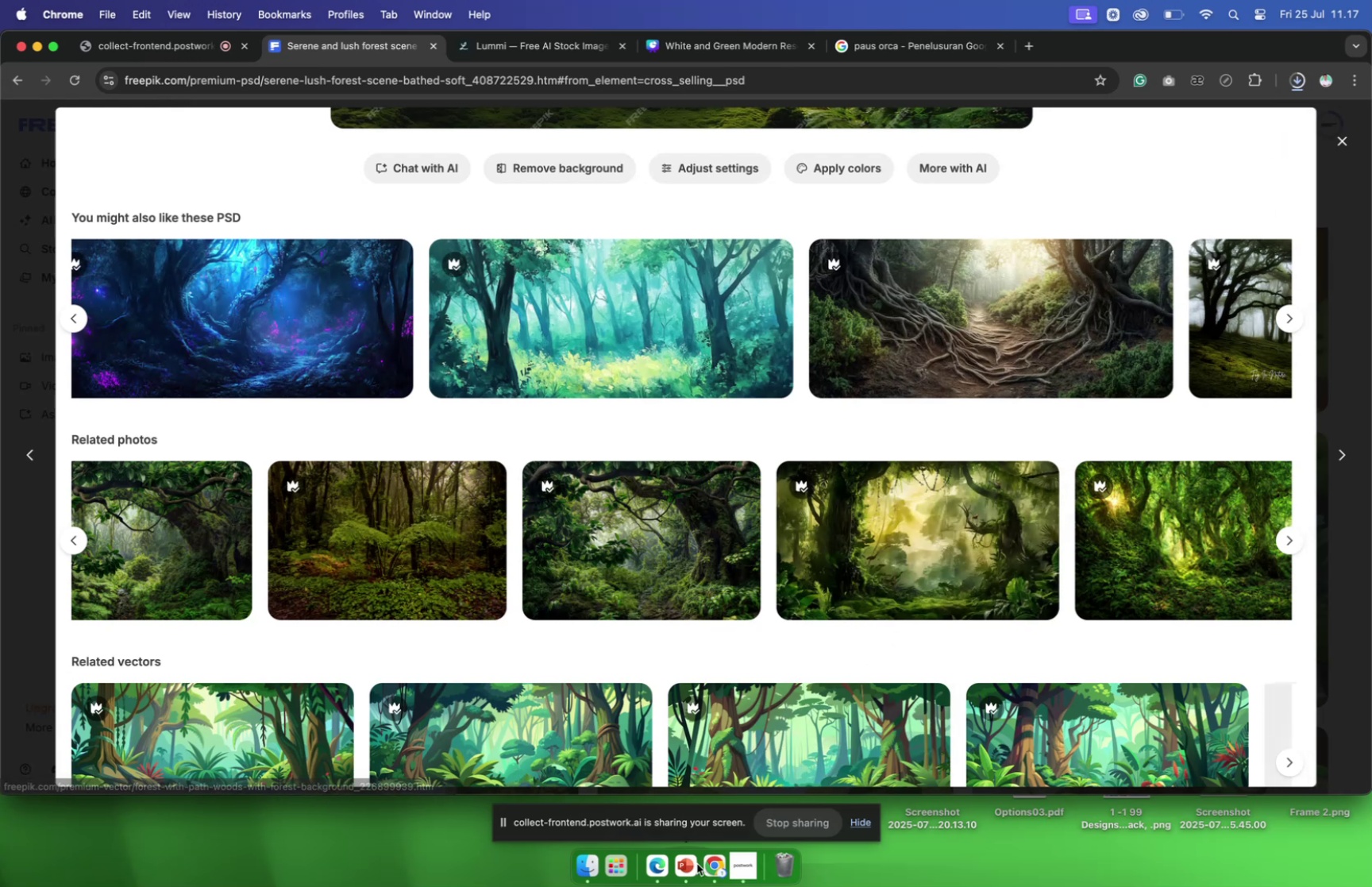 
left_click([681, 863])
 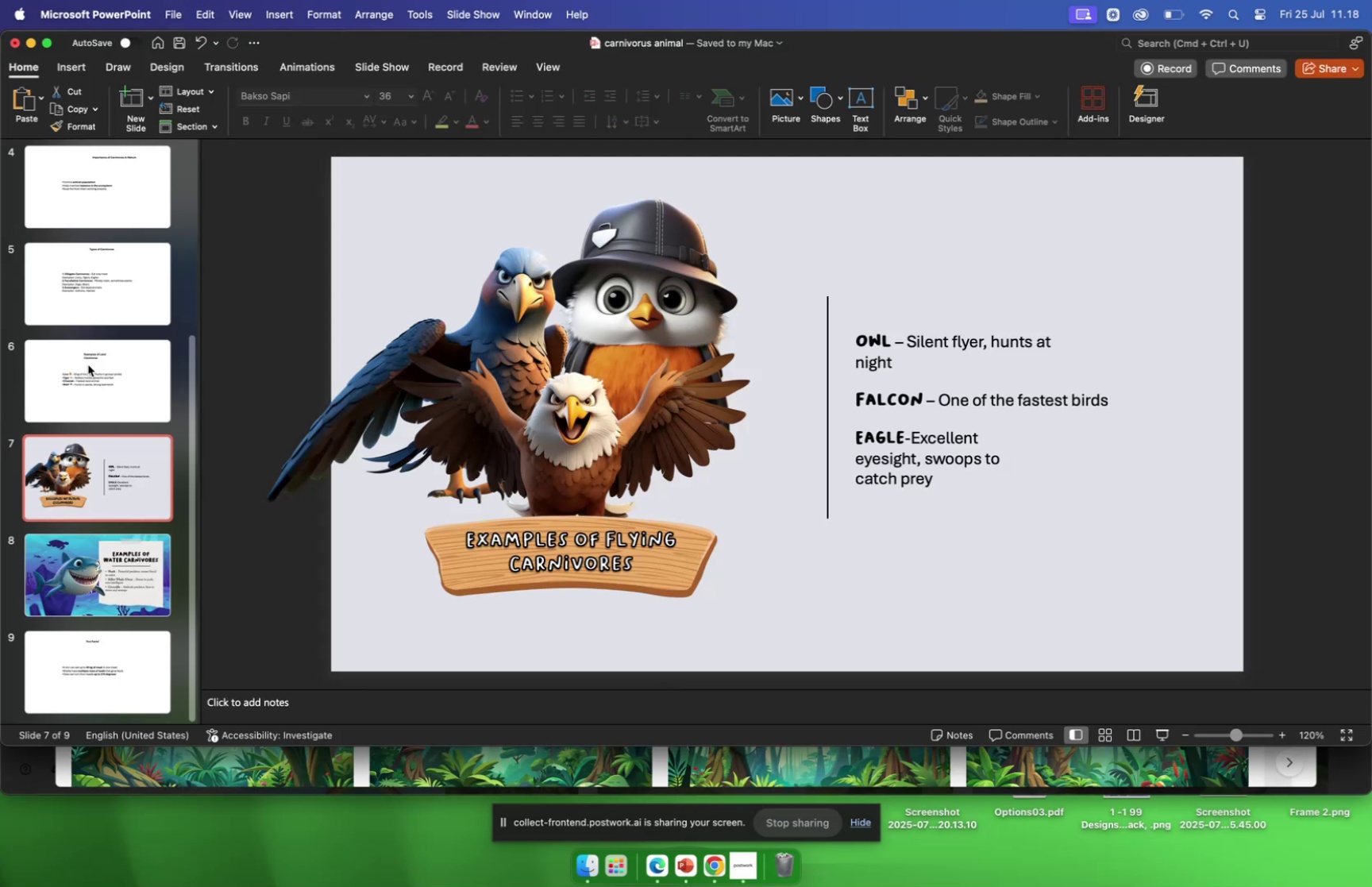 
left_click([88, 364])
 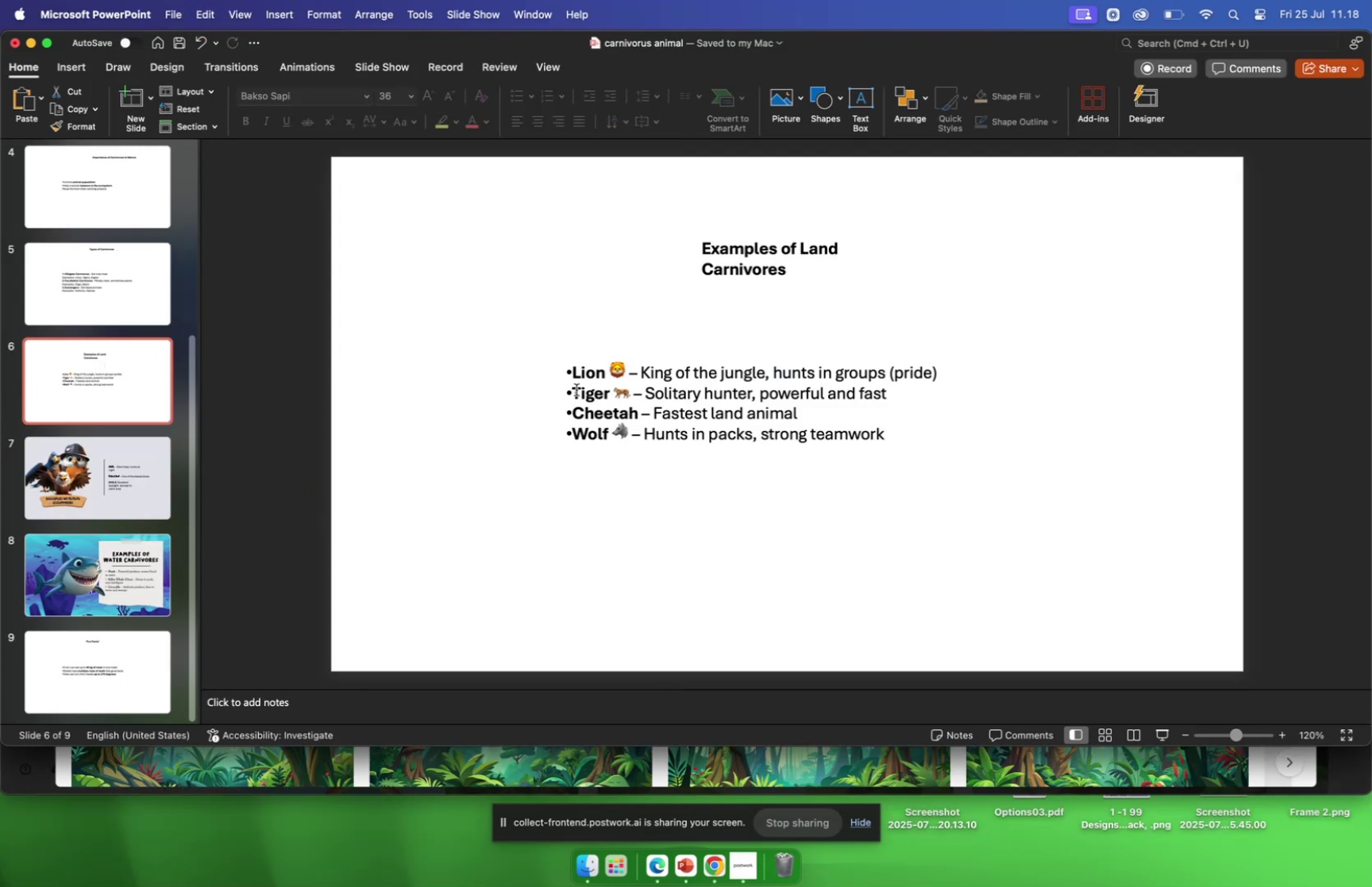 
left_click_drag(start_coordinate=[575, 376], to_coordinate=[920, 435])
 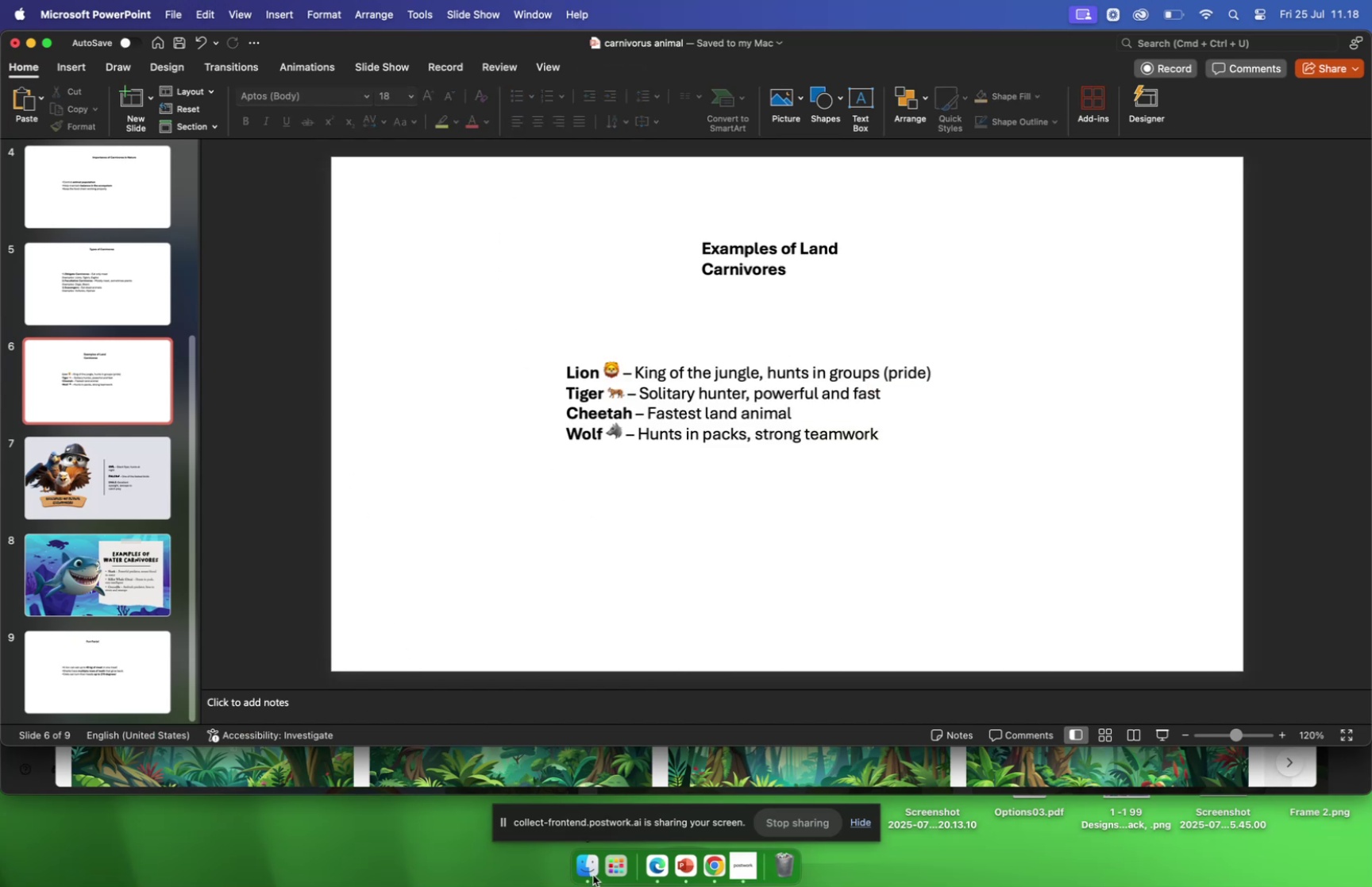 
wait(7.17)
 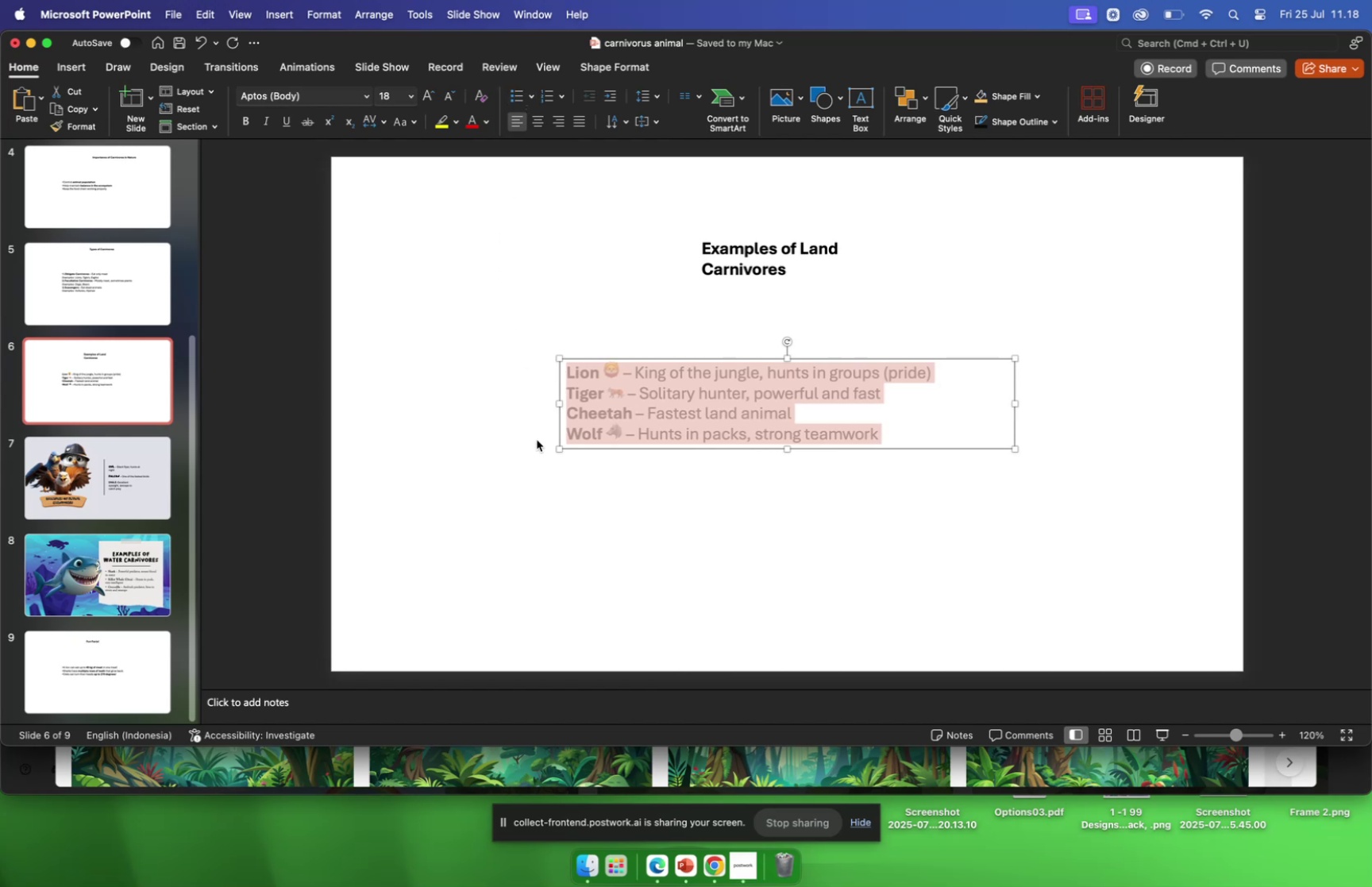 
left_click([362, 218])
 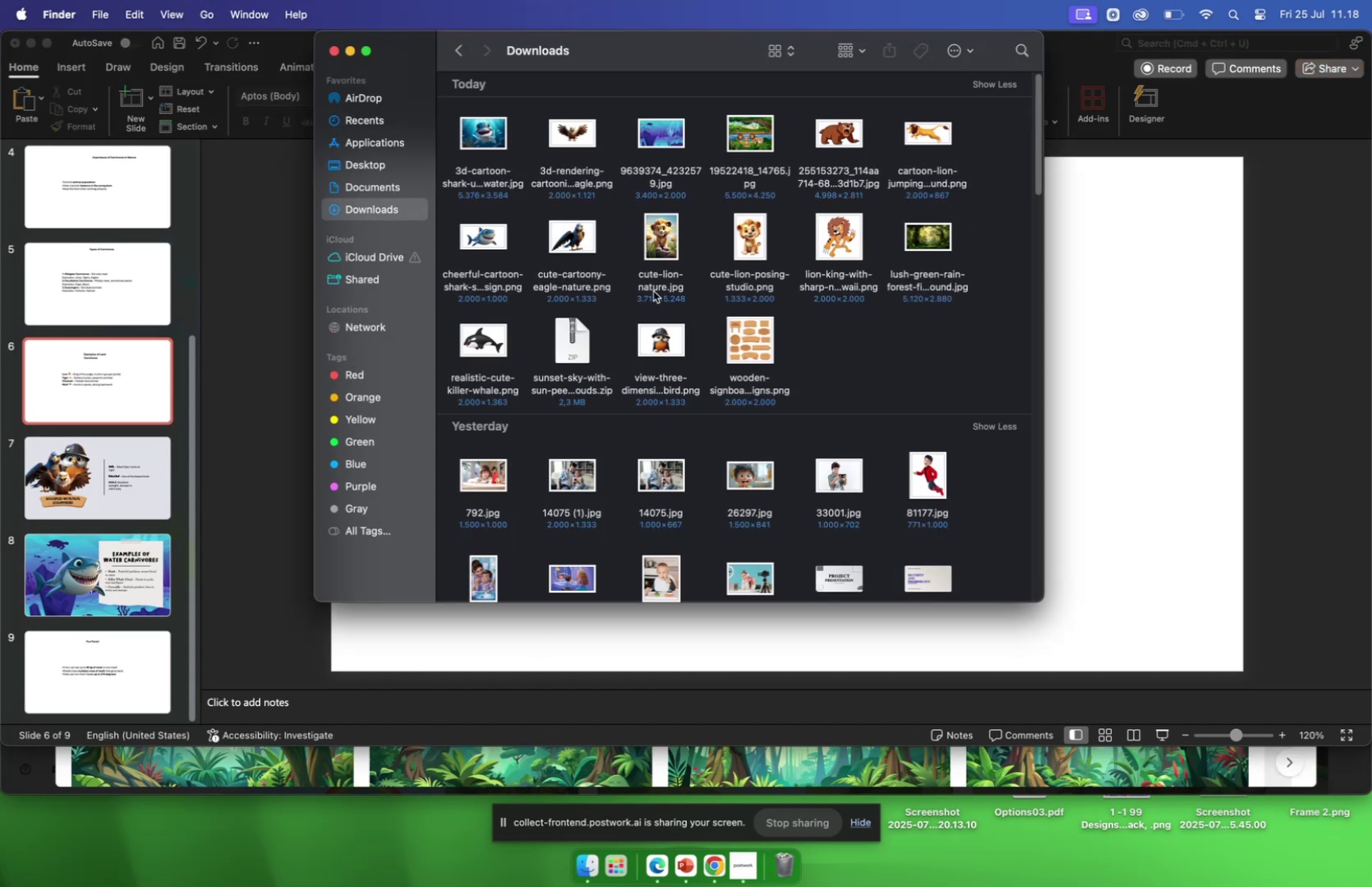 
left_click_drag(start_coordinate=[938, 230], to_coordinate=[1145, 267])
 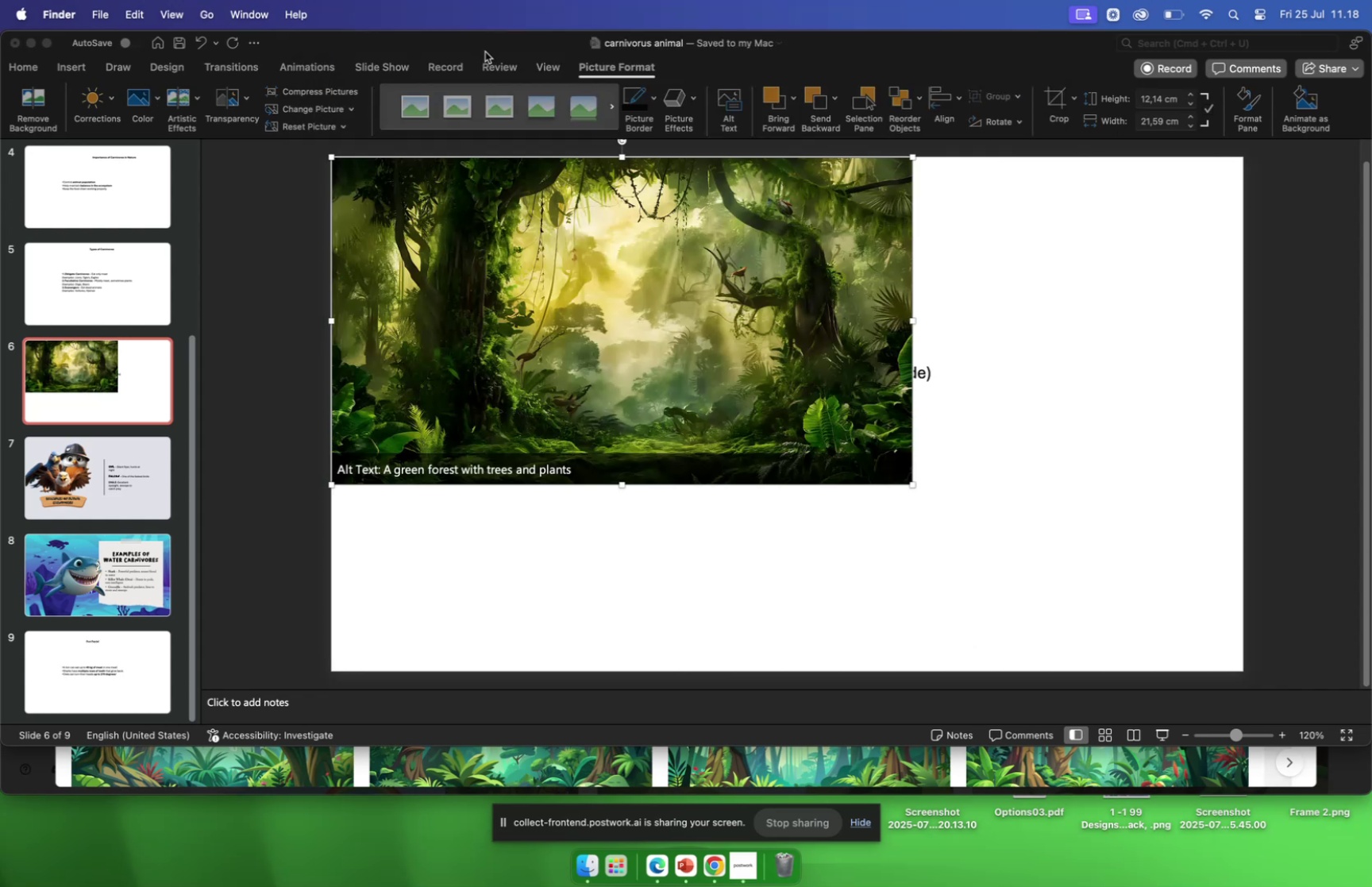 
wait(5.61)
 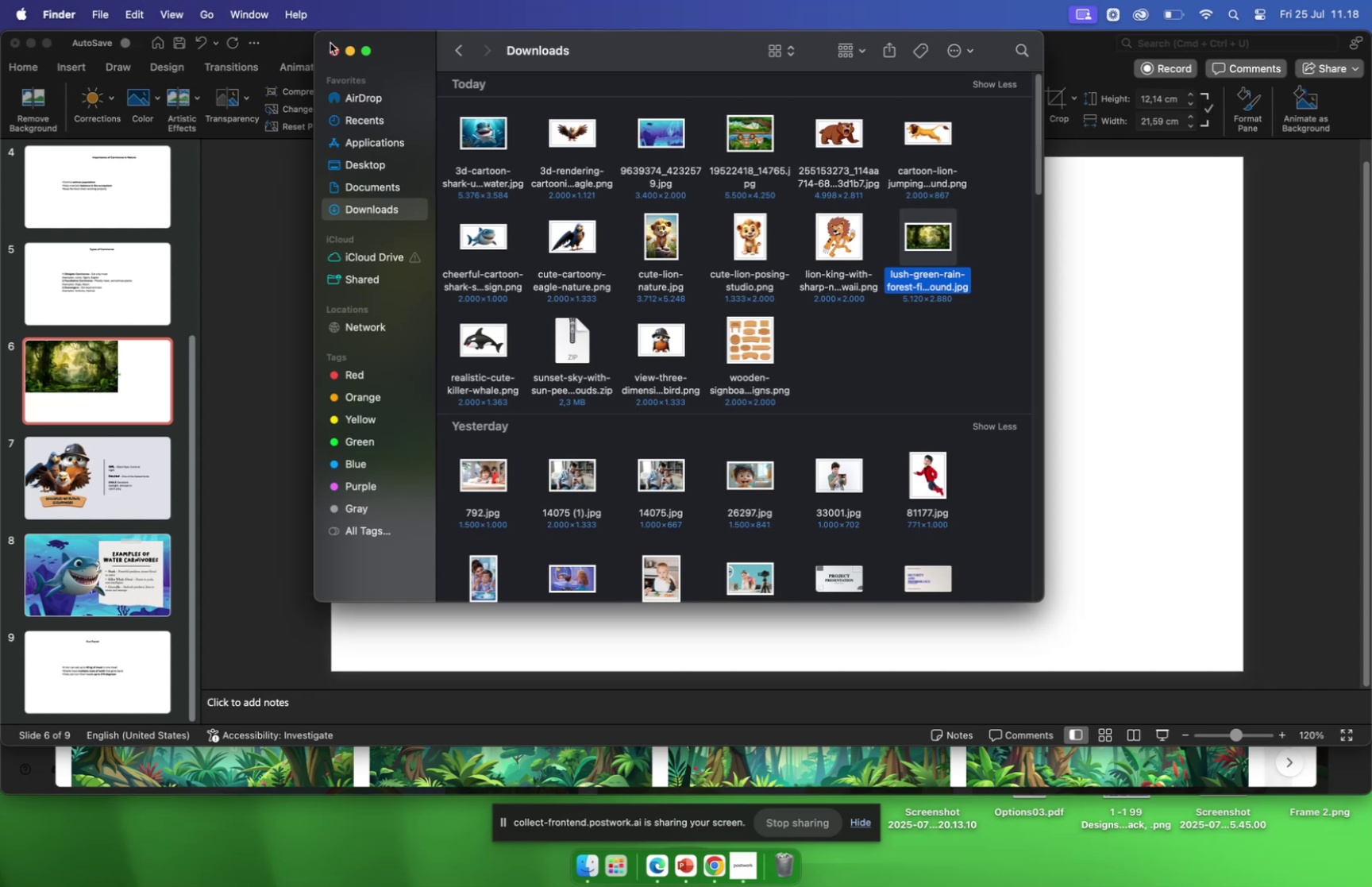 
left_click([33, 74])
 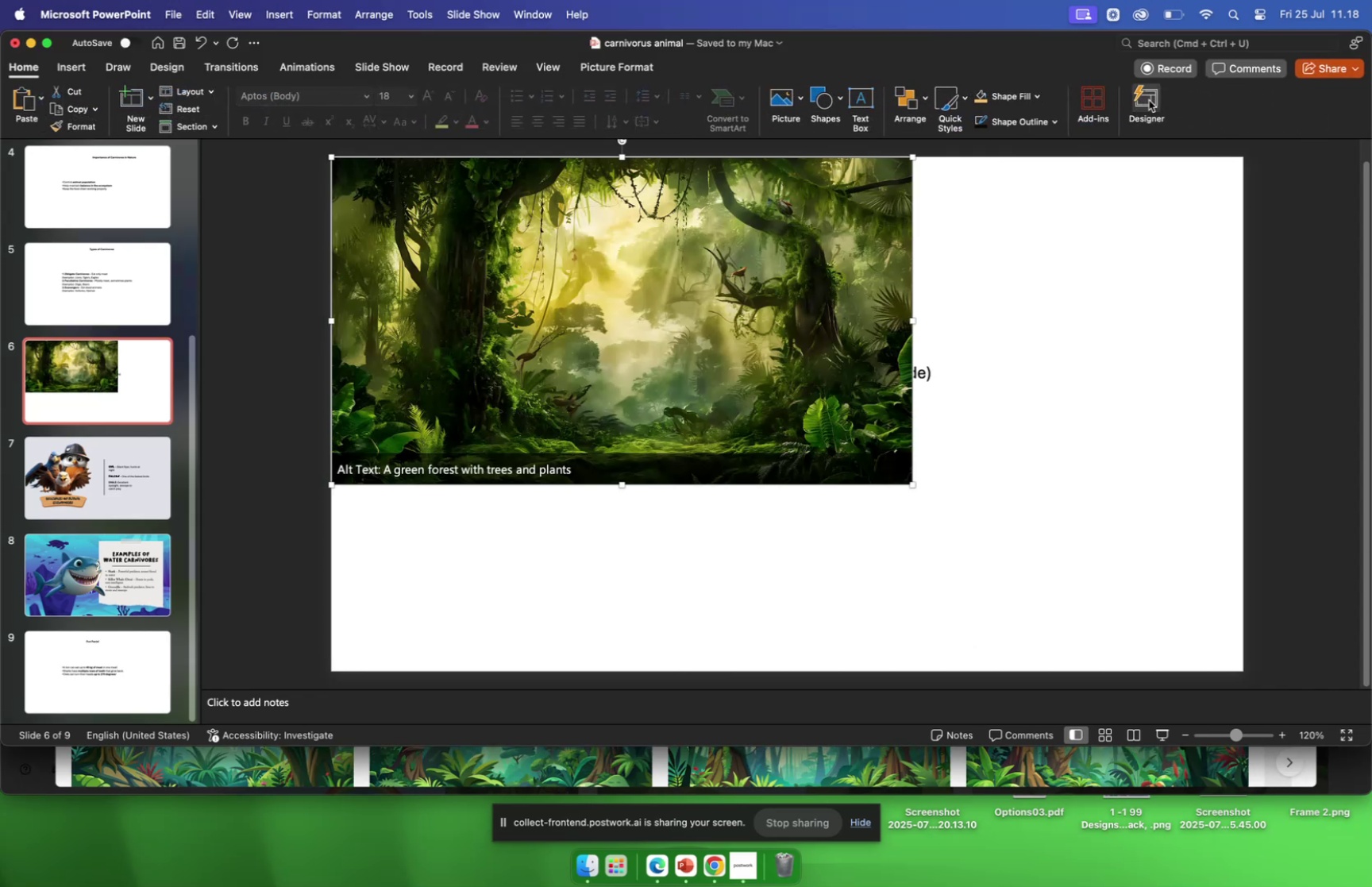 
left_click([1149, 100])
 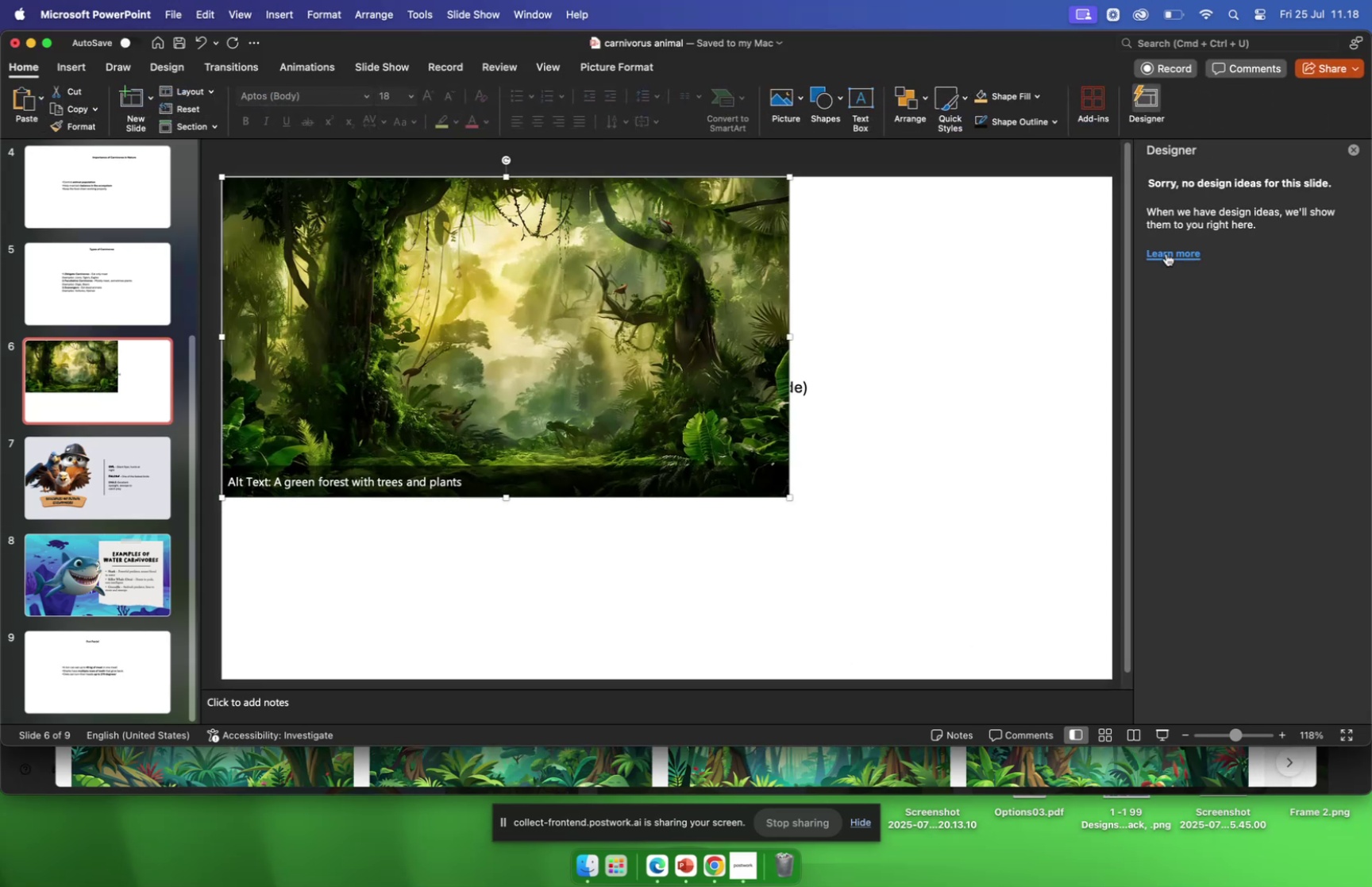 
left_click_drag(start_coordinate=[611, 310], to_coordinate=[820, 341])
 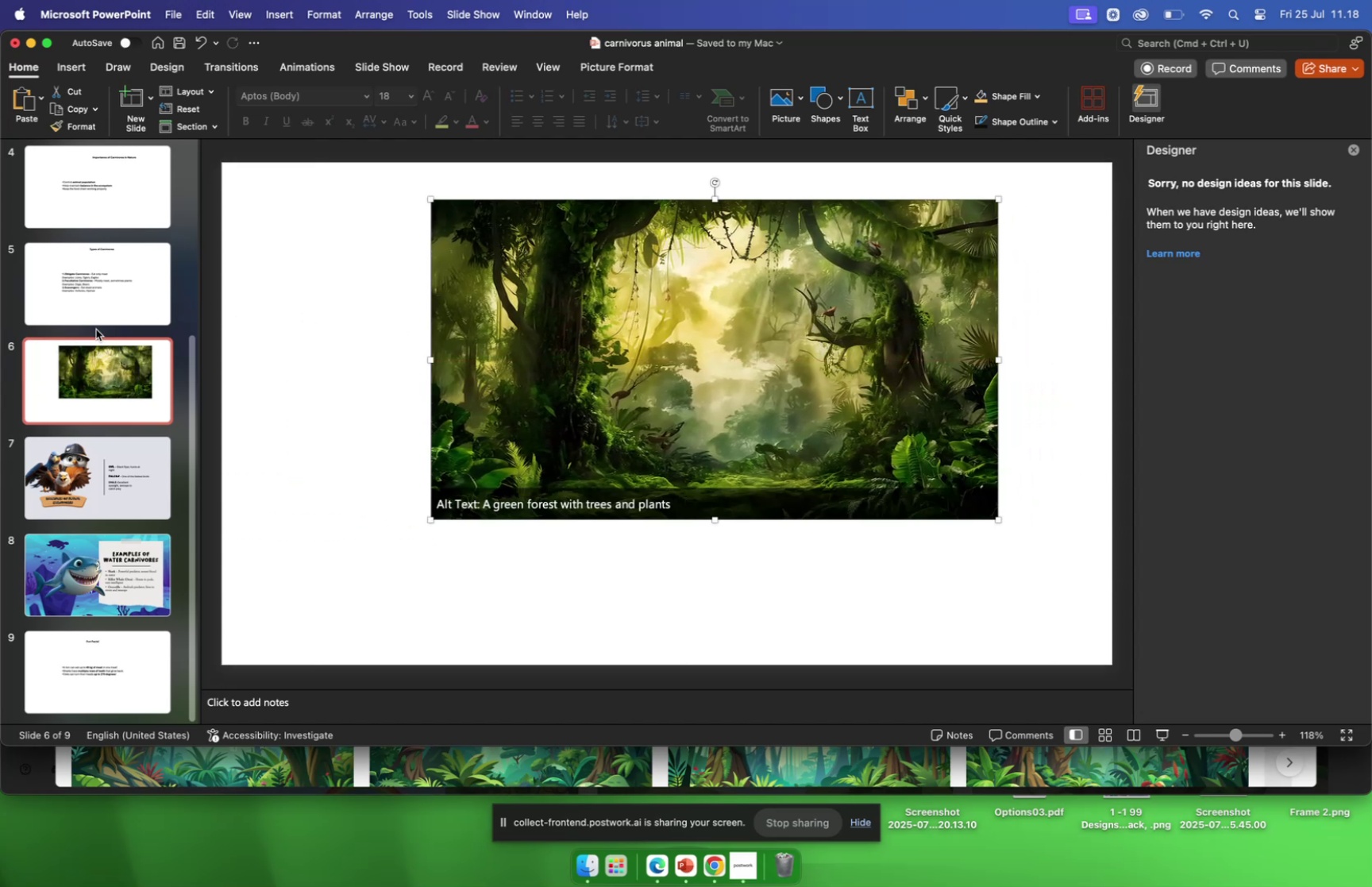 
scroll: coordinate [87, 331], scroll_direction: down, amount: 2.0
 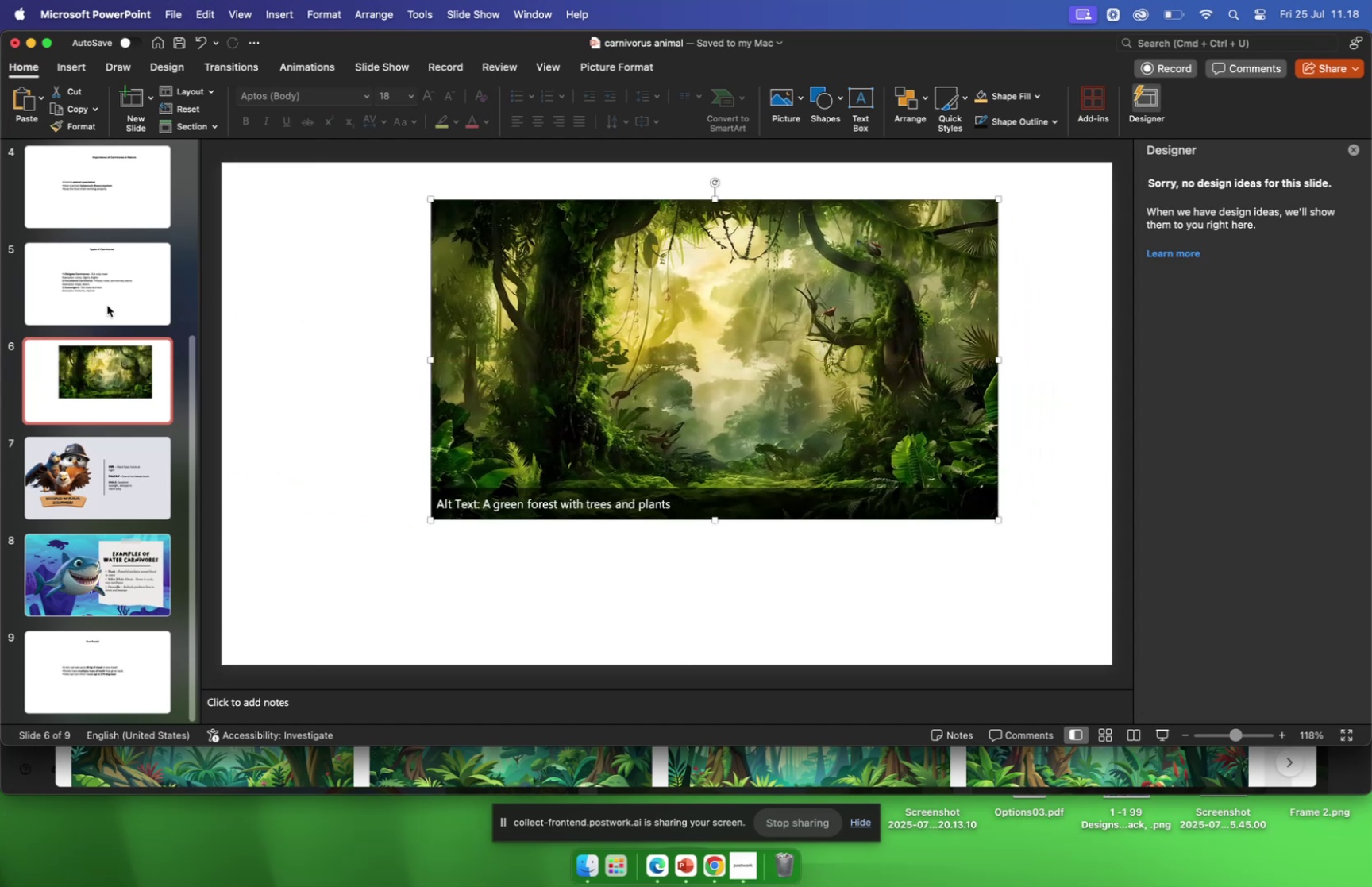 
left_click([107, 300])
 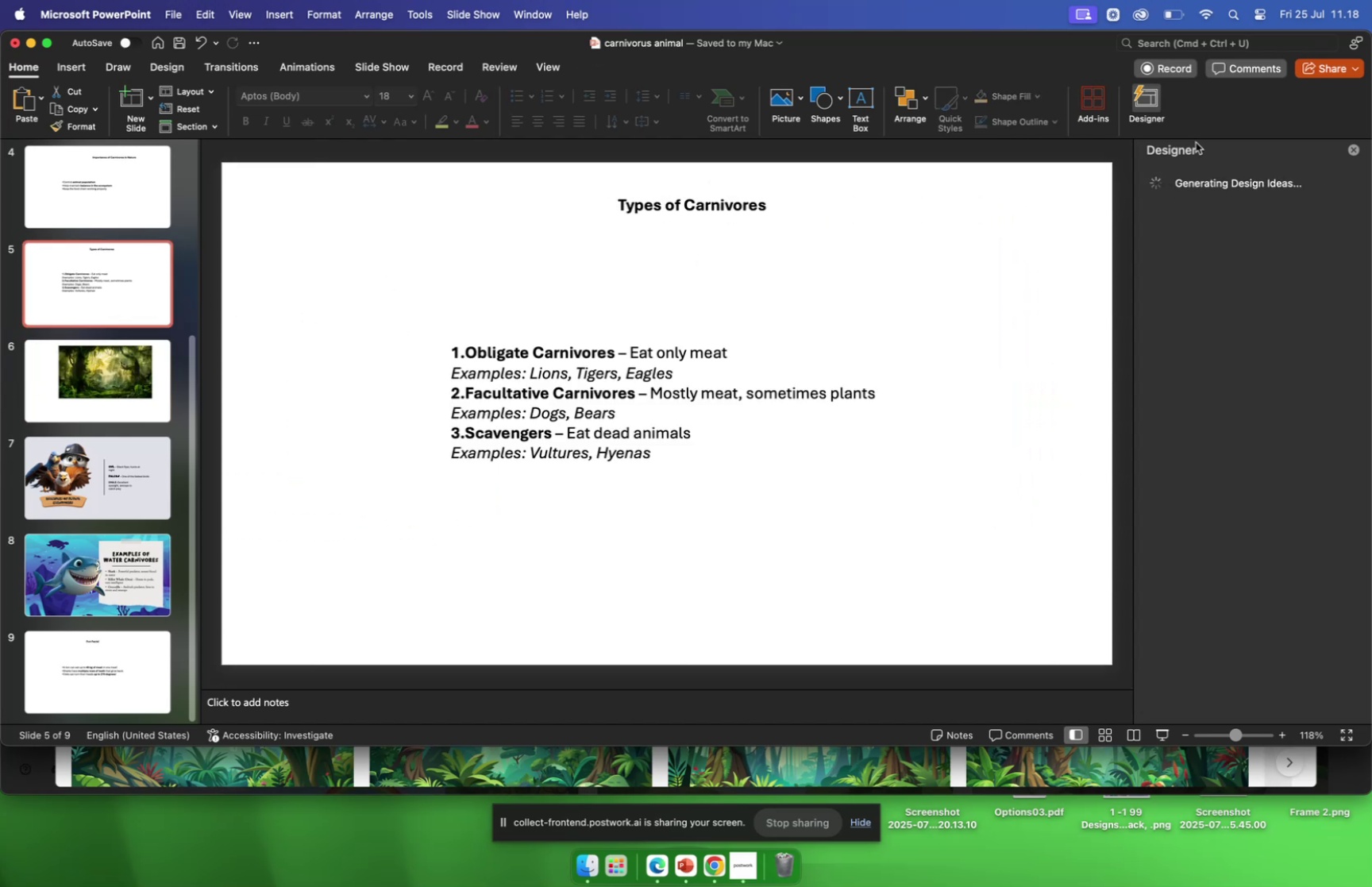 
mouse_move([1164, 107])
 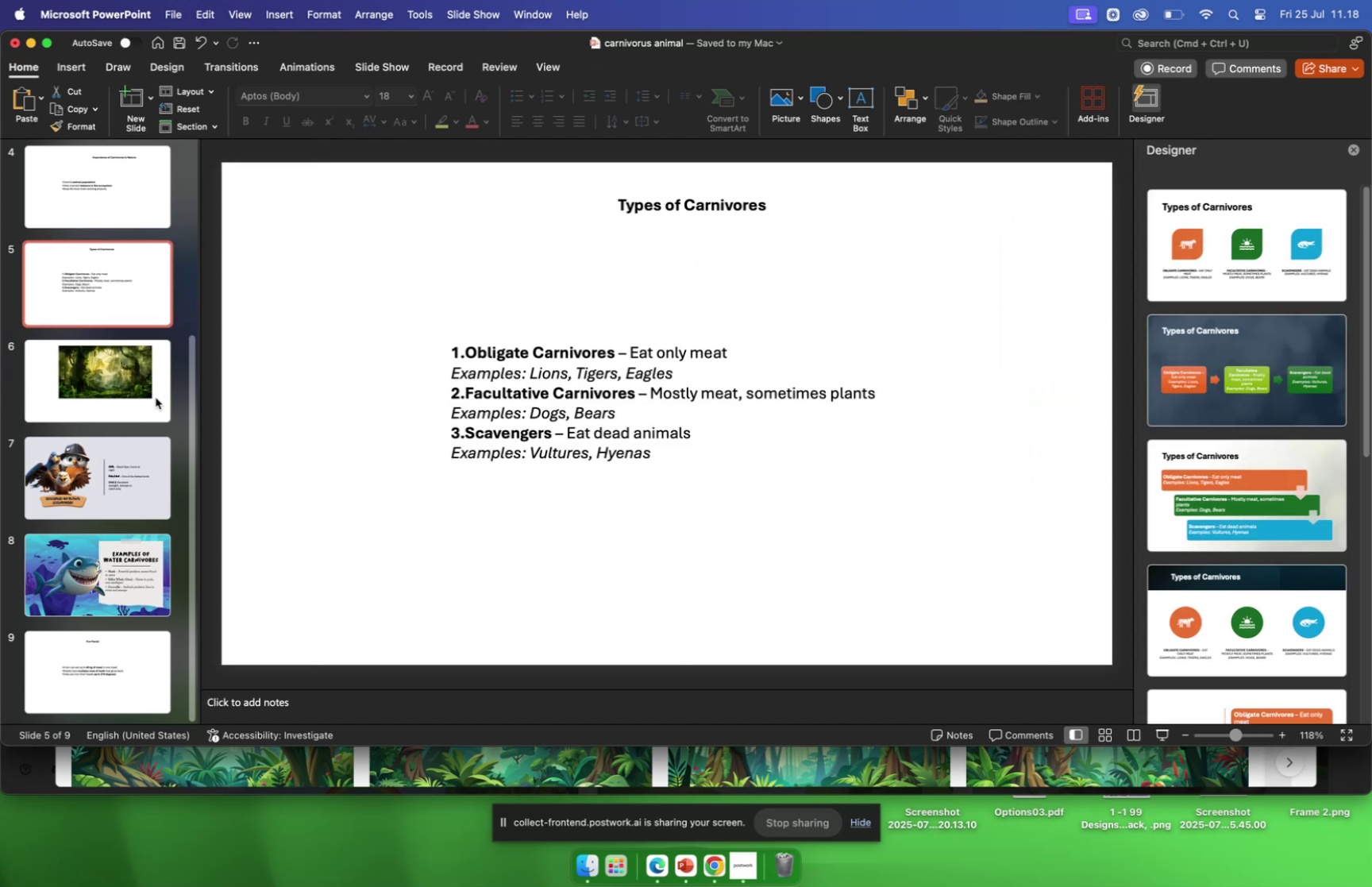 
left_click([156, 397])
 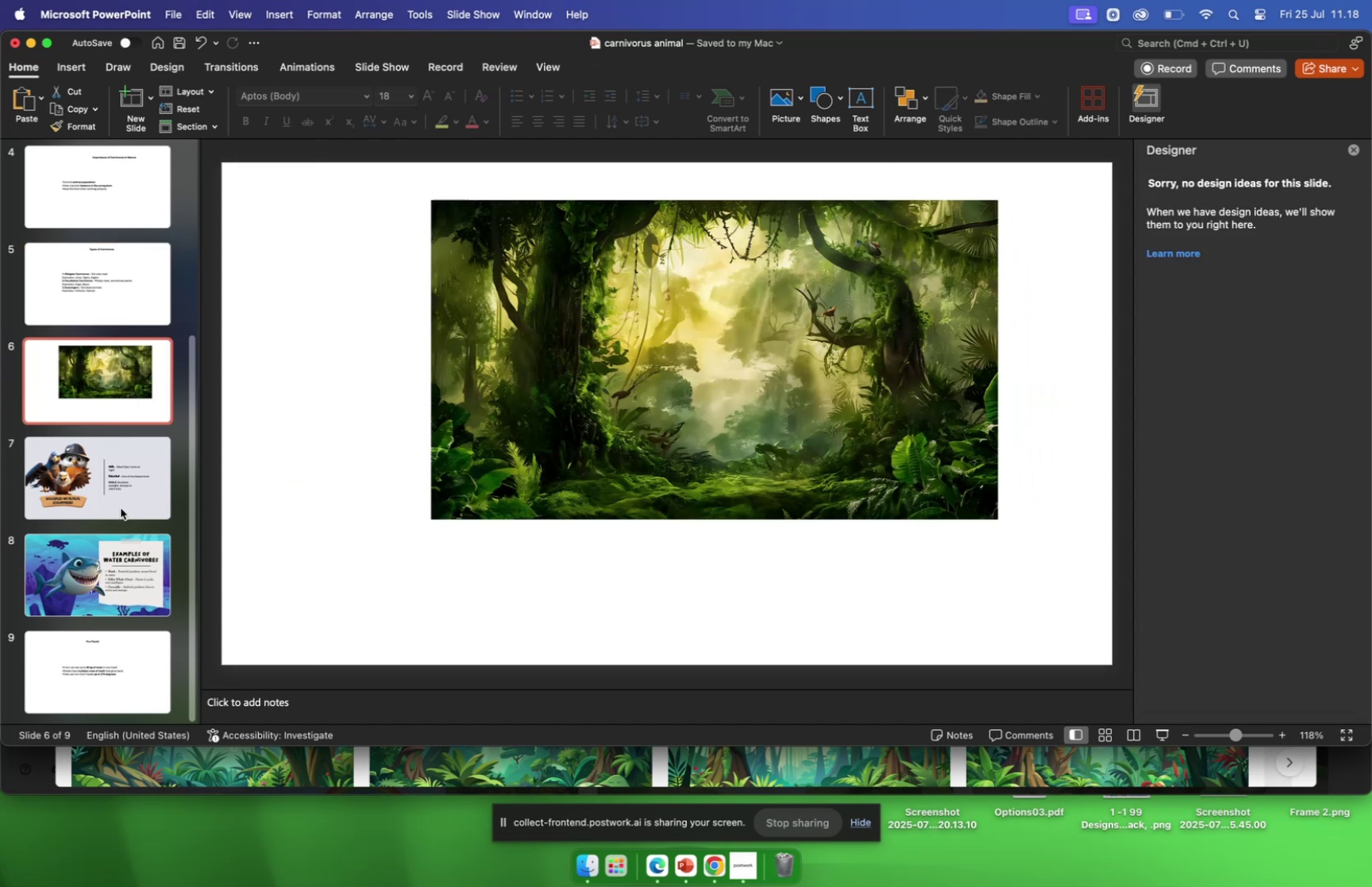 
left_click([110, 454])
 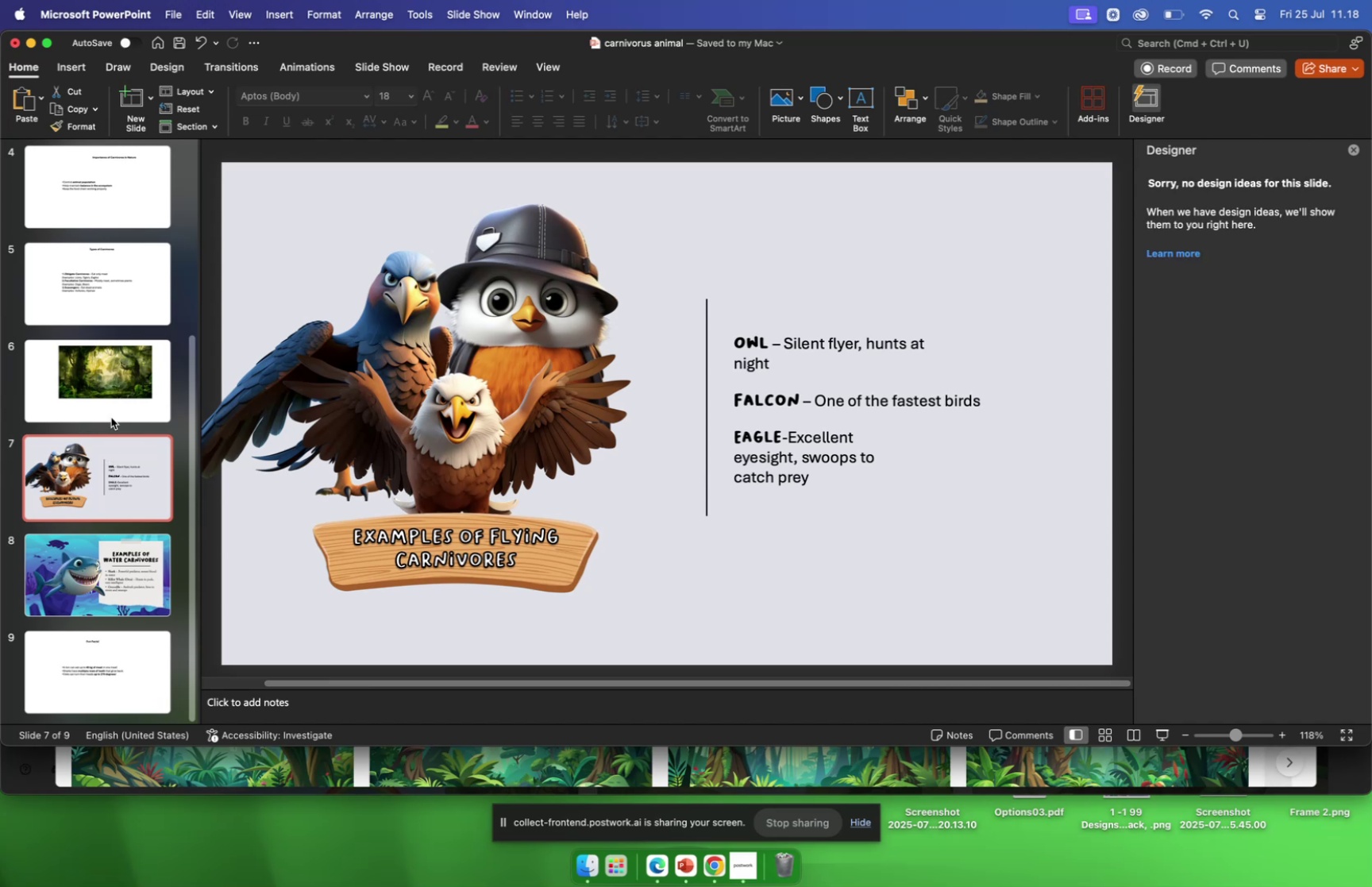 
left_click([112, 375])
 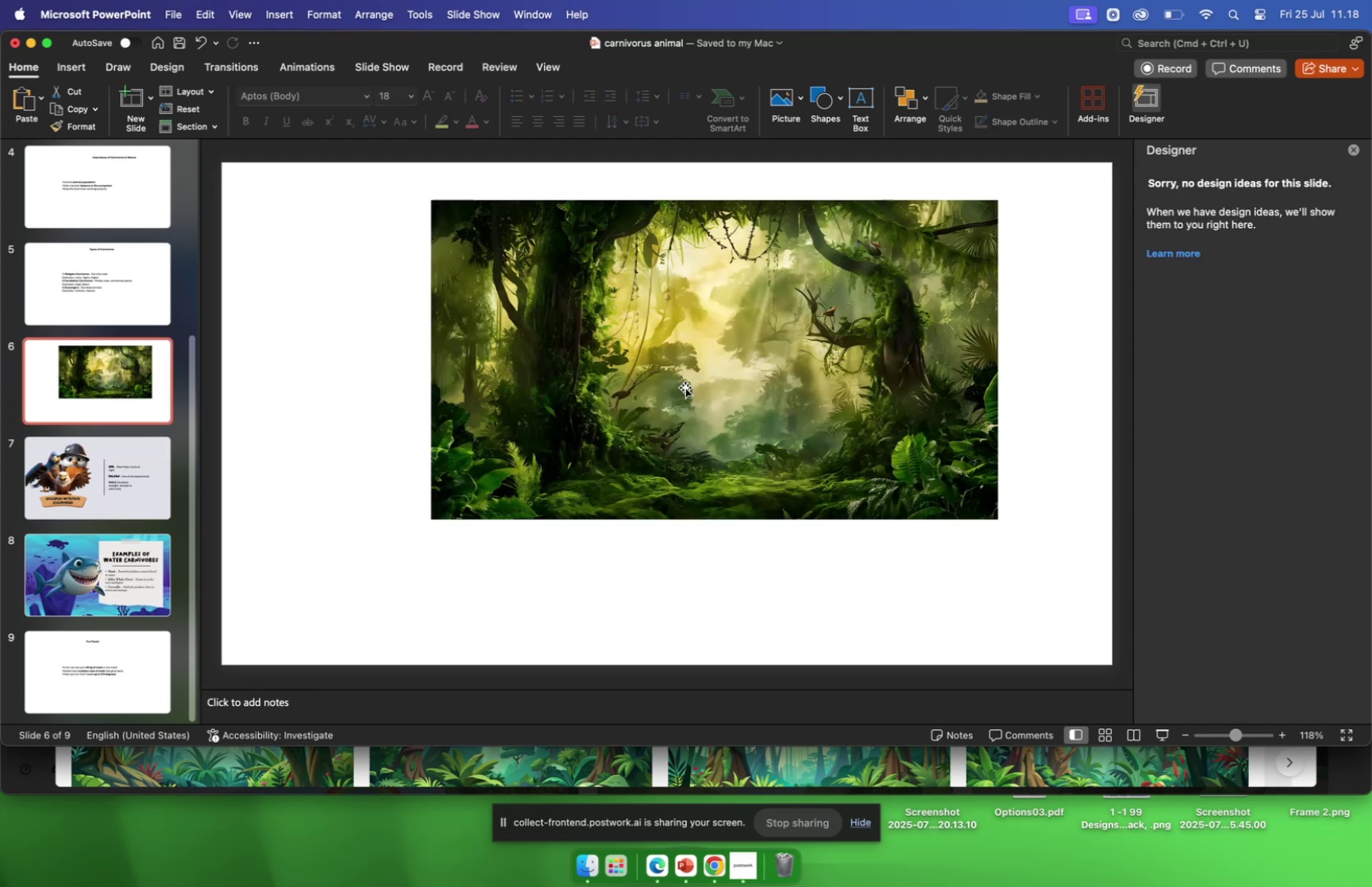 
left_click_drag(start_coordinate=[694, 388], to_coordinate=[582, 399])
 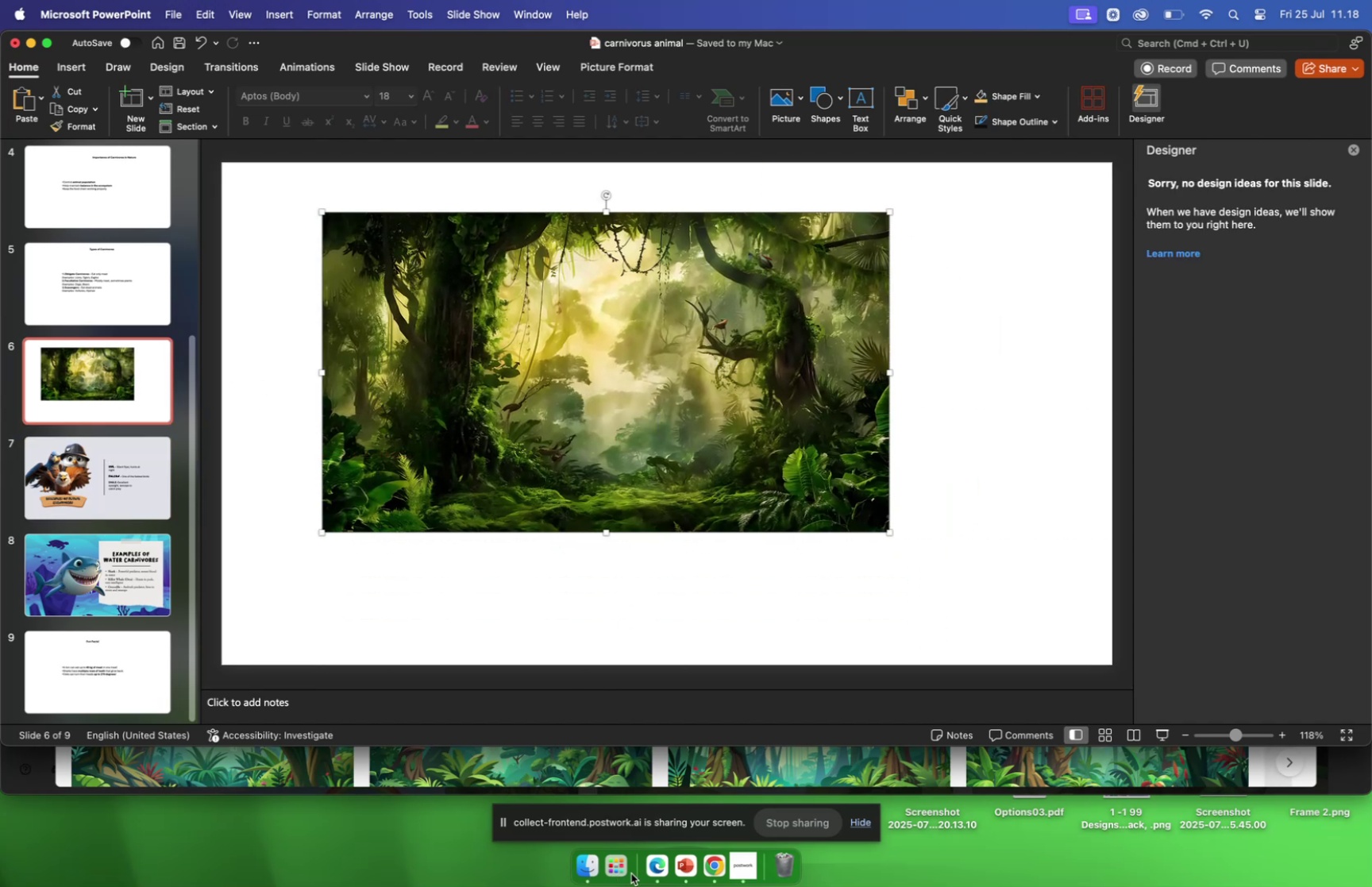 
left_click([589, 859])
 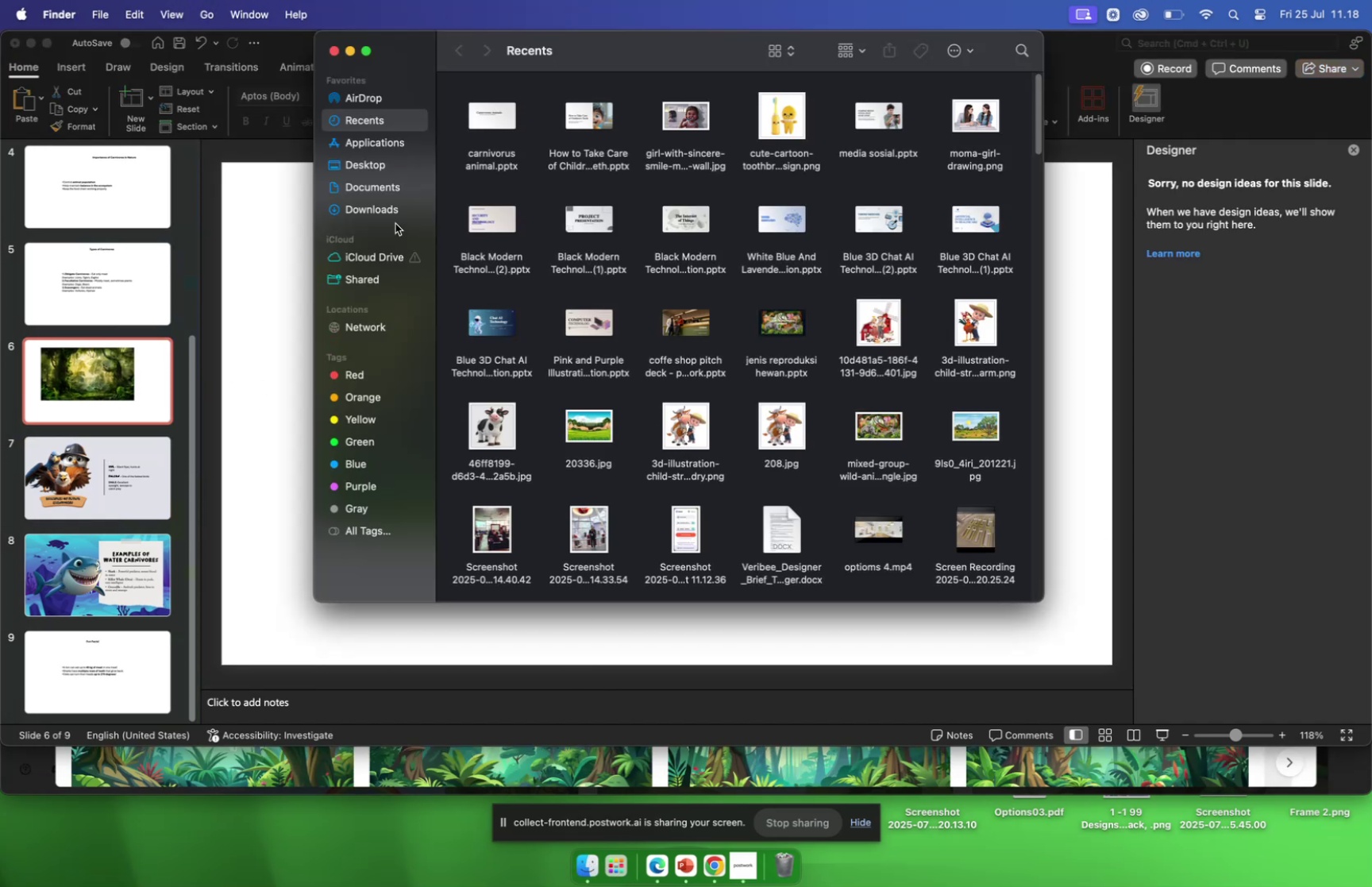 
left_click([388, 205])
 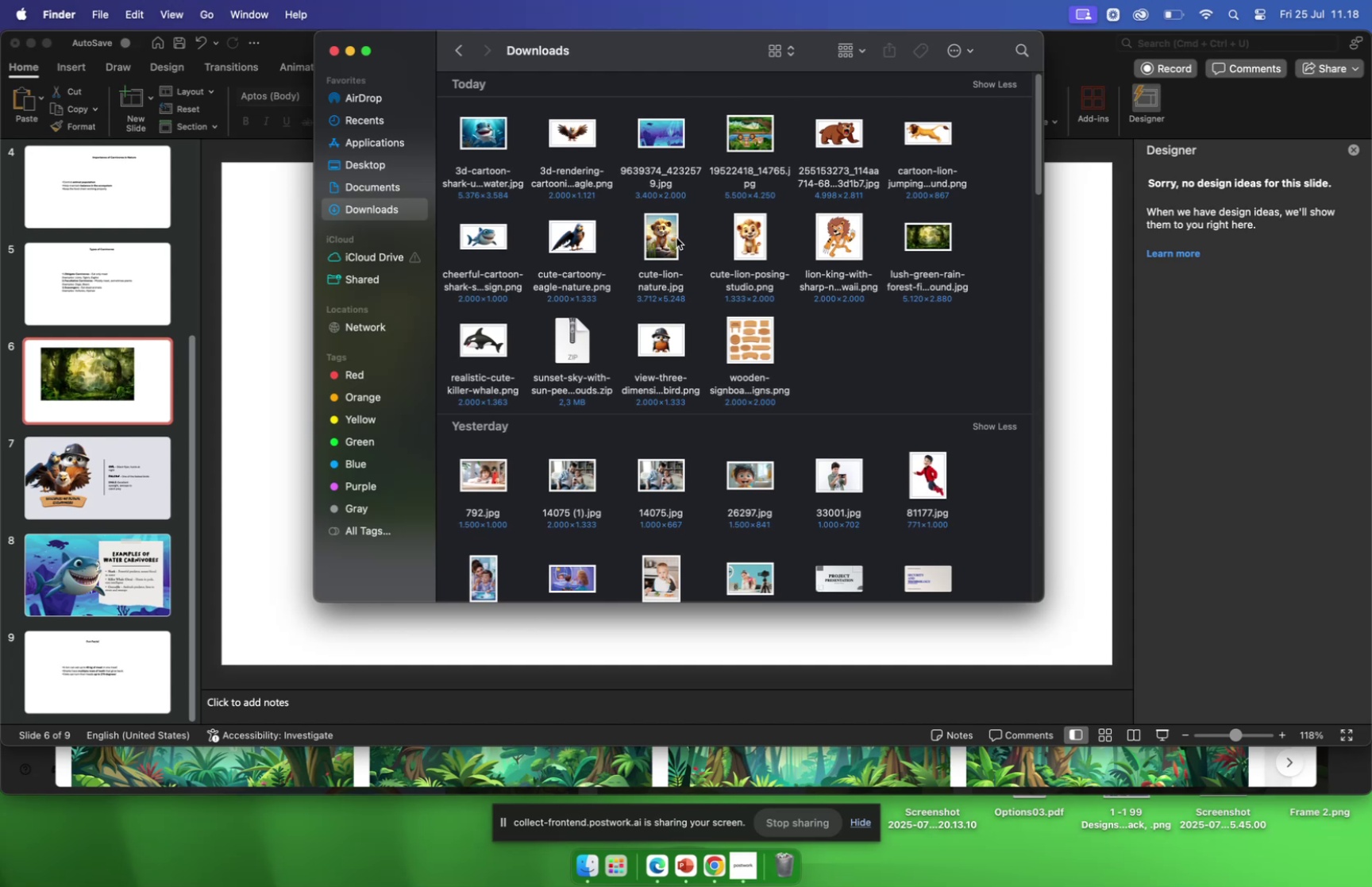 
left_click_drag(start_coordinate=[666, 240], to_coordinate=[280, 310])
 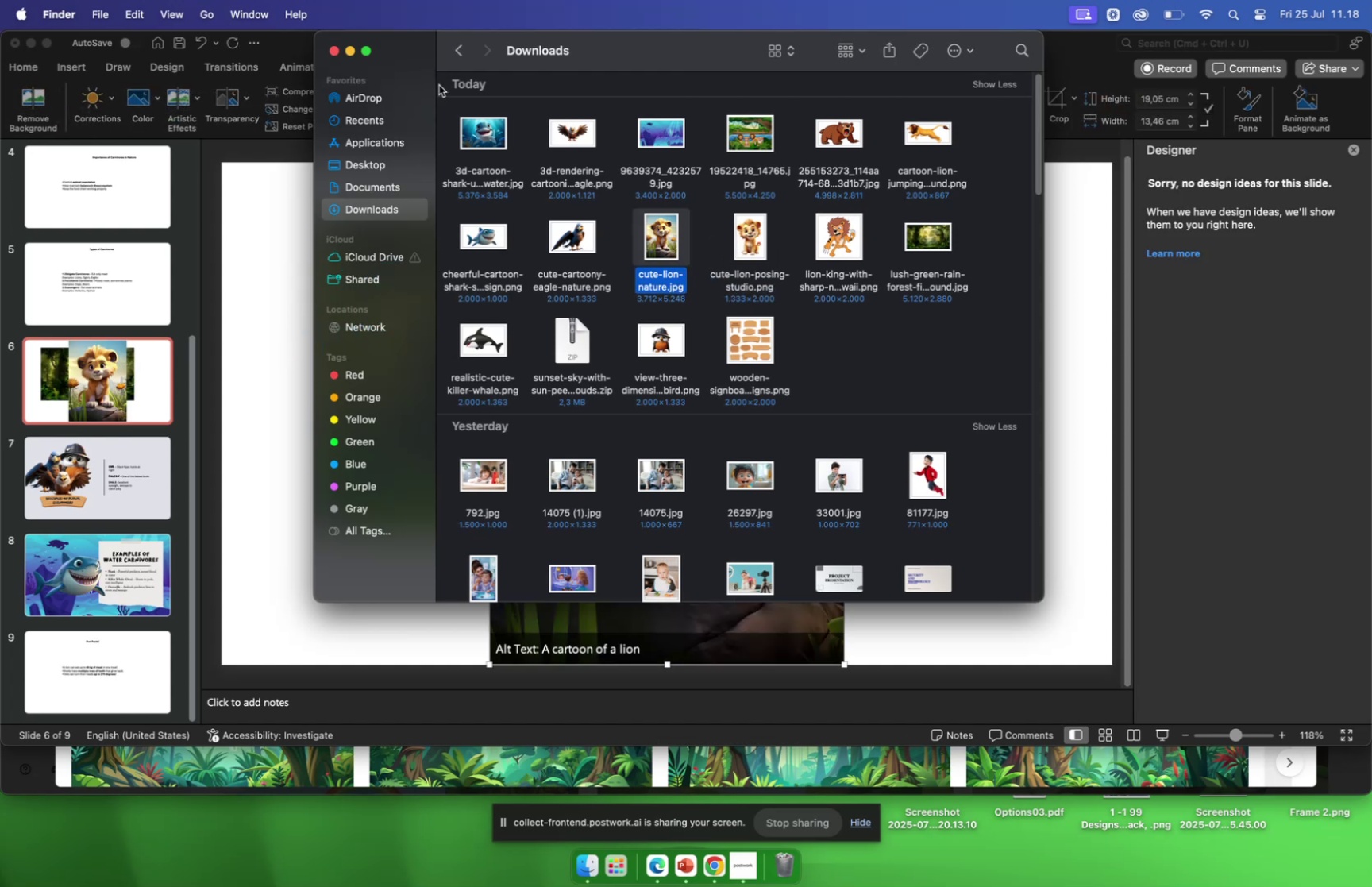 
left_click([333, 52])
 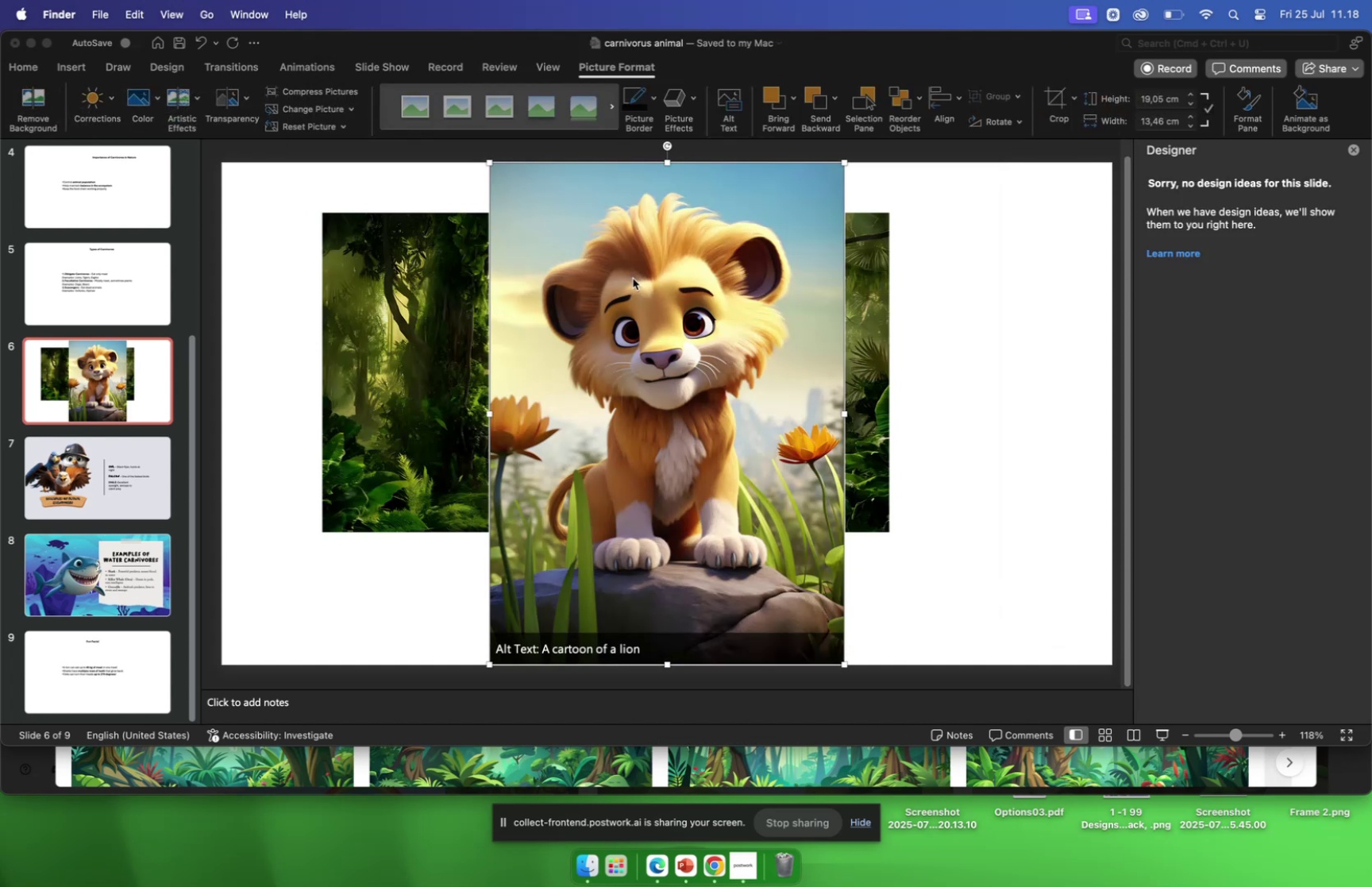 
left_click_drag(start_coordinate=[633, 278], to_coordinate=[872, 280])
 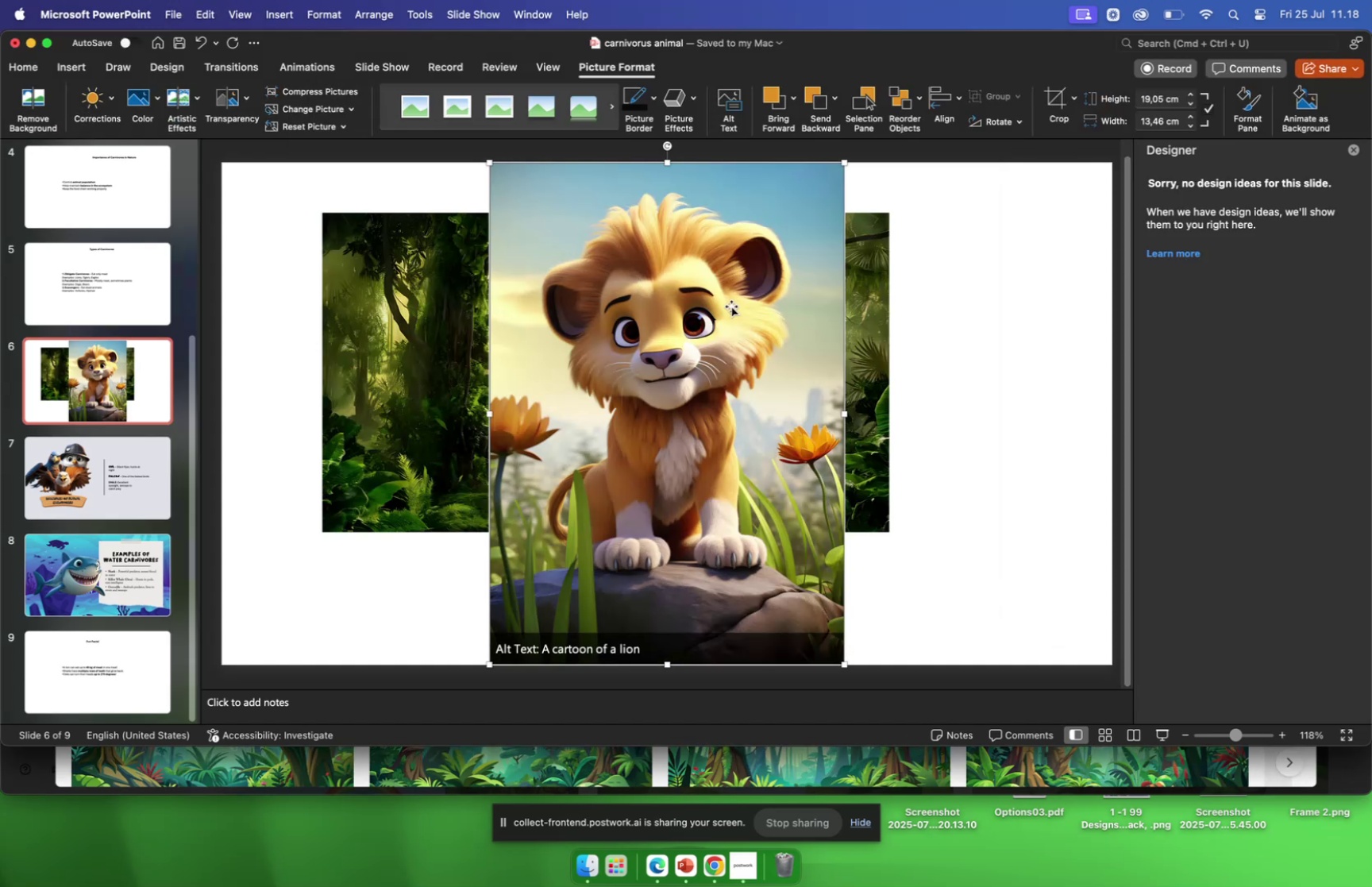 
left_click_drag(start_coordinate=[731, 306], to_coordinate=[942, 290])
 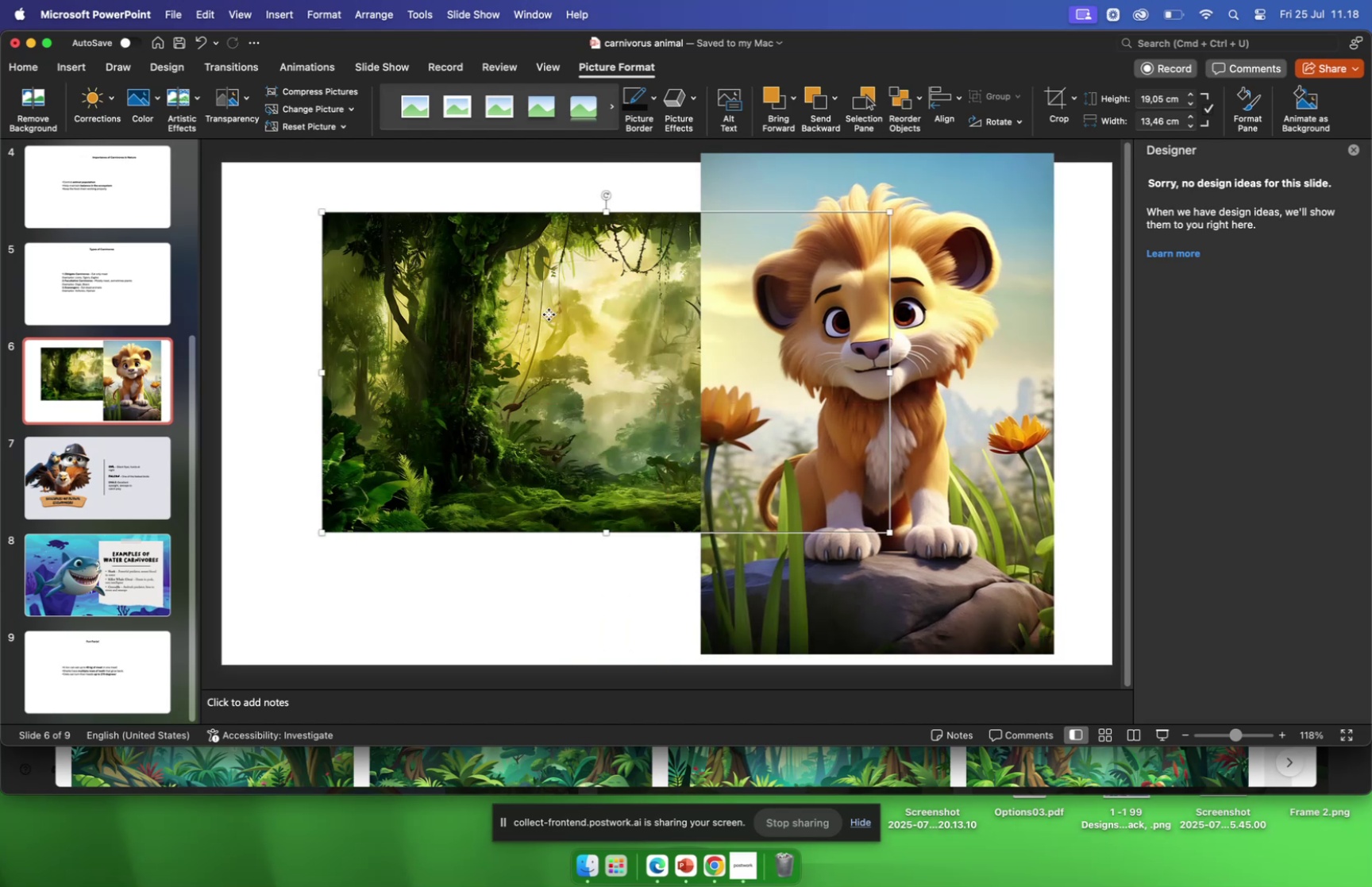 
left_click([549, 314])
 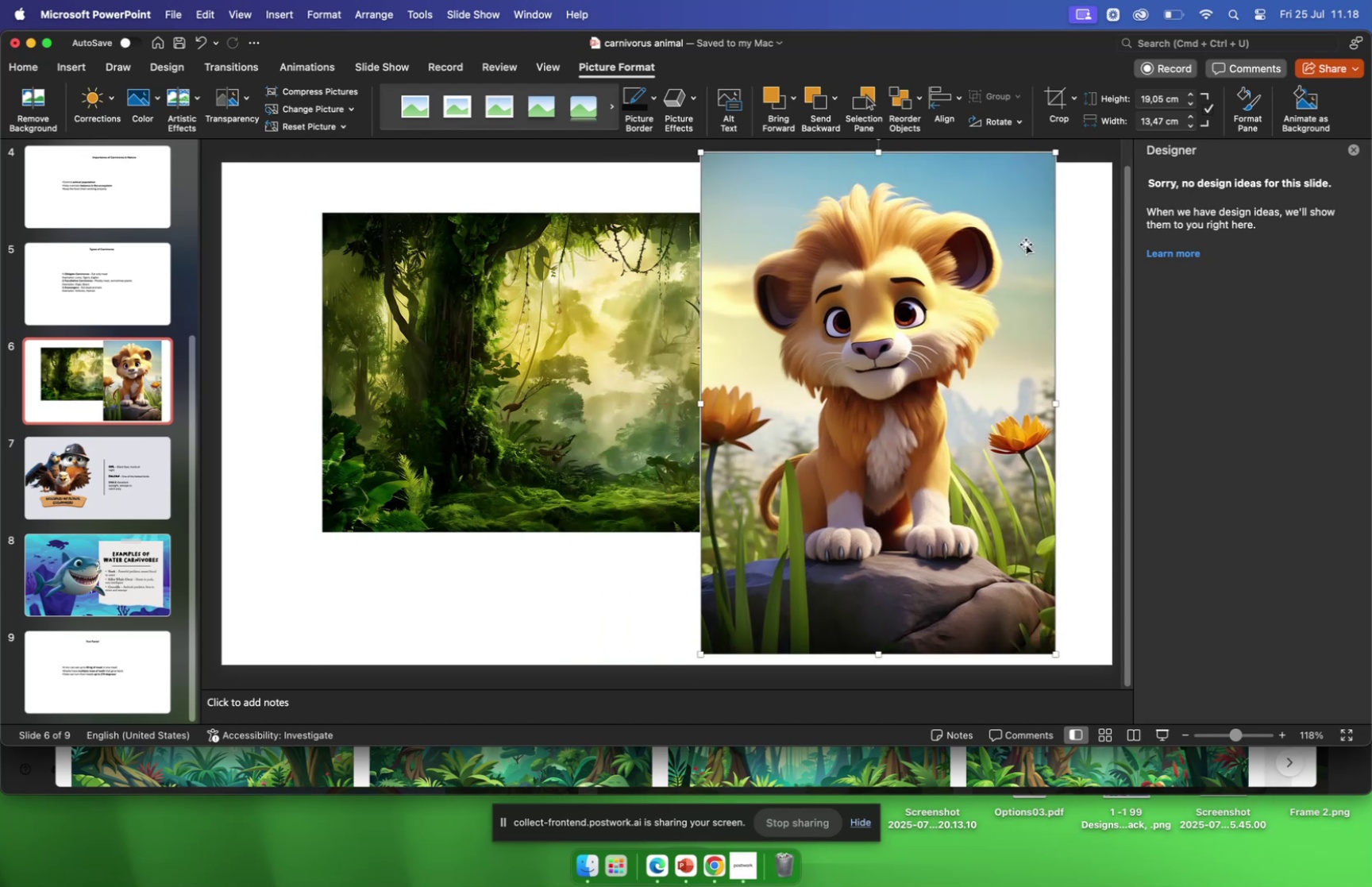 
key(Backspace)
 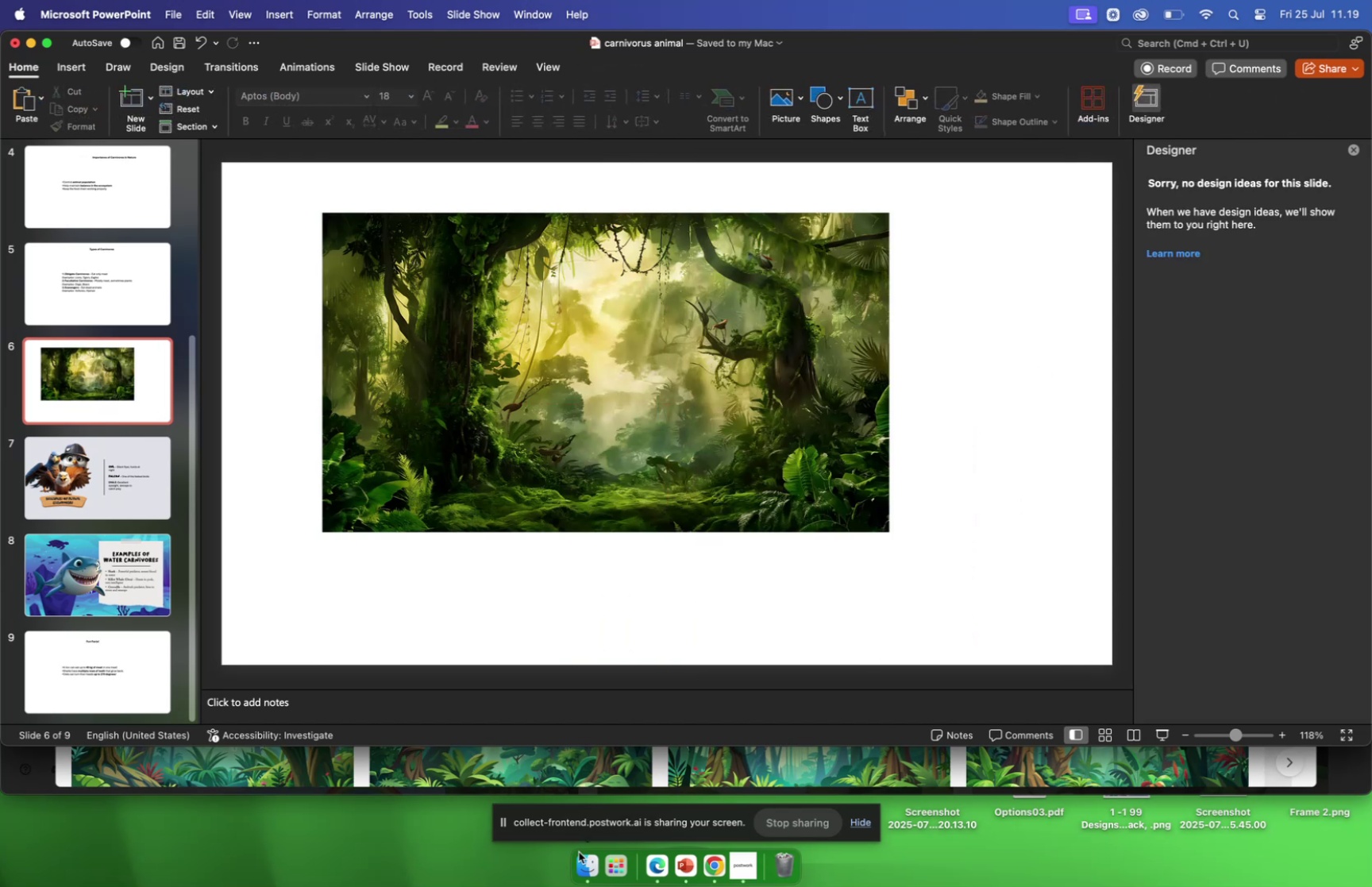 
left_click([583, 857])
 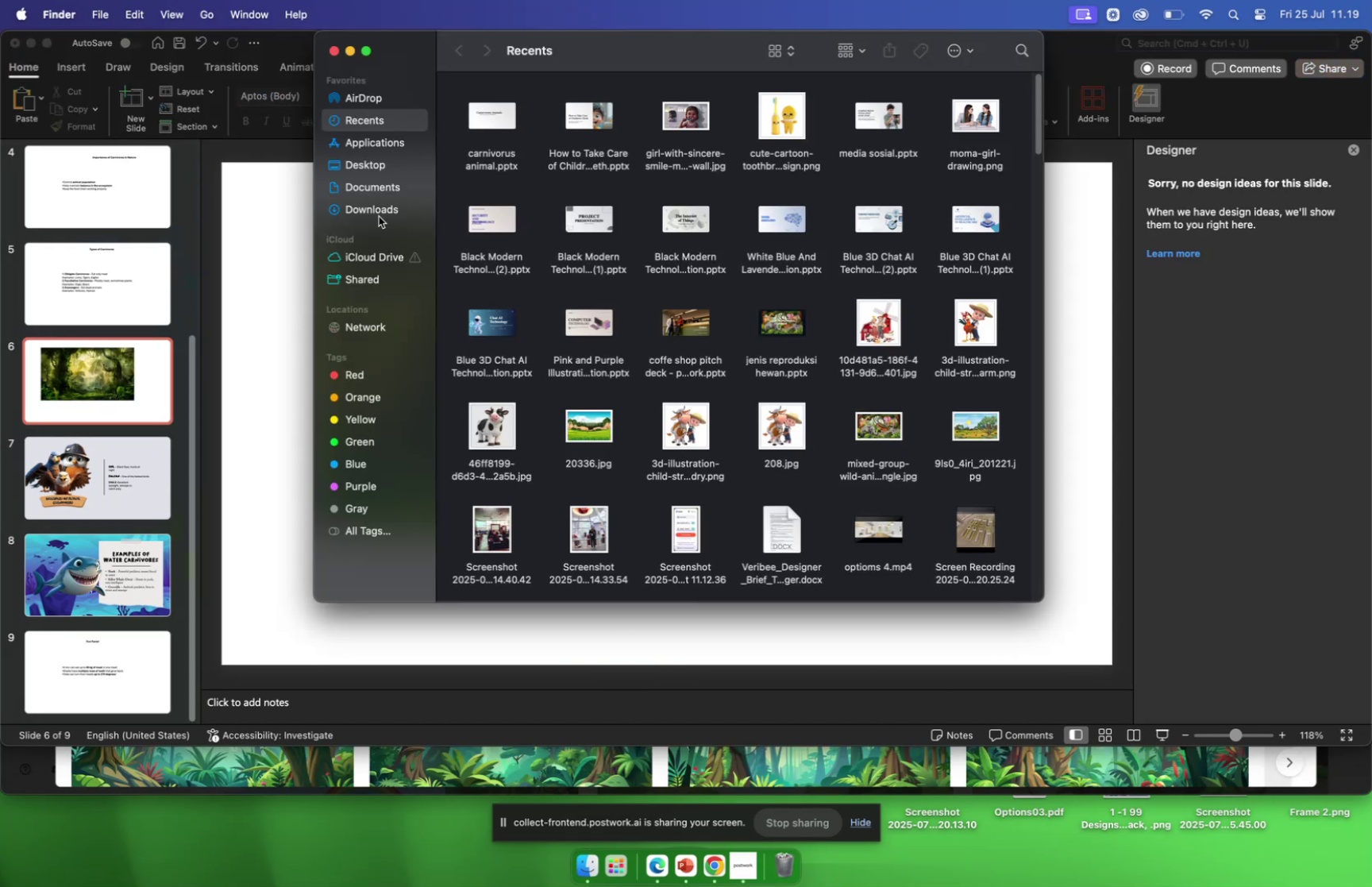 
left_click([376, 213])
 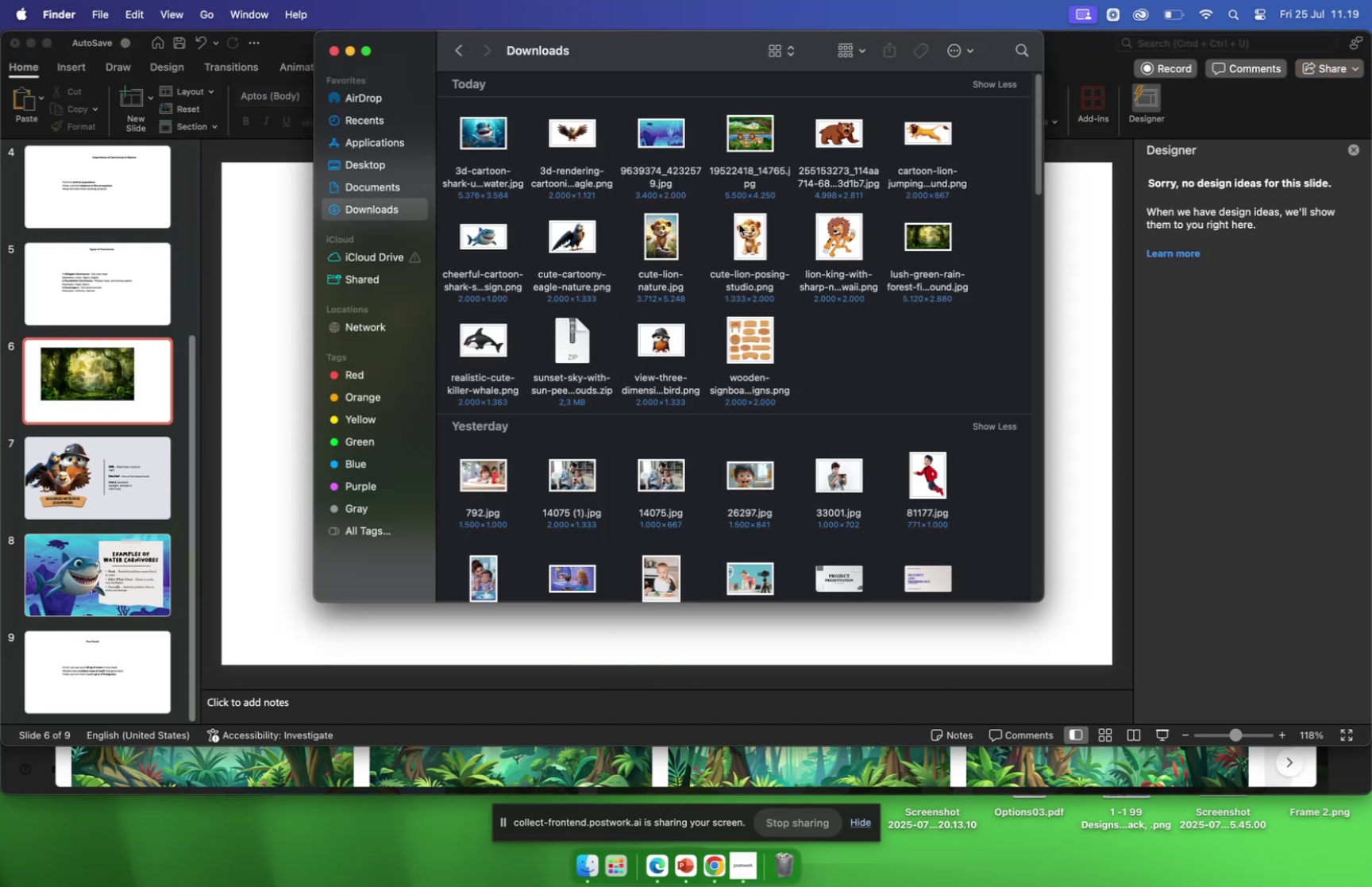 
left_click_drag(start_coordinate=[743, 224], to_coordinate=[252, 320])
 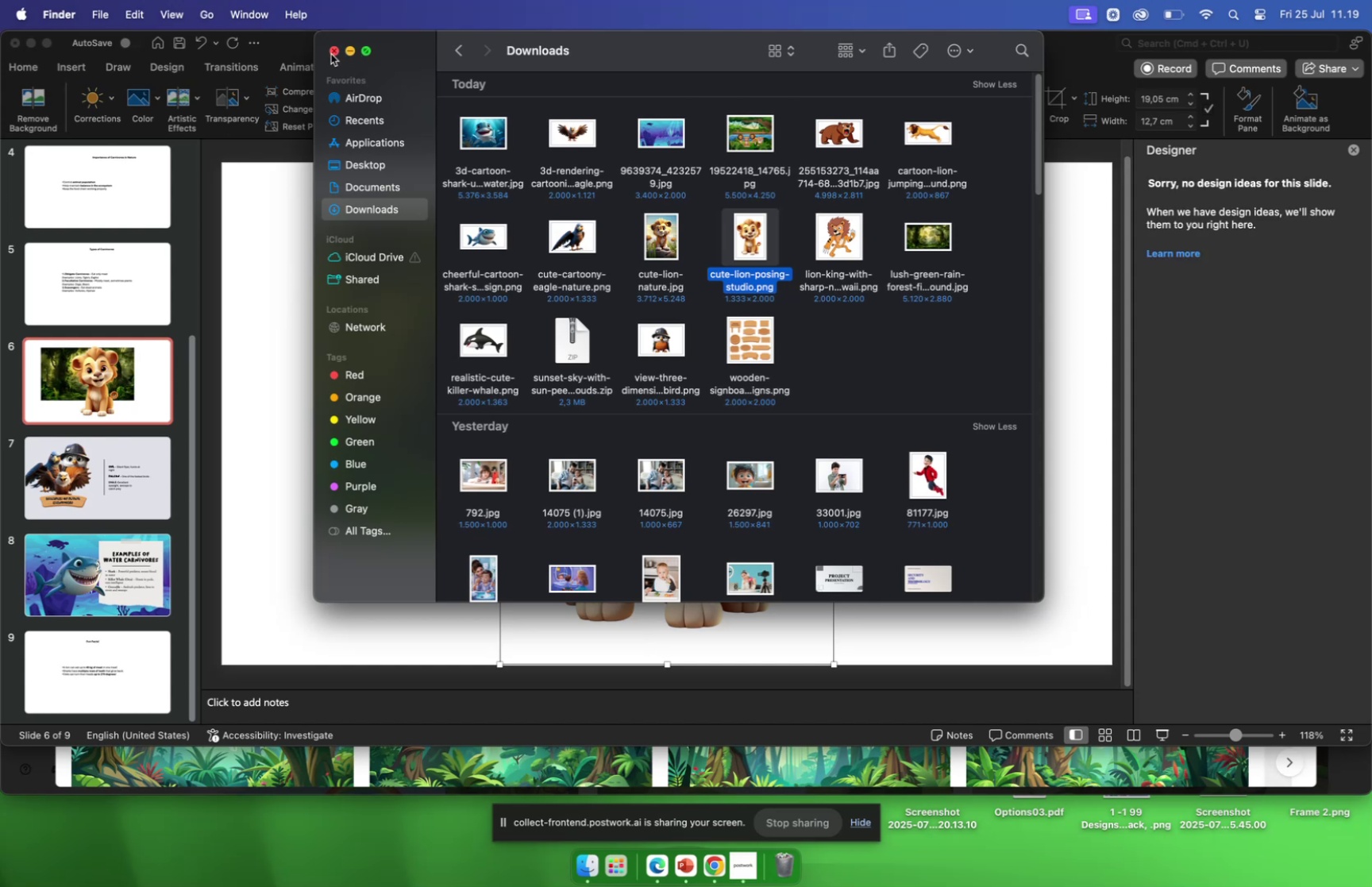 
left_click([331, 54])
 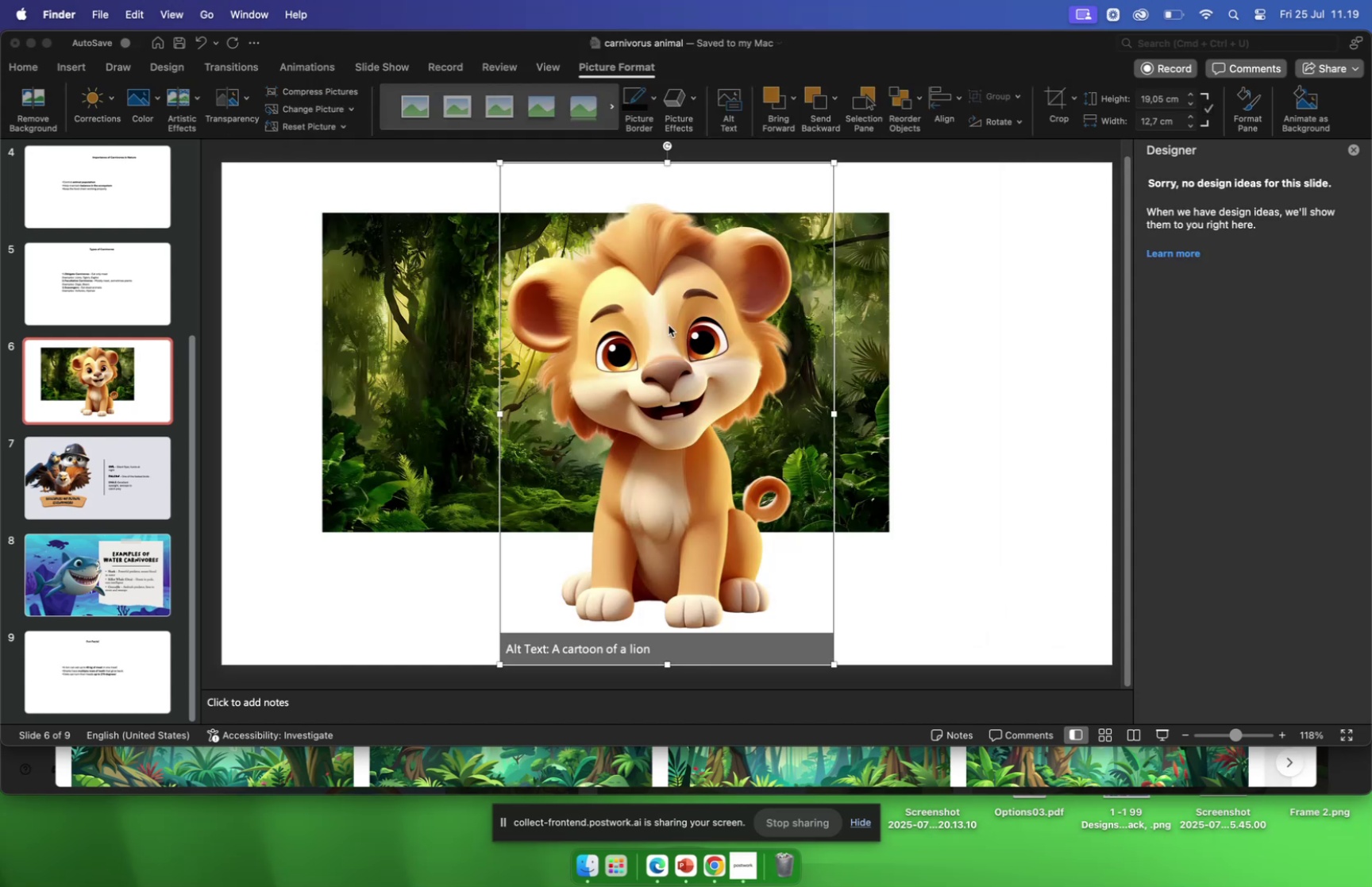 
left_click_drag(start_coordinate=[679, 334], to_coordinate=[948, 356])
 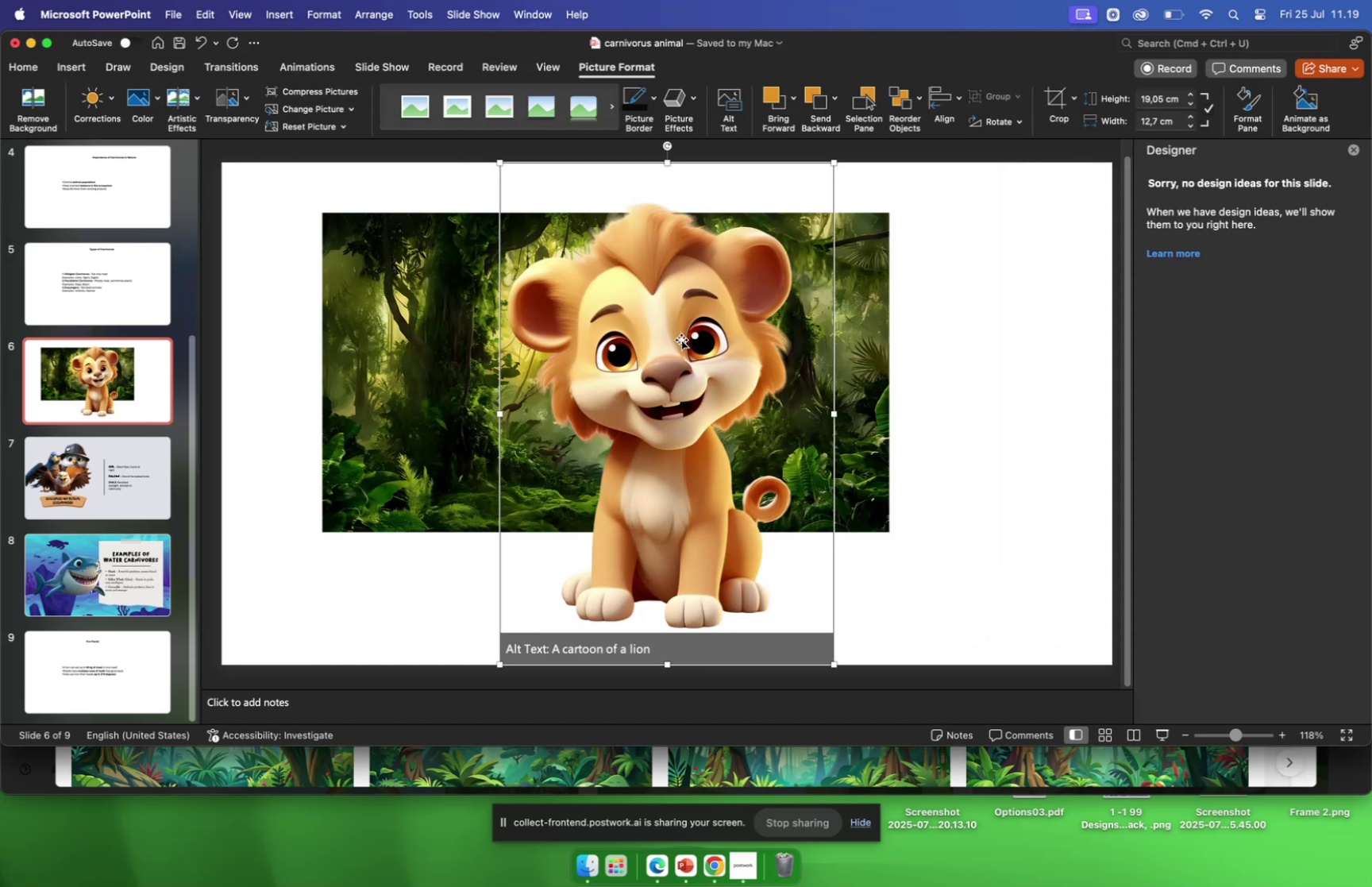 
left_click_drag(start_coordinate=[681, 339], to_coordinate=[781, 346])
 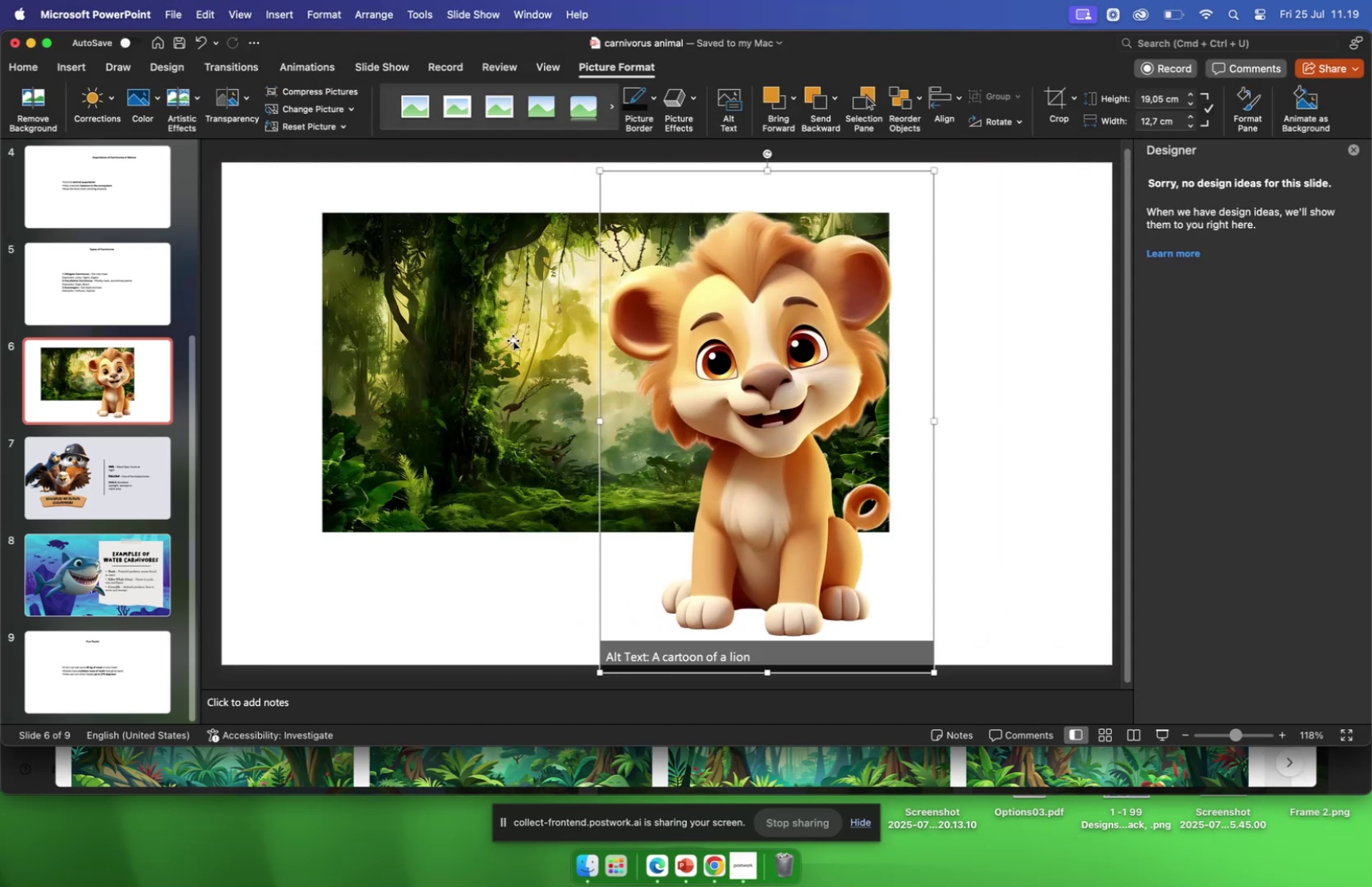 
left_click_drag(start_coordinate=[507, 341], to_coordinate=[488, 380])
 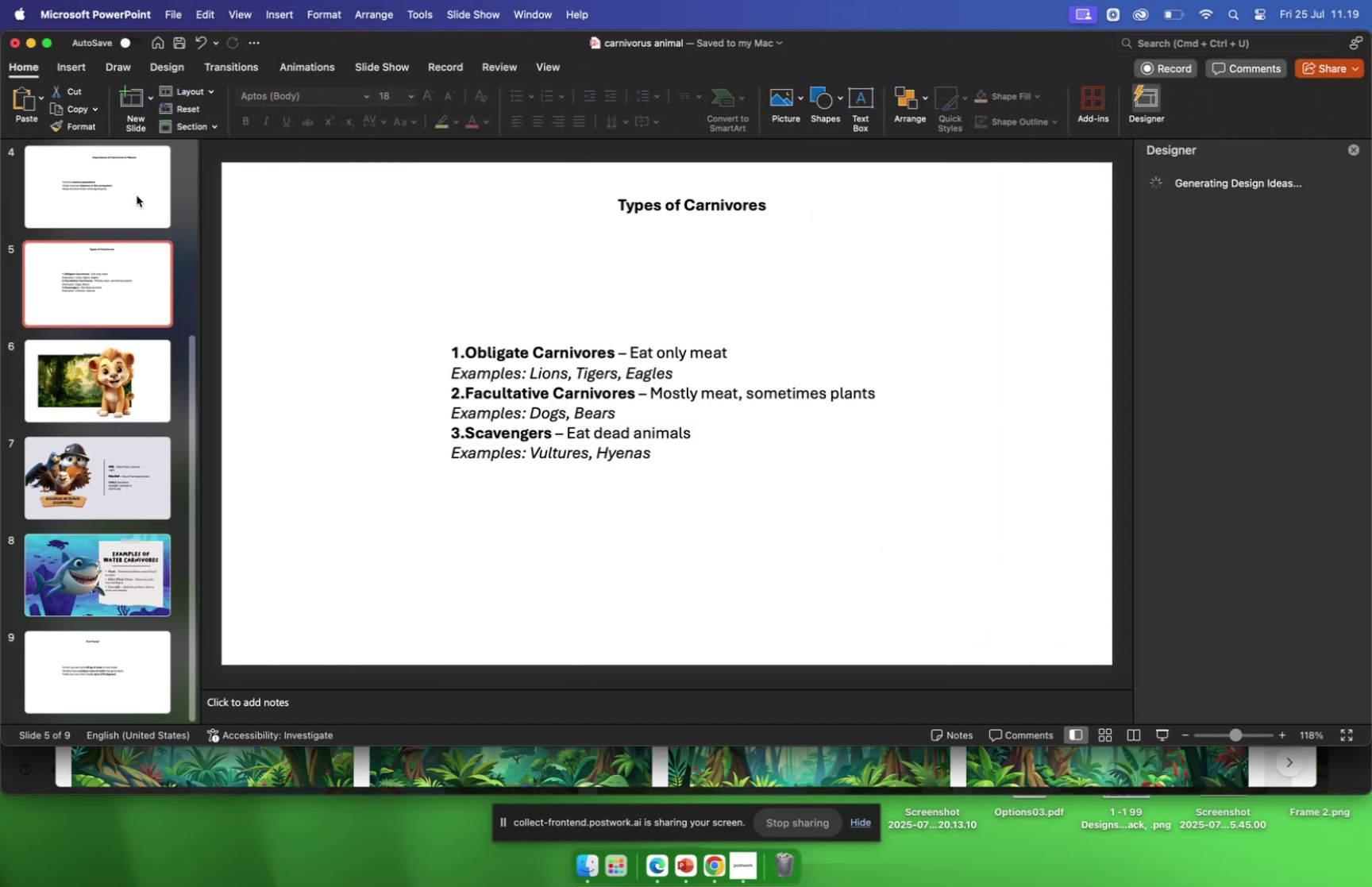 
left_click([137, 195])
 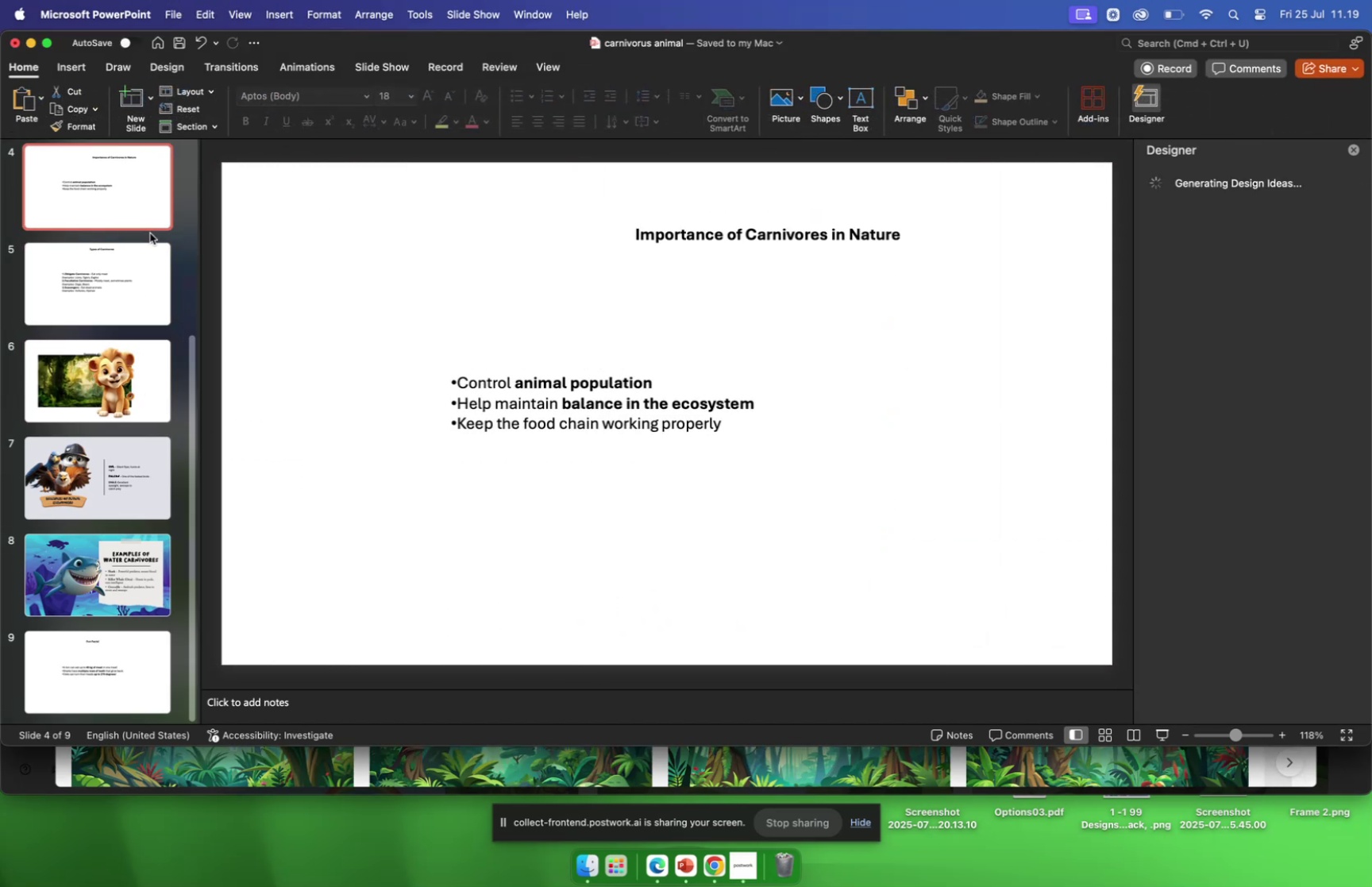 
scroll: coordinate [150, 233], scroll_direction: down, amount: 1.0
 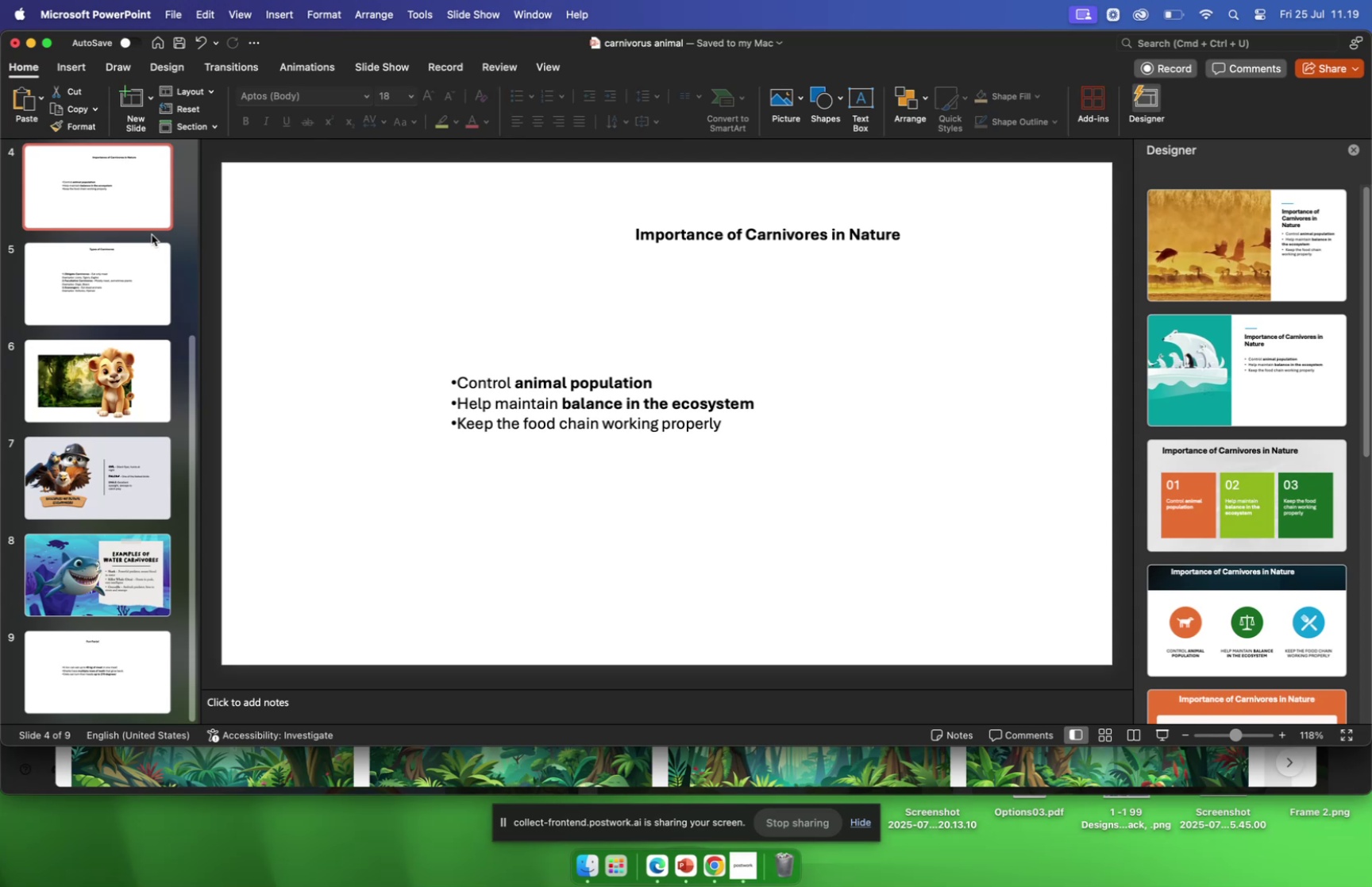 
scroll: coordinate [155, 238], scroll_direction: up, amount: 13.0
 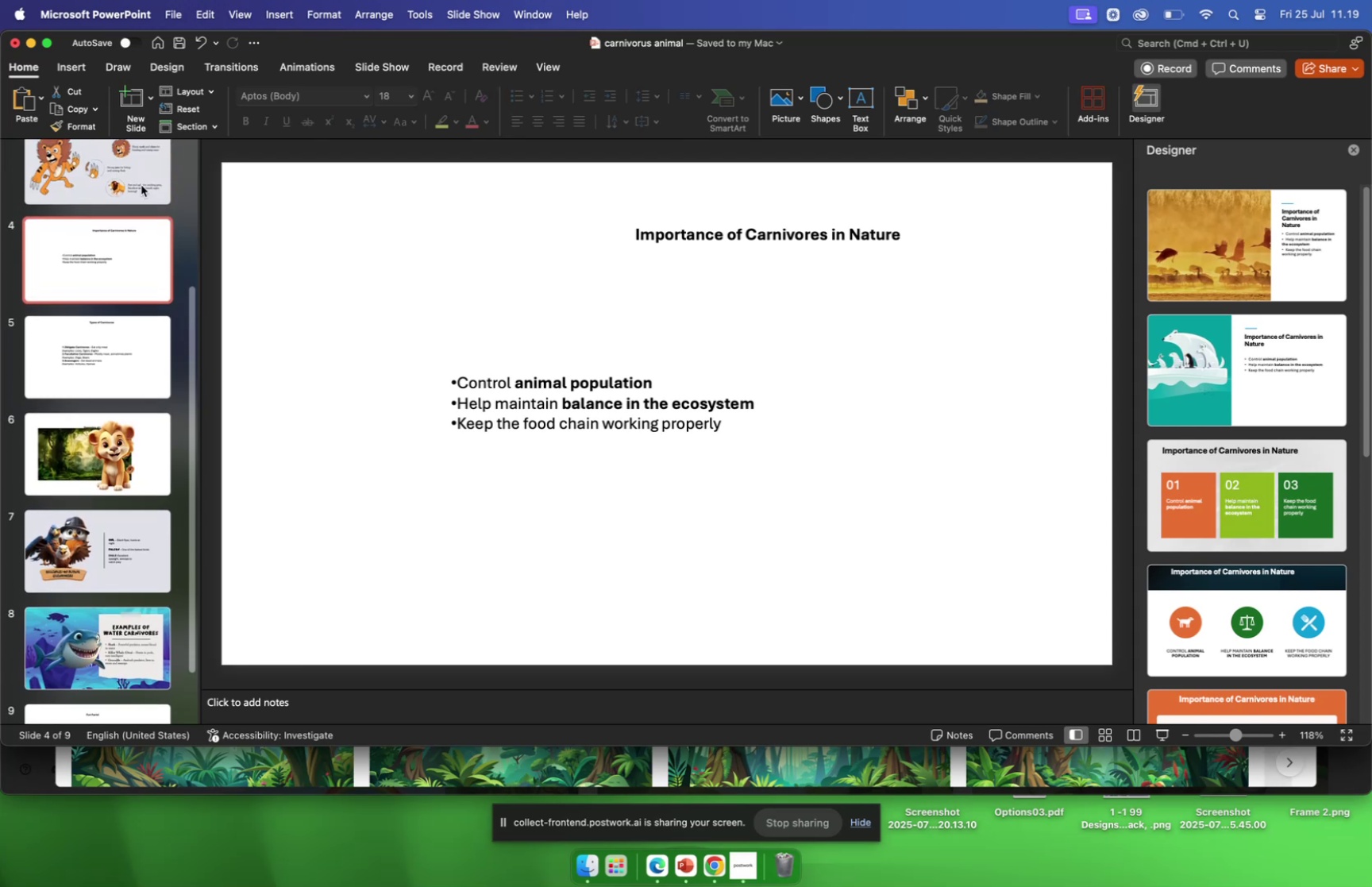 
left_click([141, 185])
 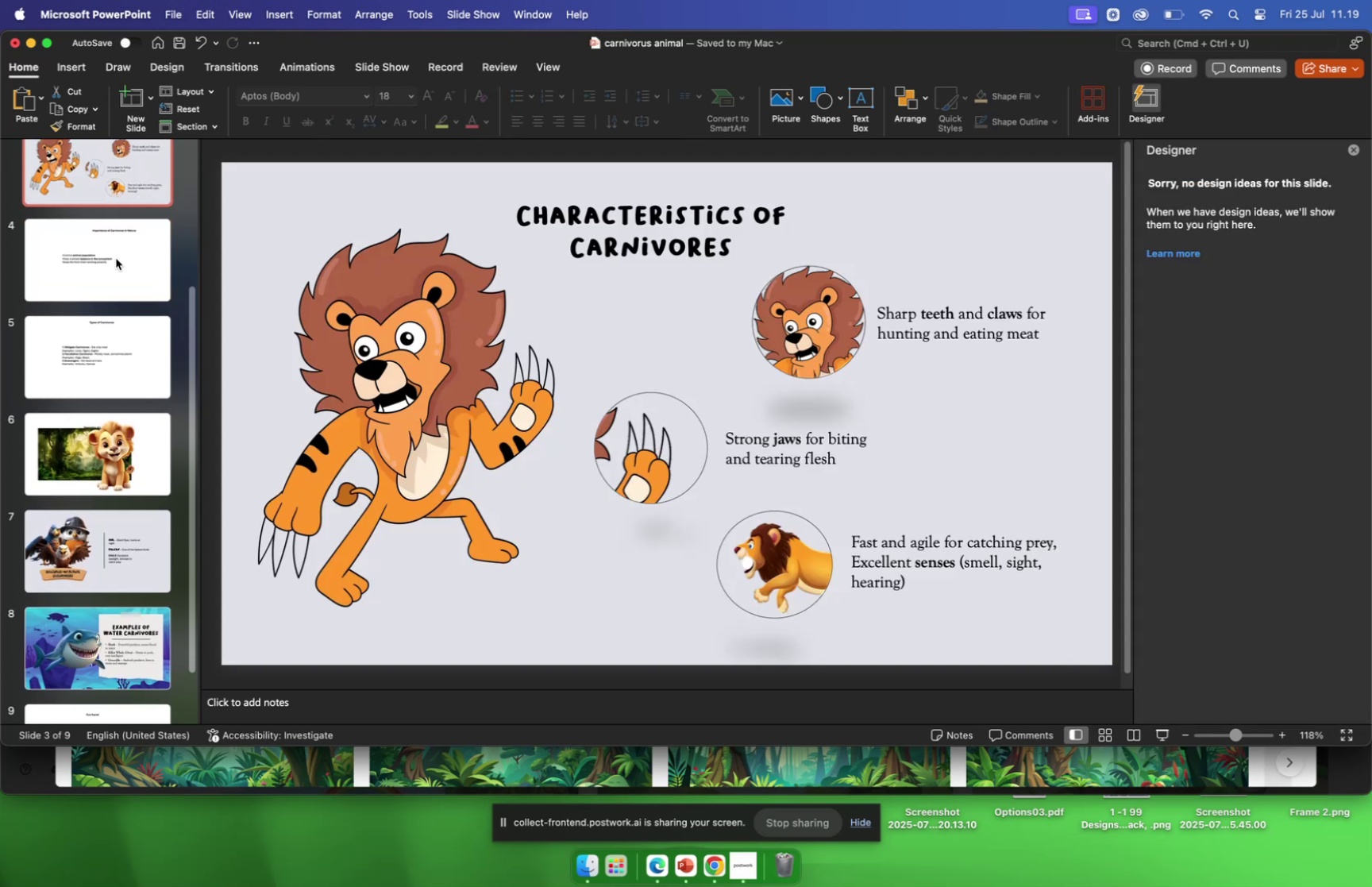 
left_click([116, 258])
 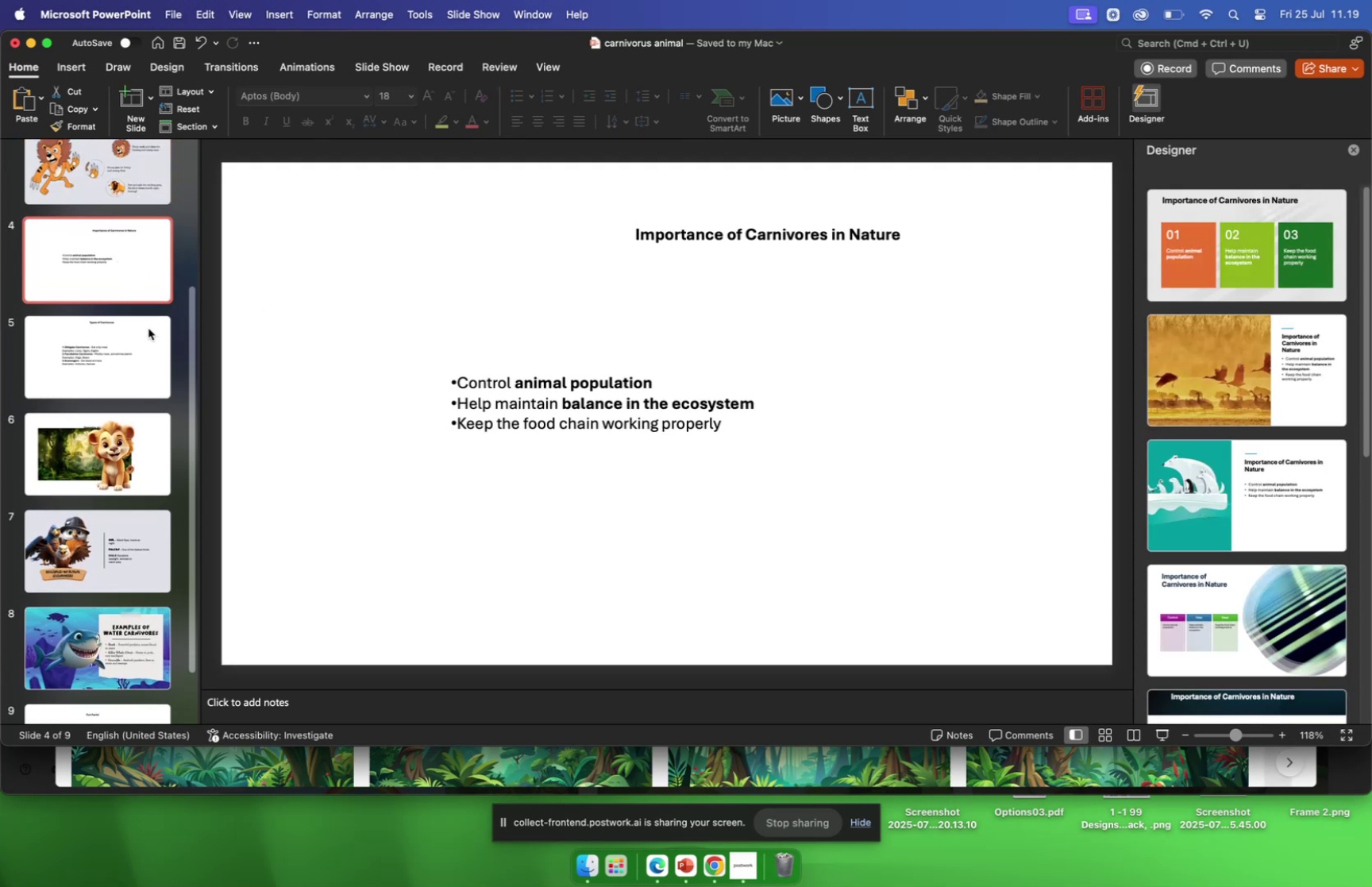 
scroll: coordinate [106, 375], scroll_direction: down, amount: 11.0
 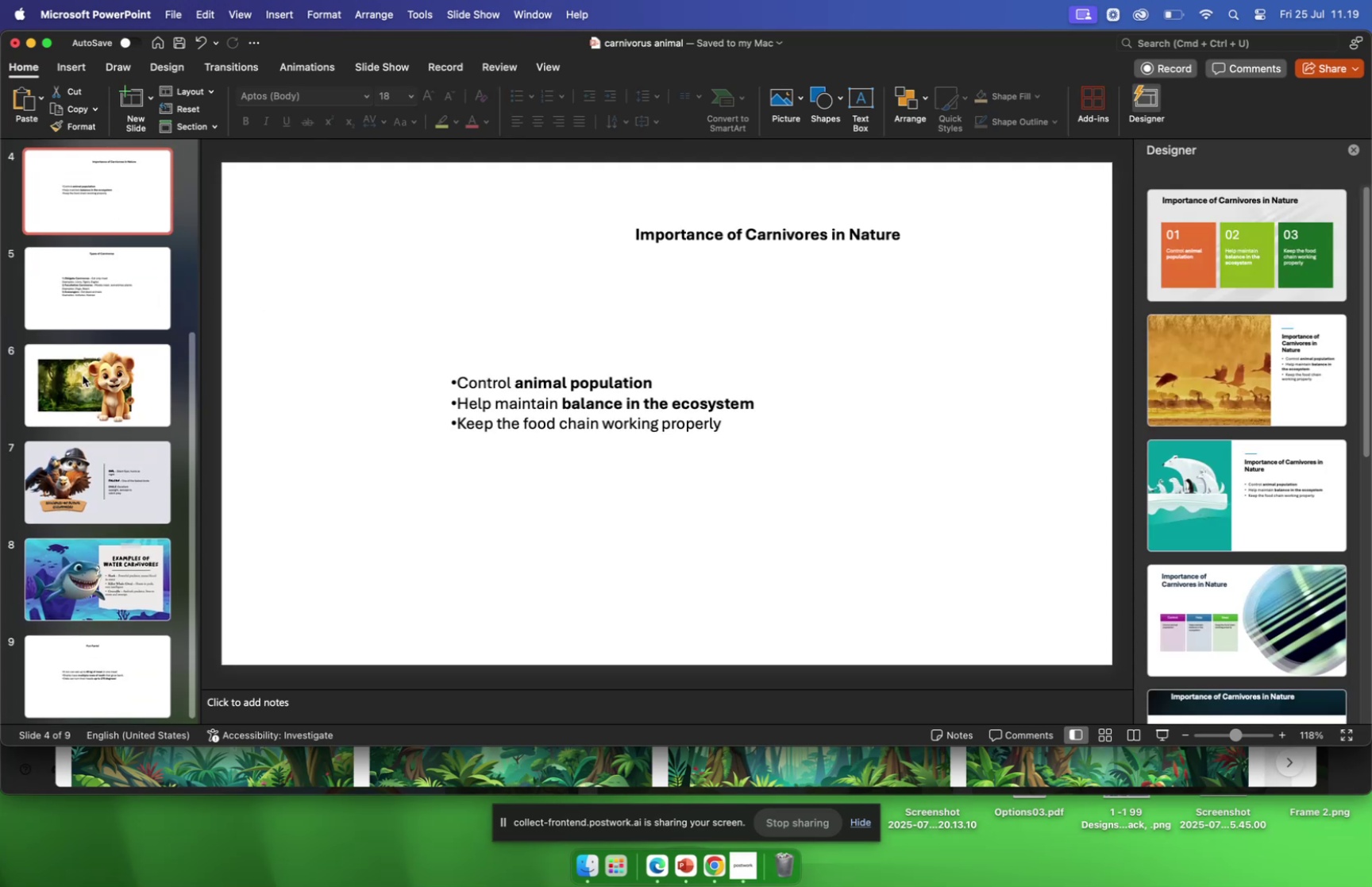 
left_click([83, 375])
 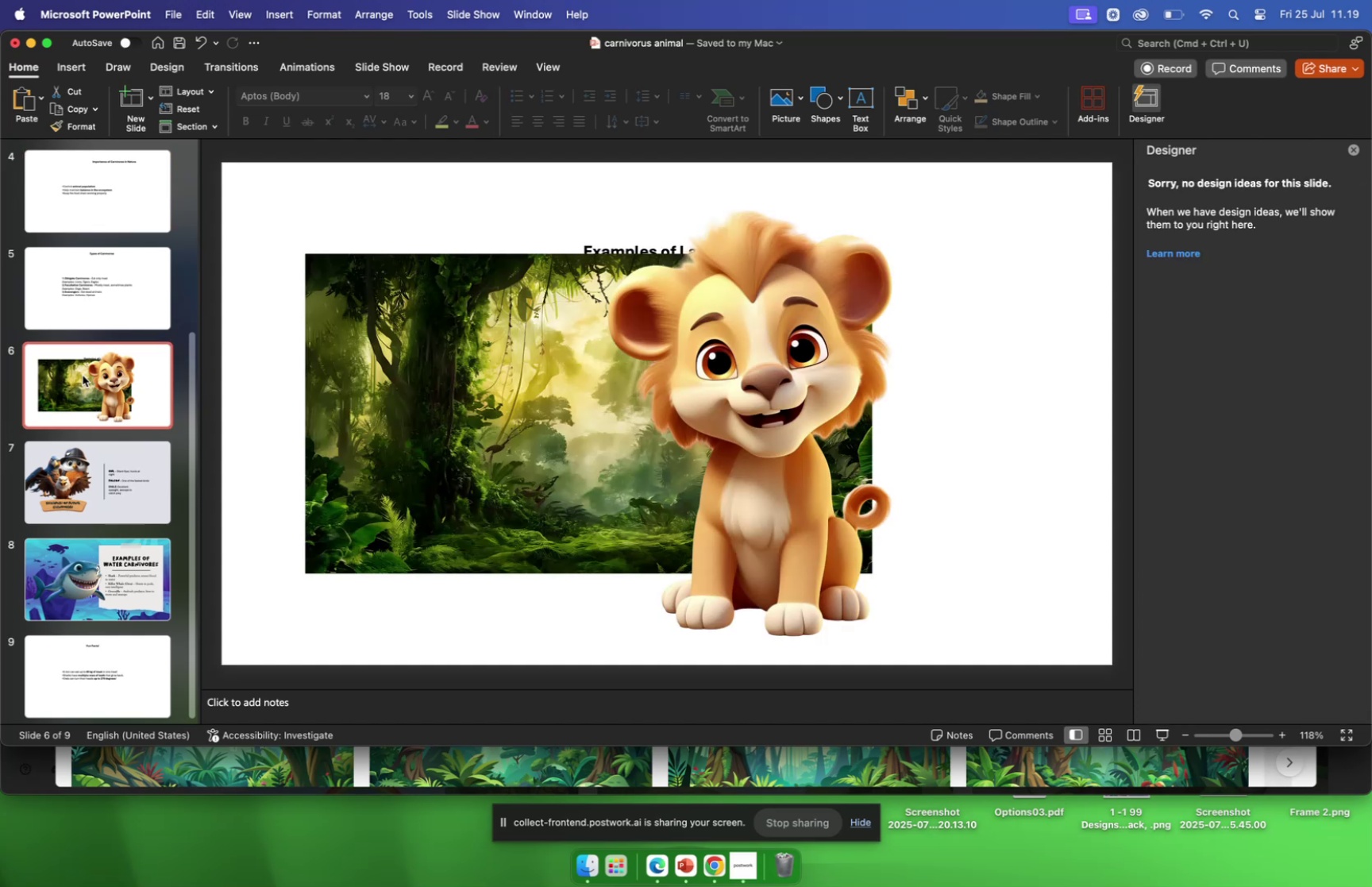 
left_click([410, 459])
 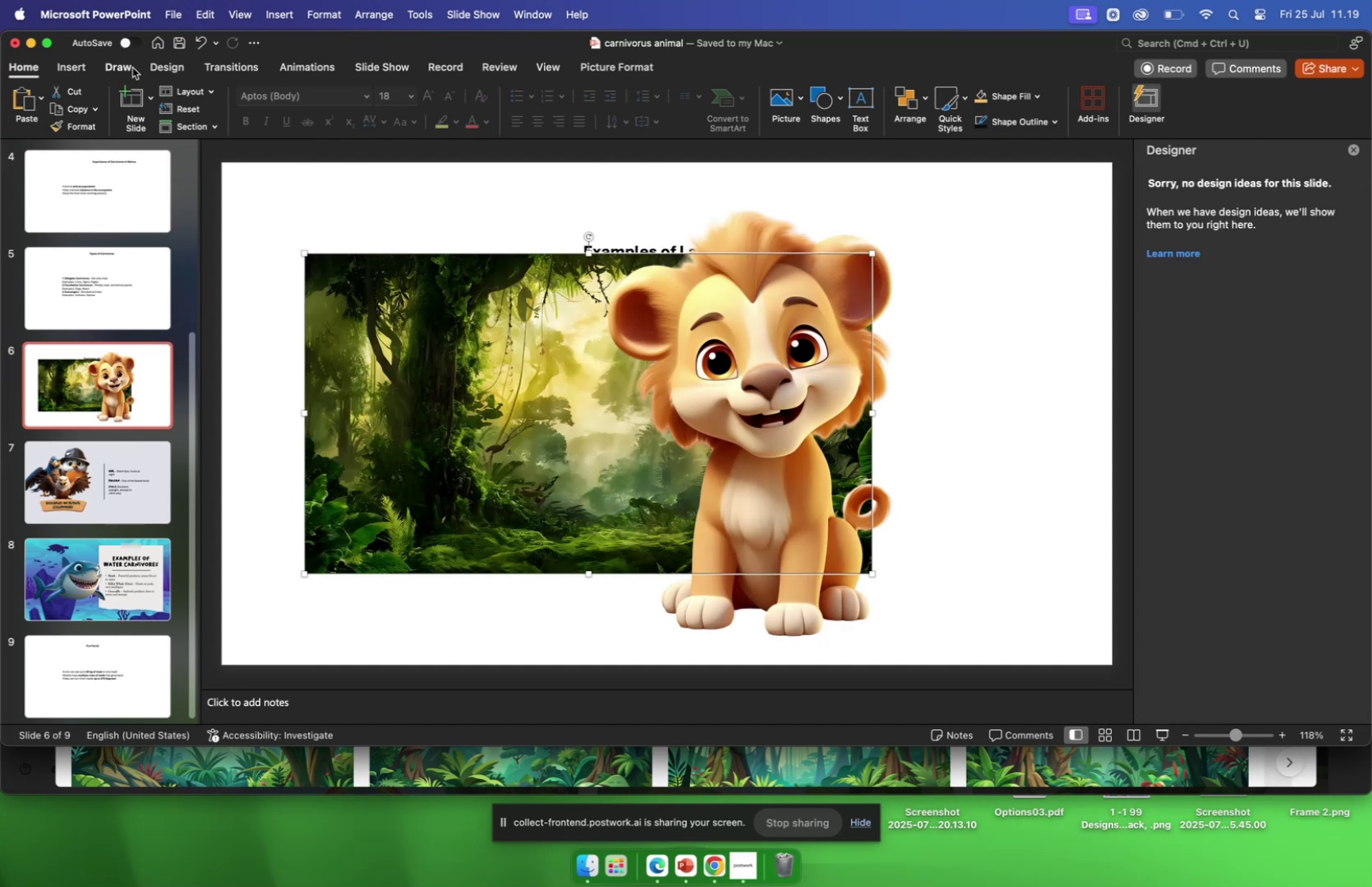 
left_click([155, 70])
 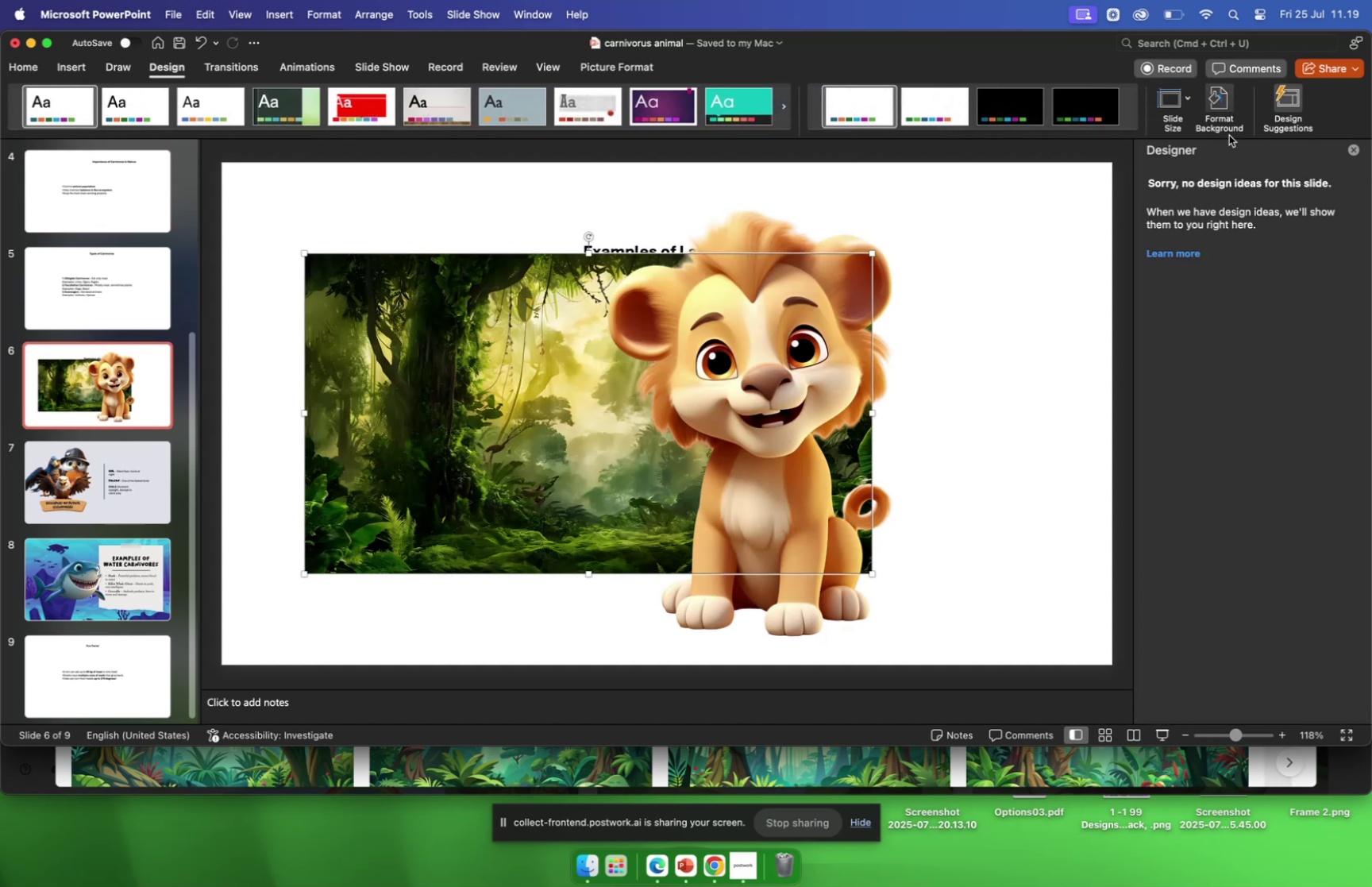 
left_click([1224, 114])
 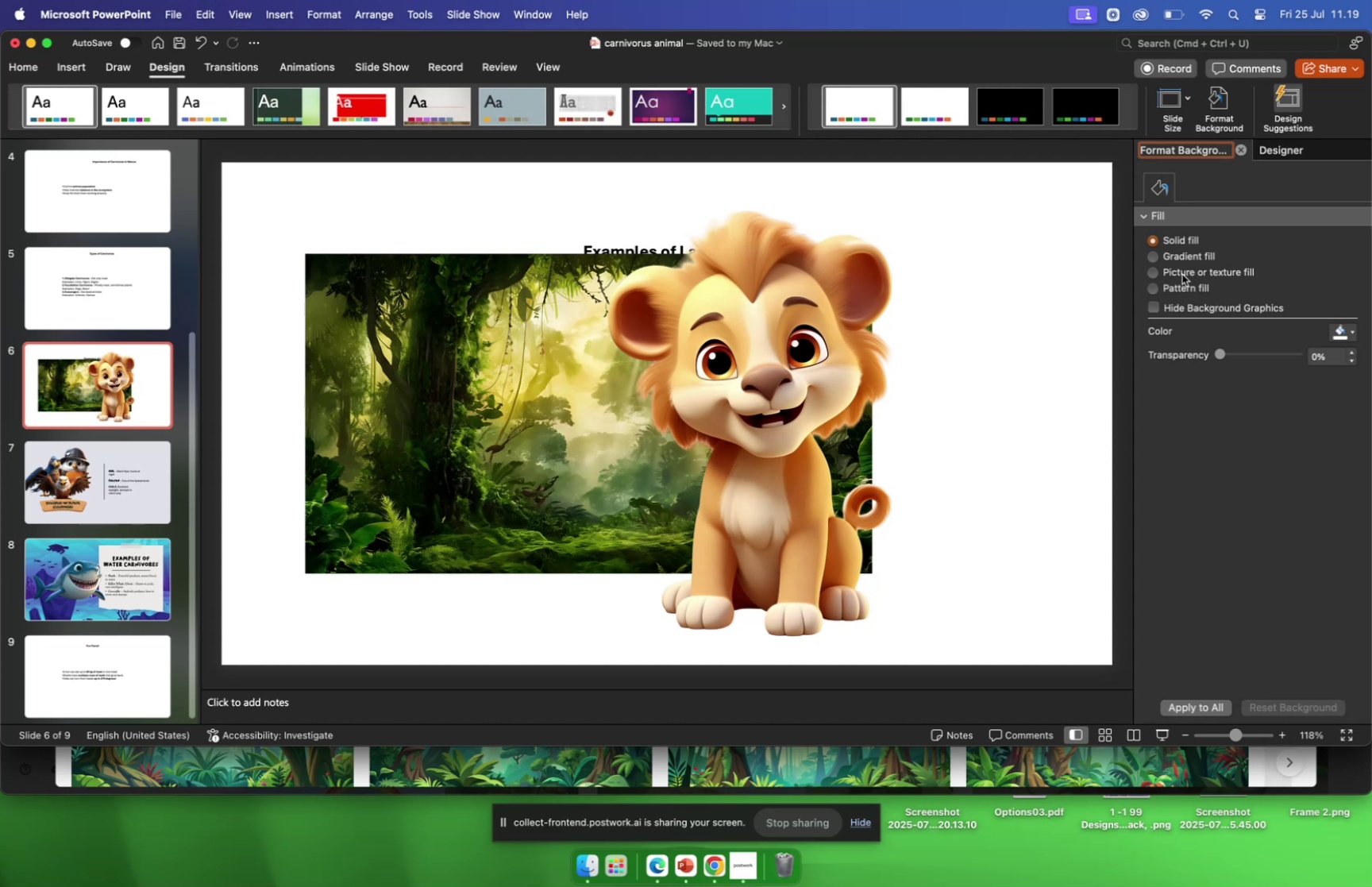 
left_click([1151, 273])
 